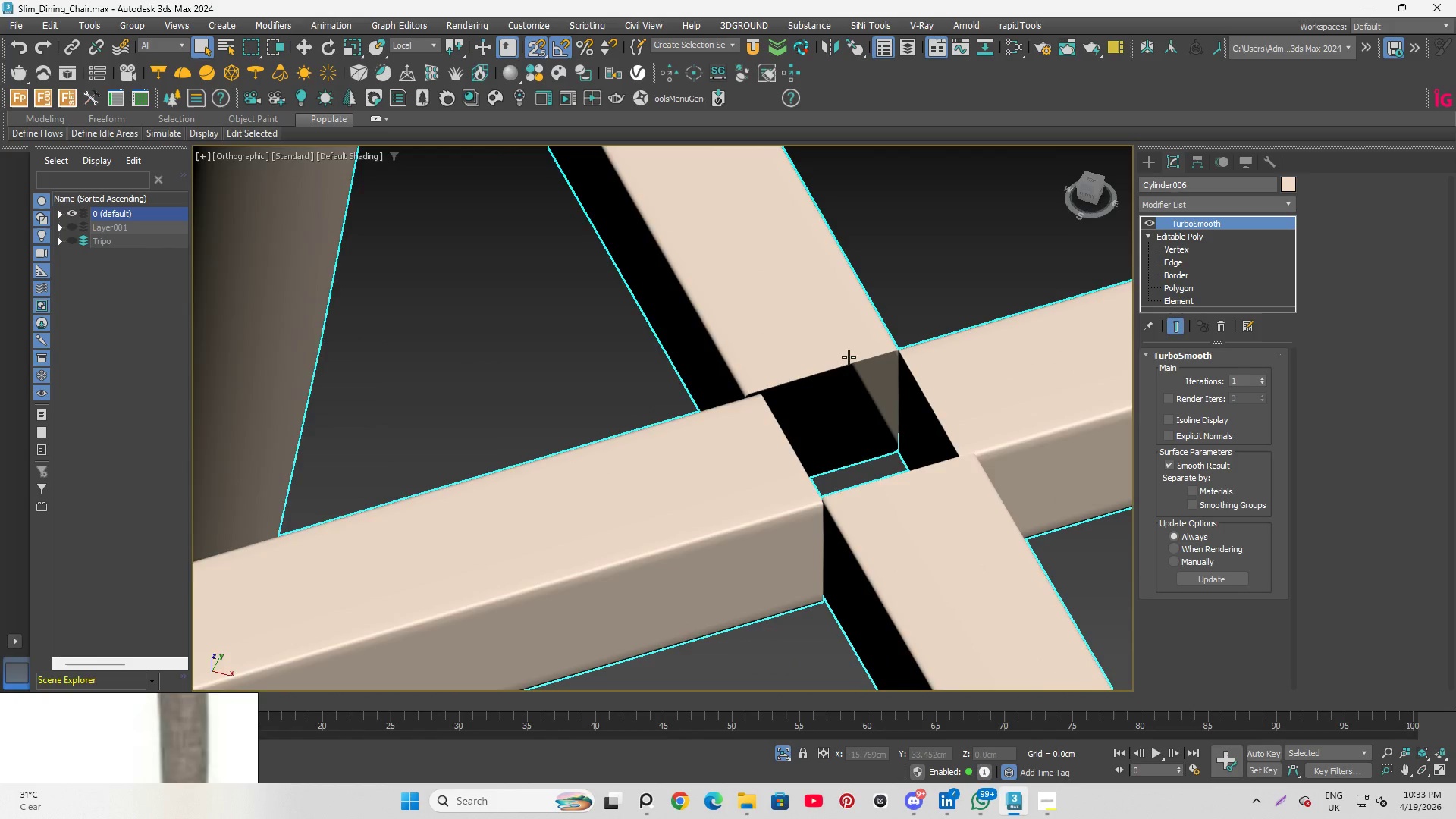 
scroll: coordinate [847, 359], scroll_direction: down, amount: 8.0
 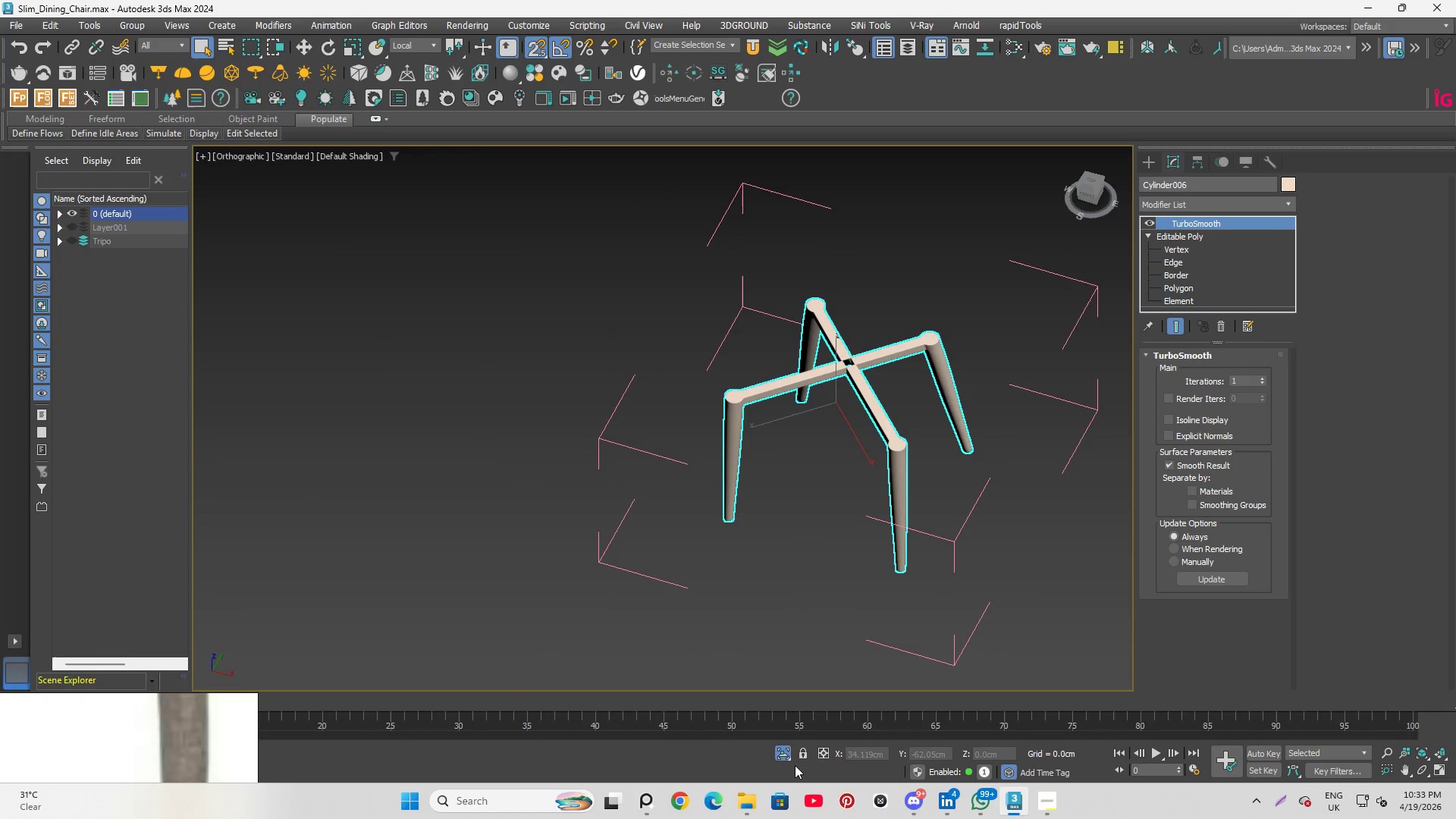 
left_click([785, 753])
 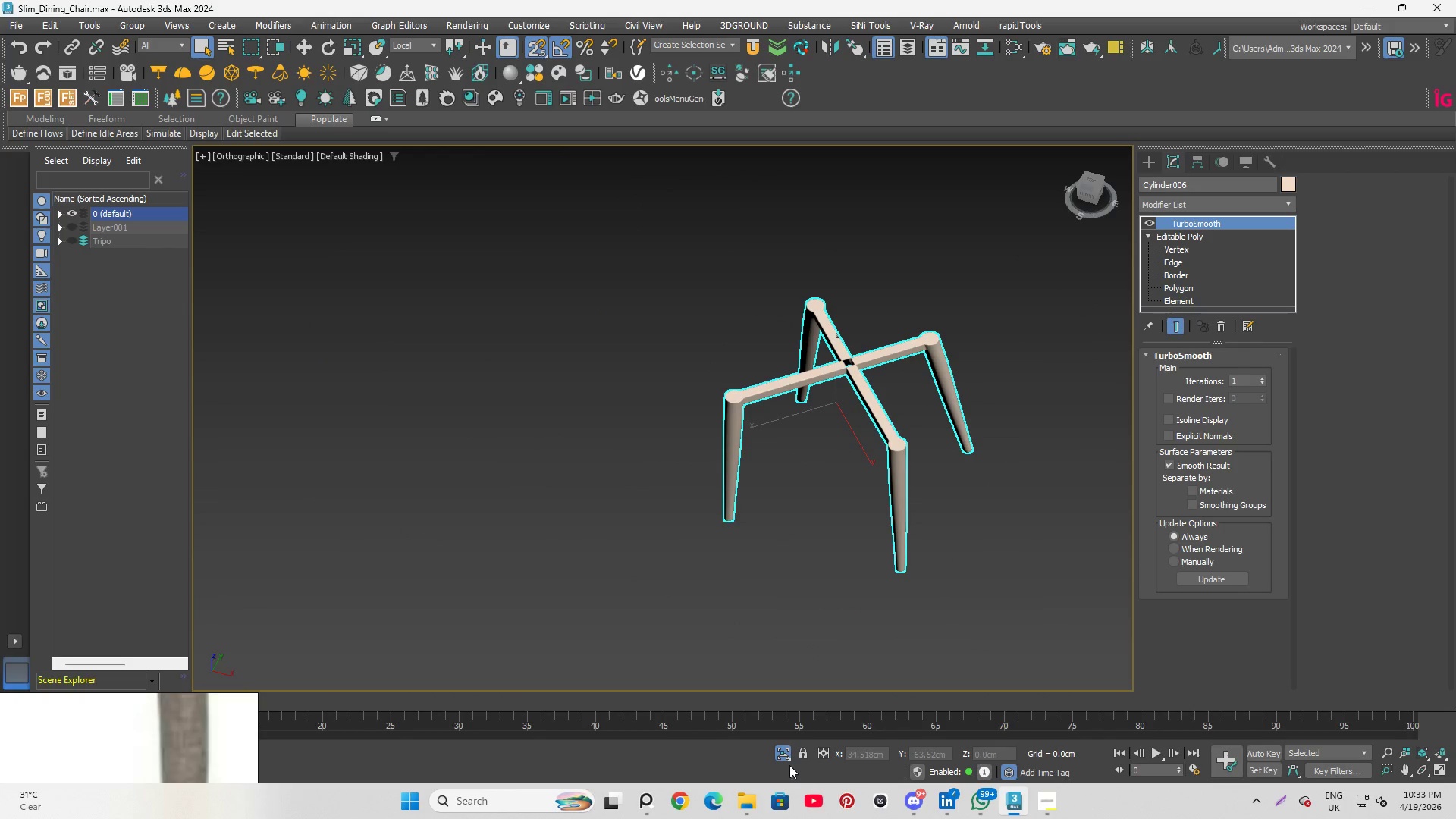 
left_click([783, 752])
 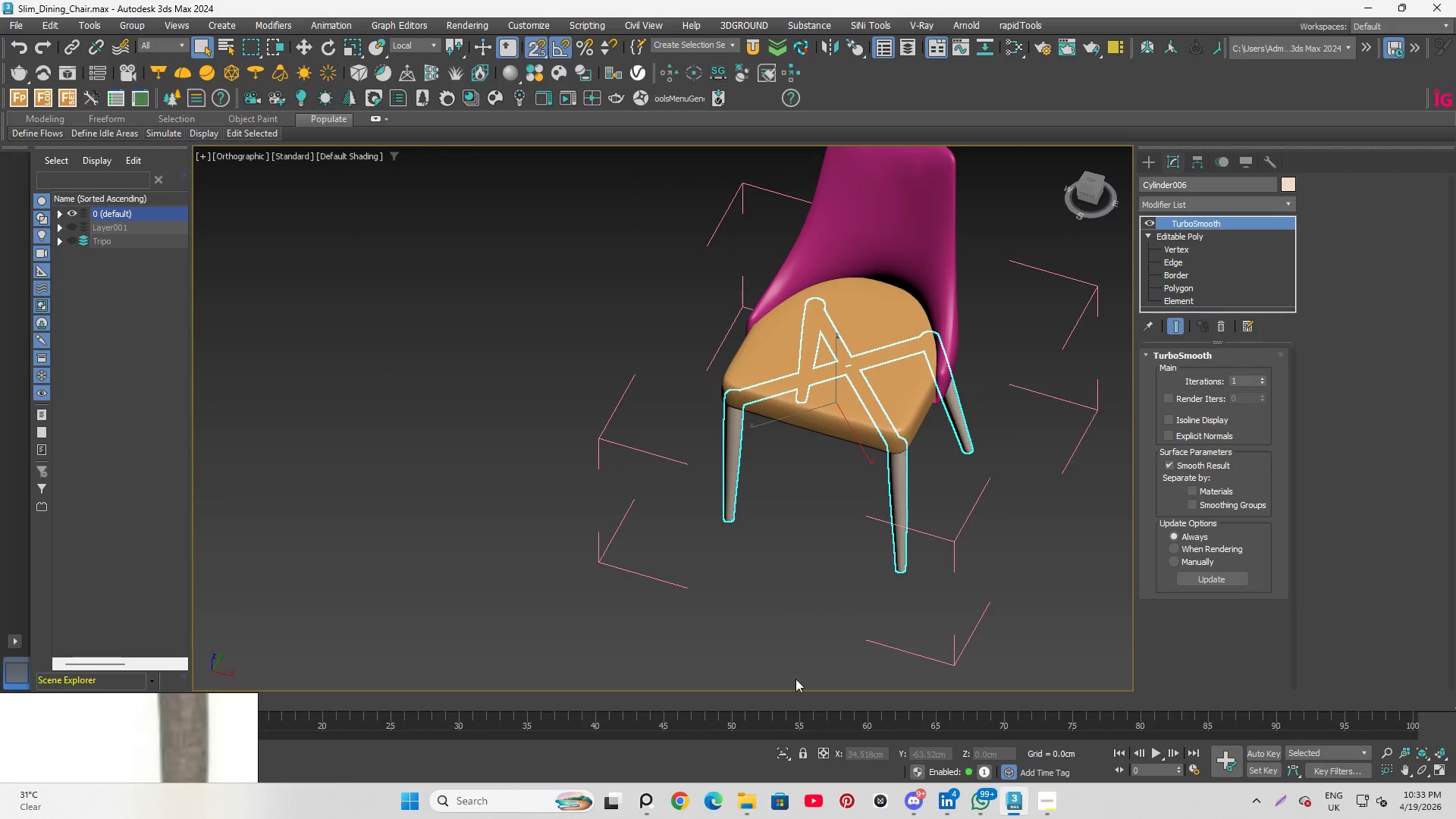 
hold_key(key=AltLeft, duration=2.77)
 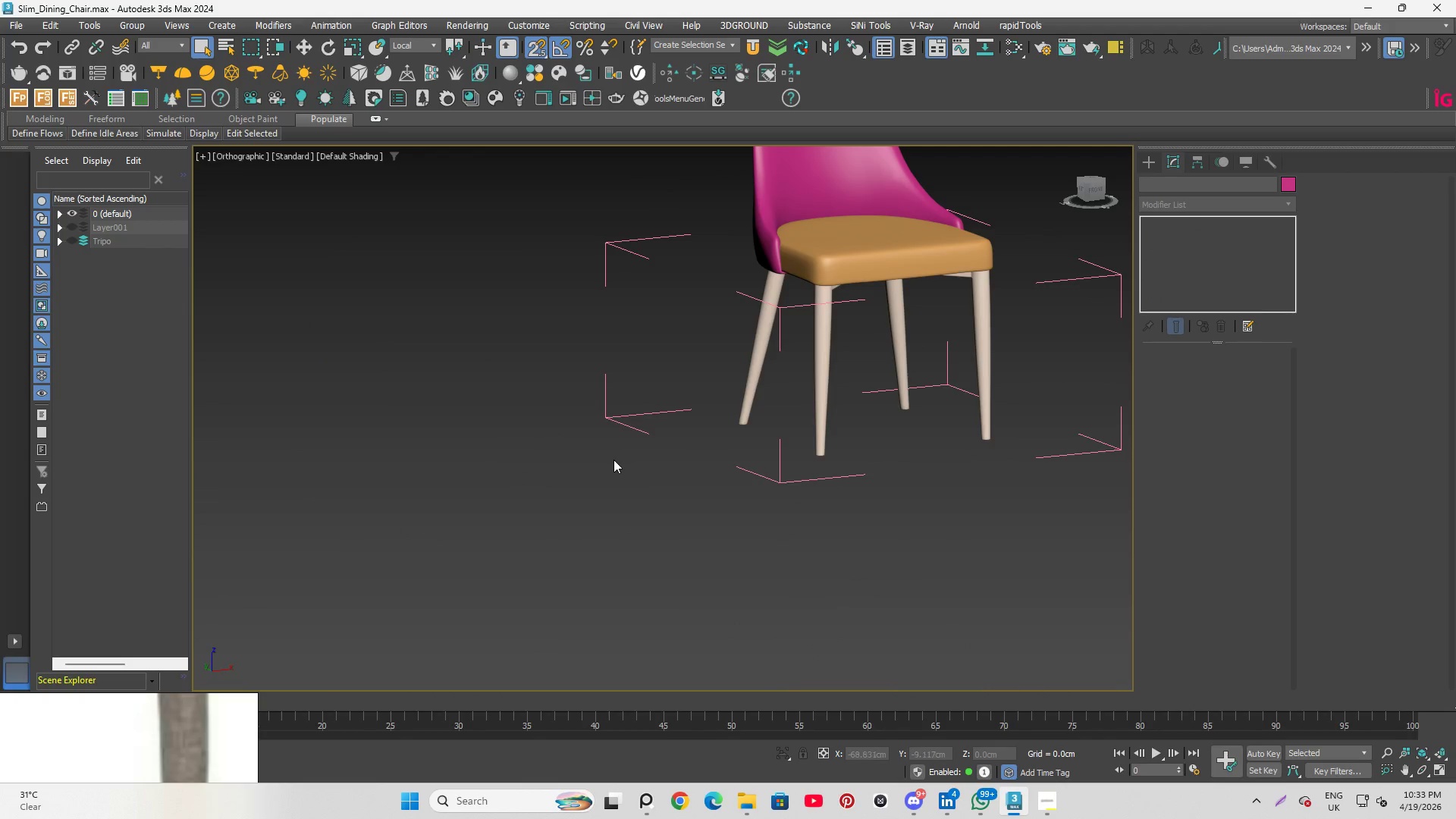 
scroll: coordinate [639, 522], scroll_direction: down, amount: 2.0
 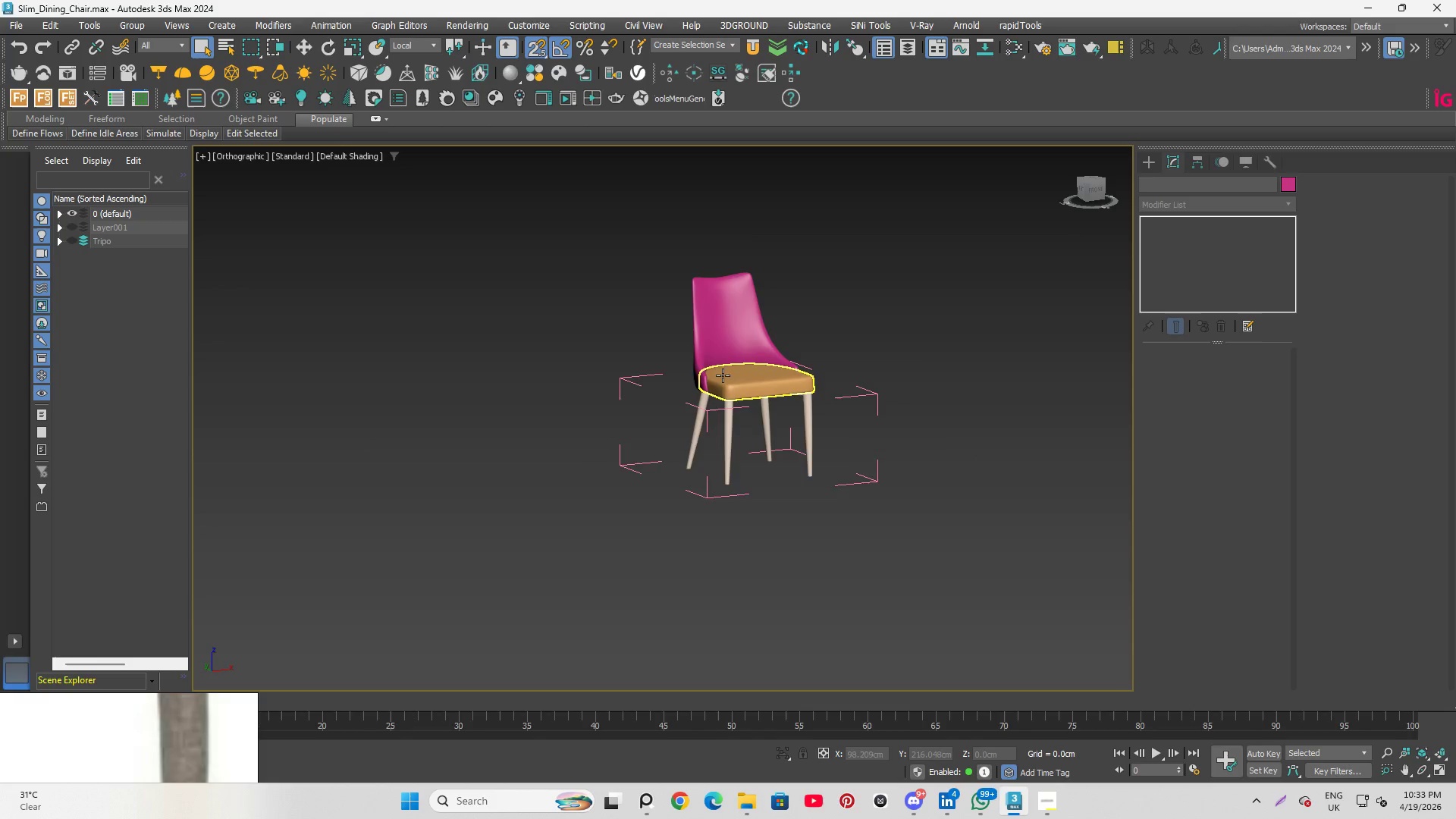 
scroll: coordinate [724, 376], scroll_direction: up, amount: 1.0
 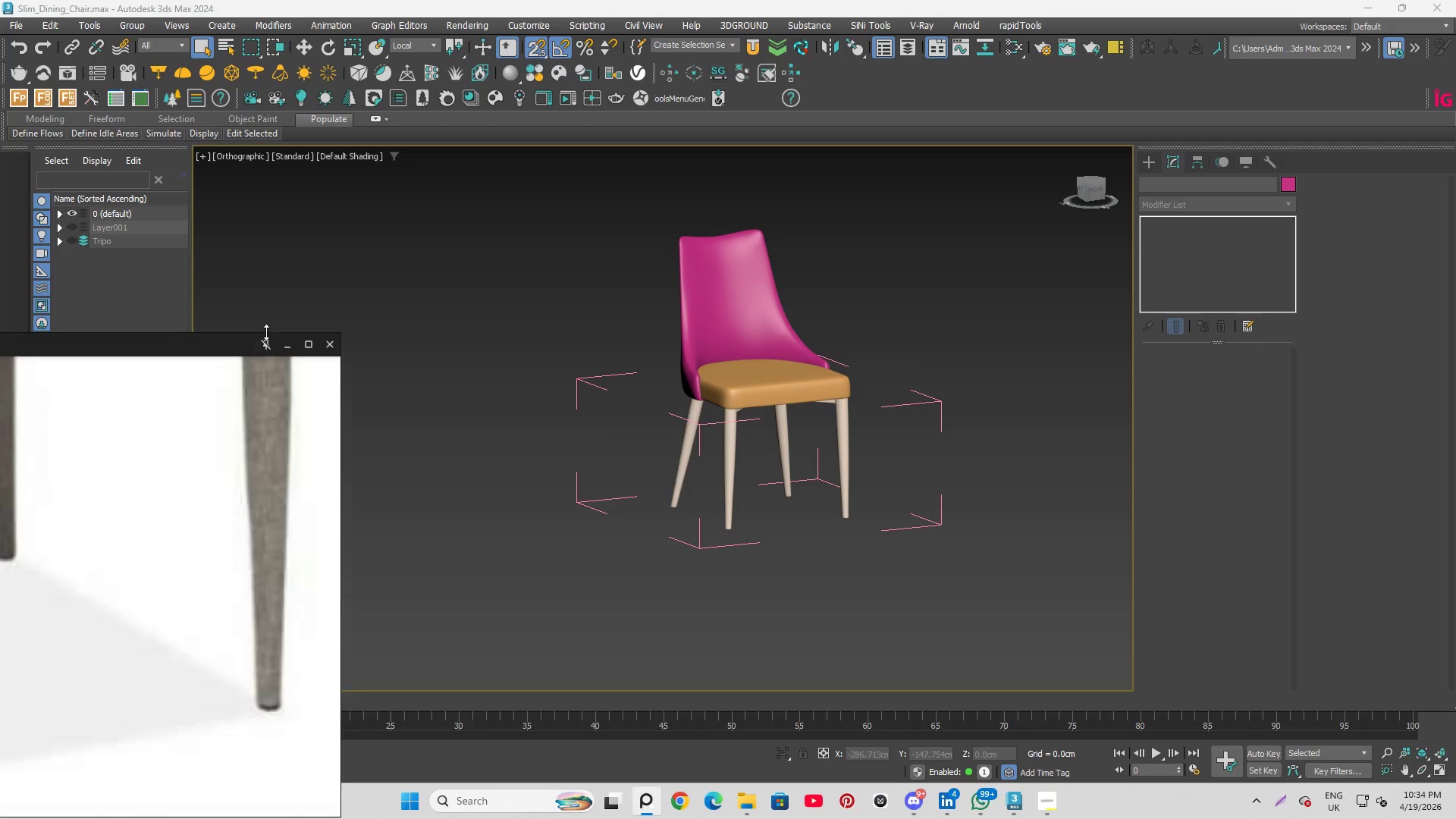 
left_click([840, 458])
 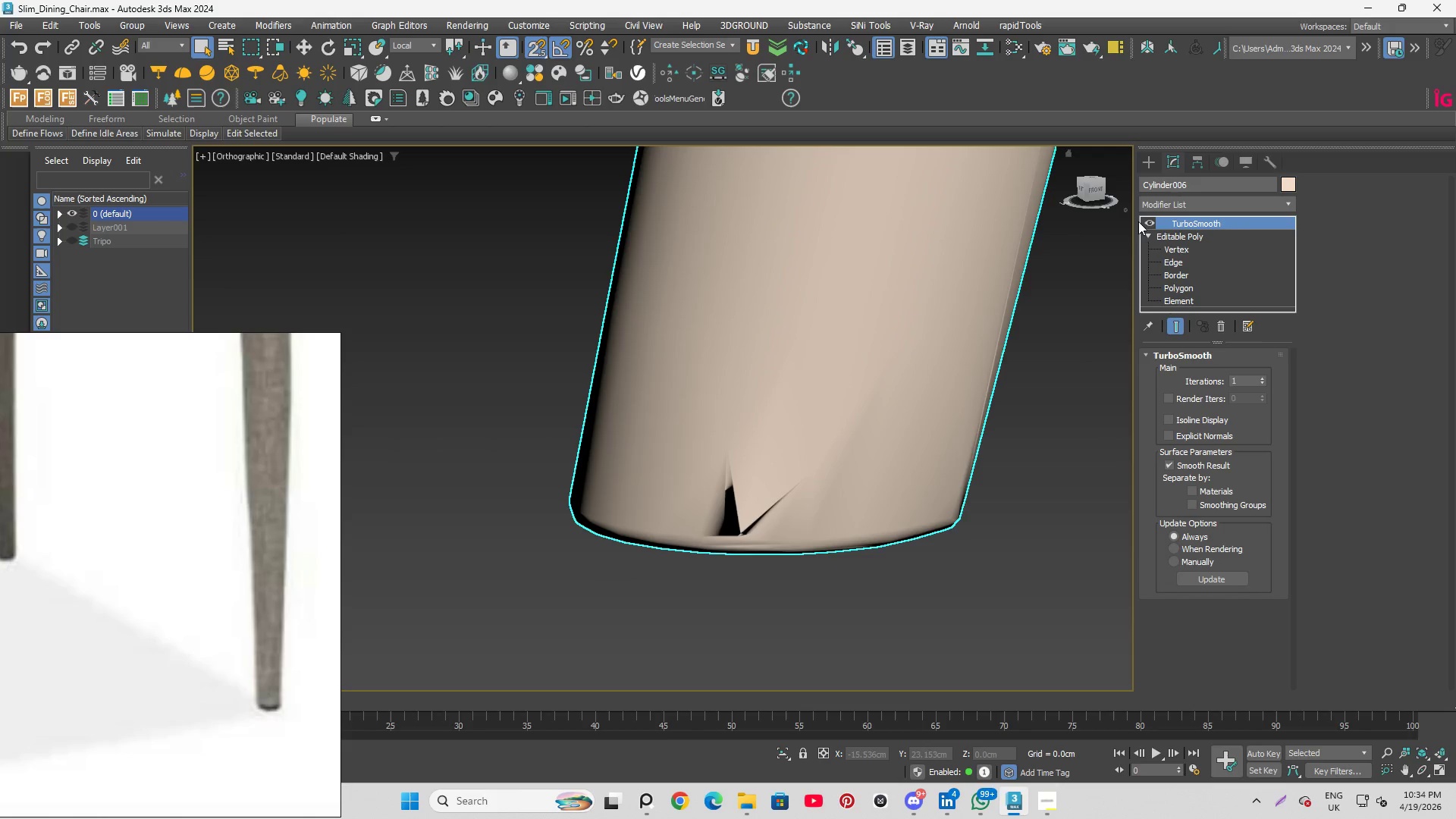 
scroll: coordinate [729, 507], scroll_direction: up, amount: 12.0
 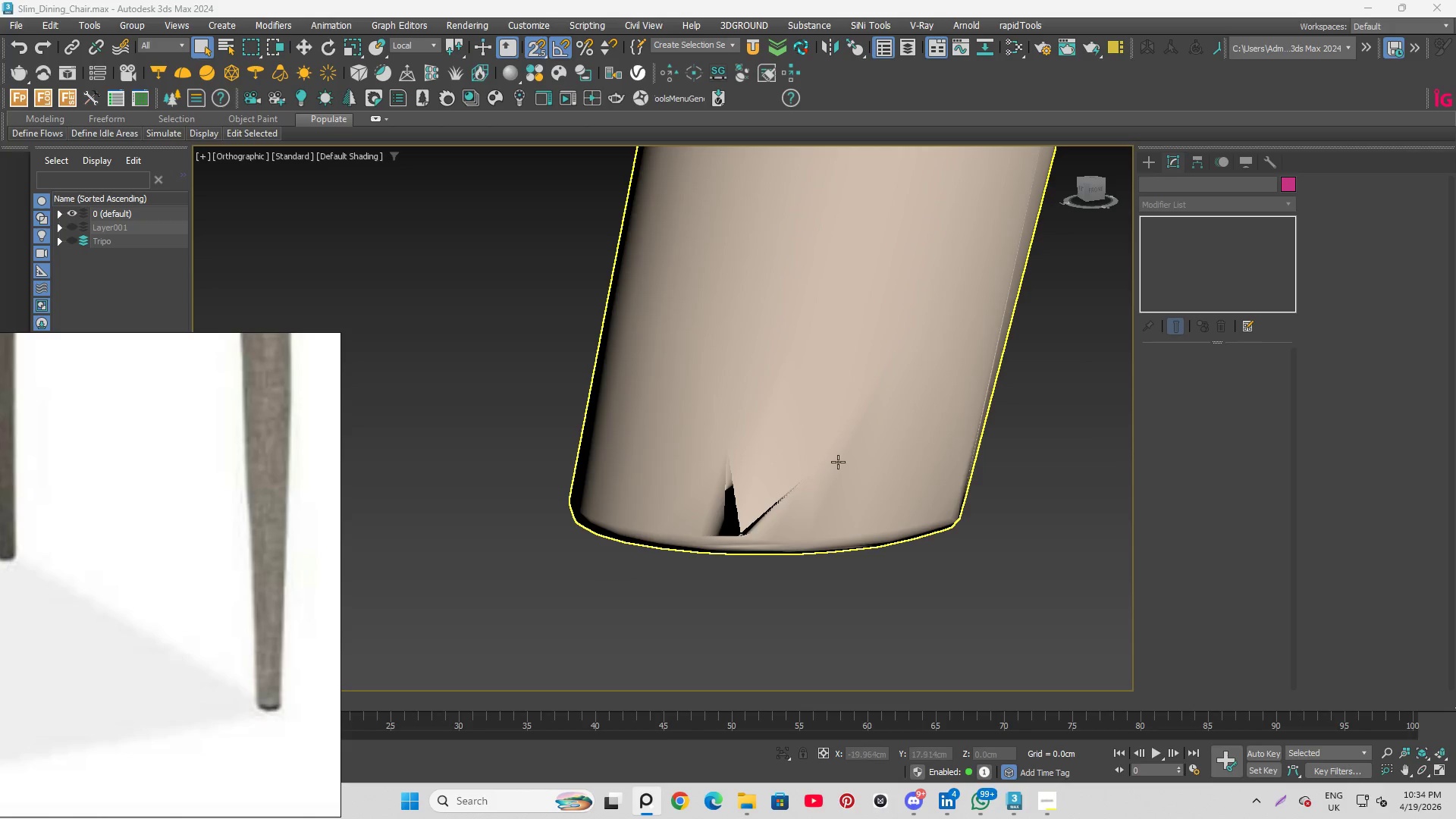 
left_click([1150, 218])
 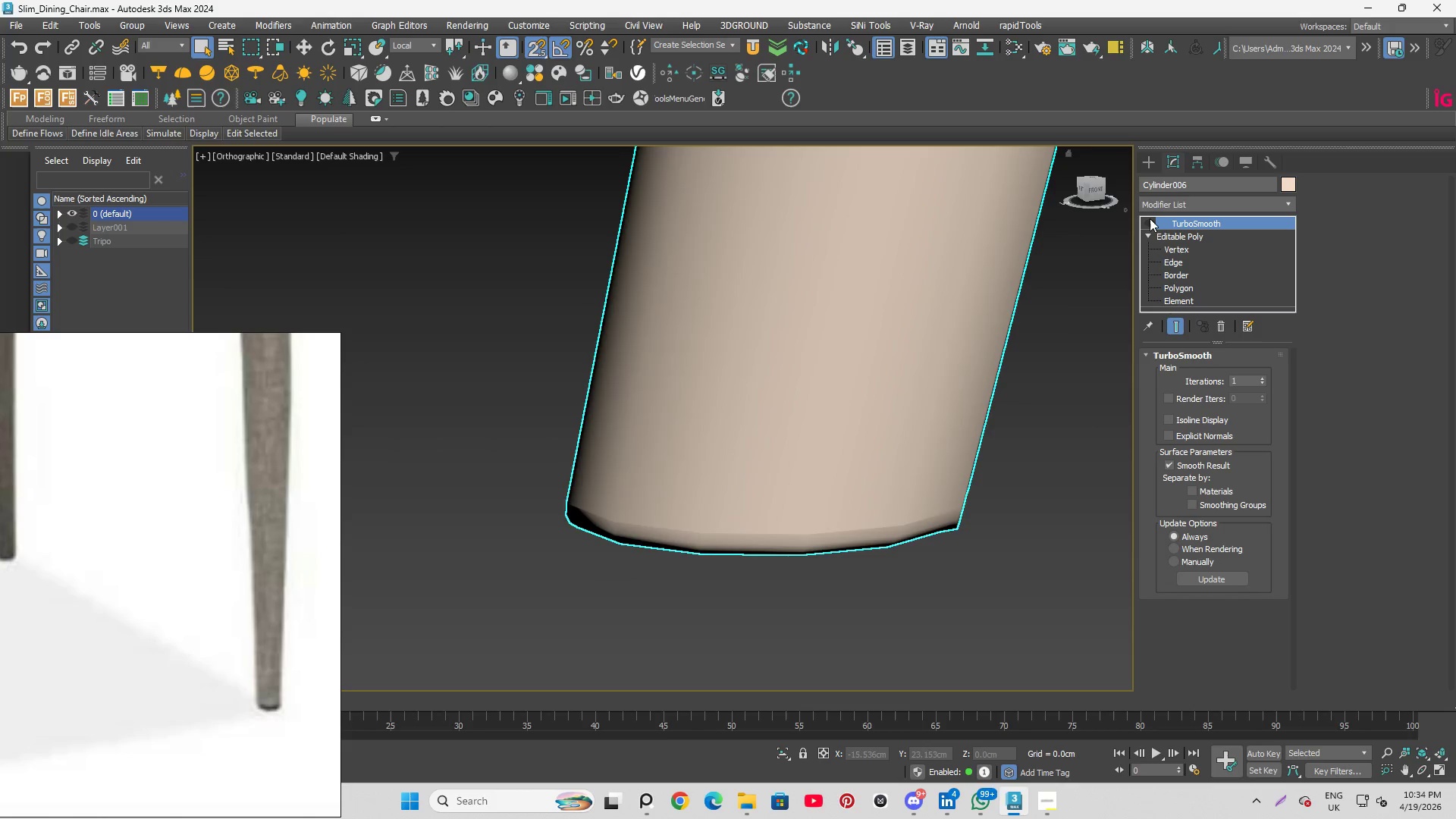 
left_click([1150, 218])
 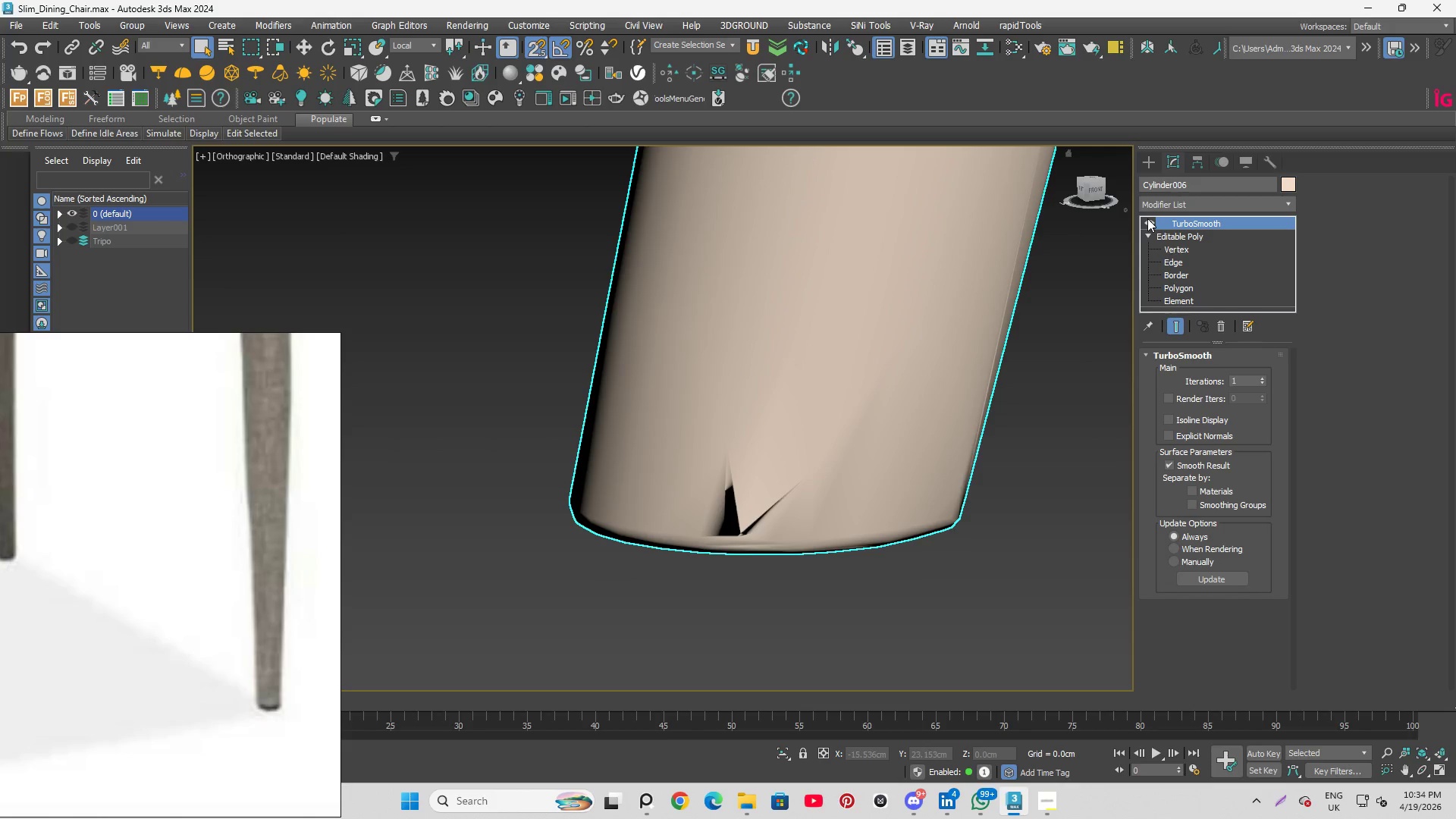 
key(F4)
 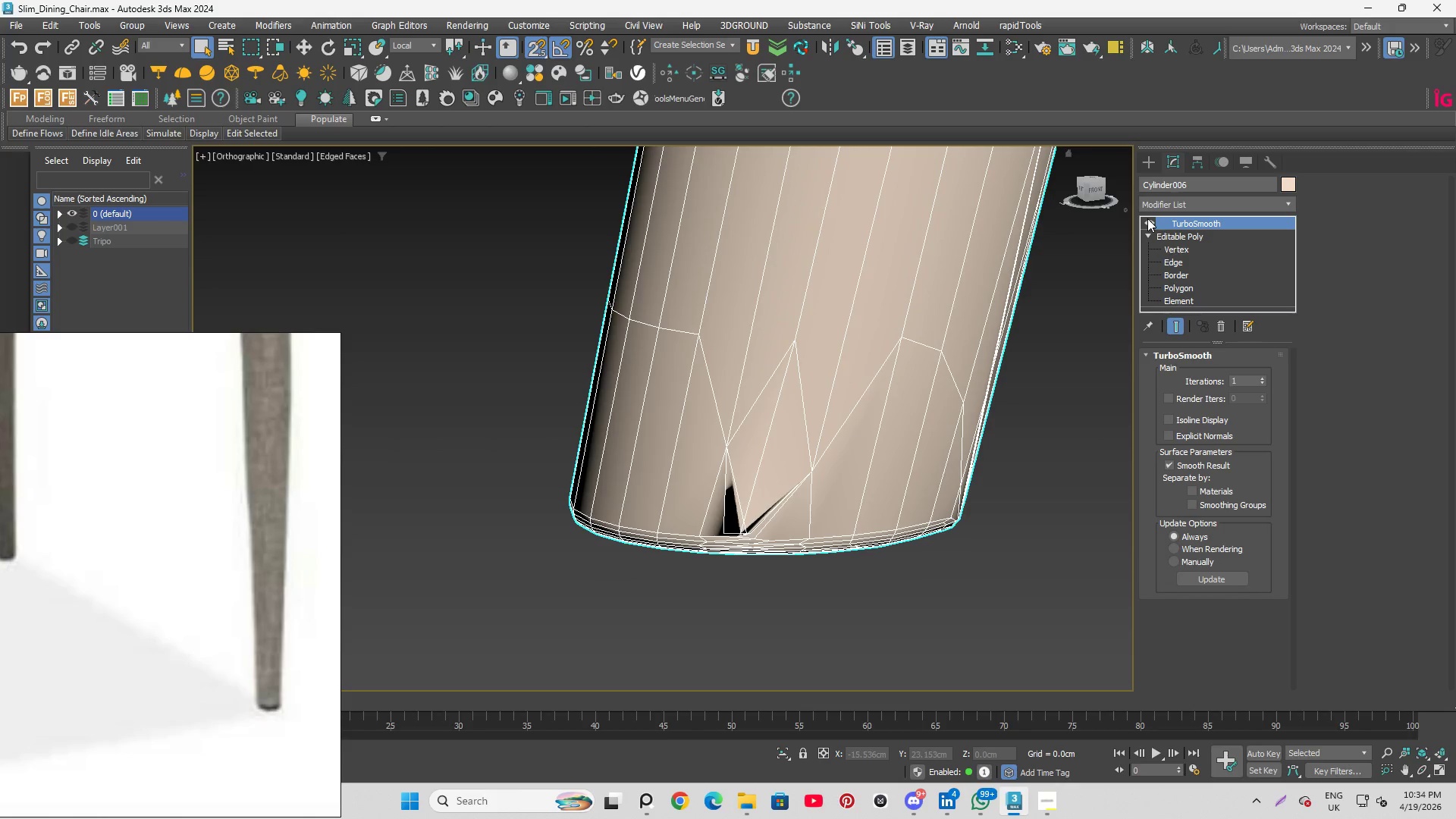 
left_click([1147, 218])
 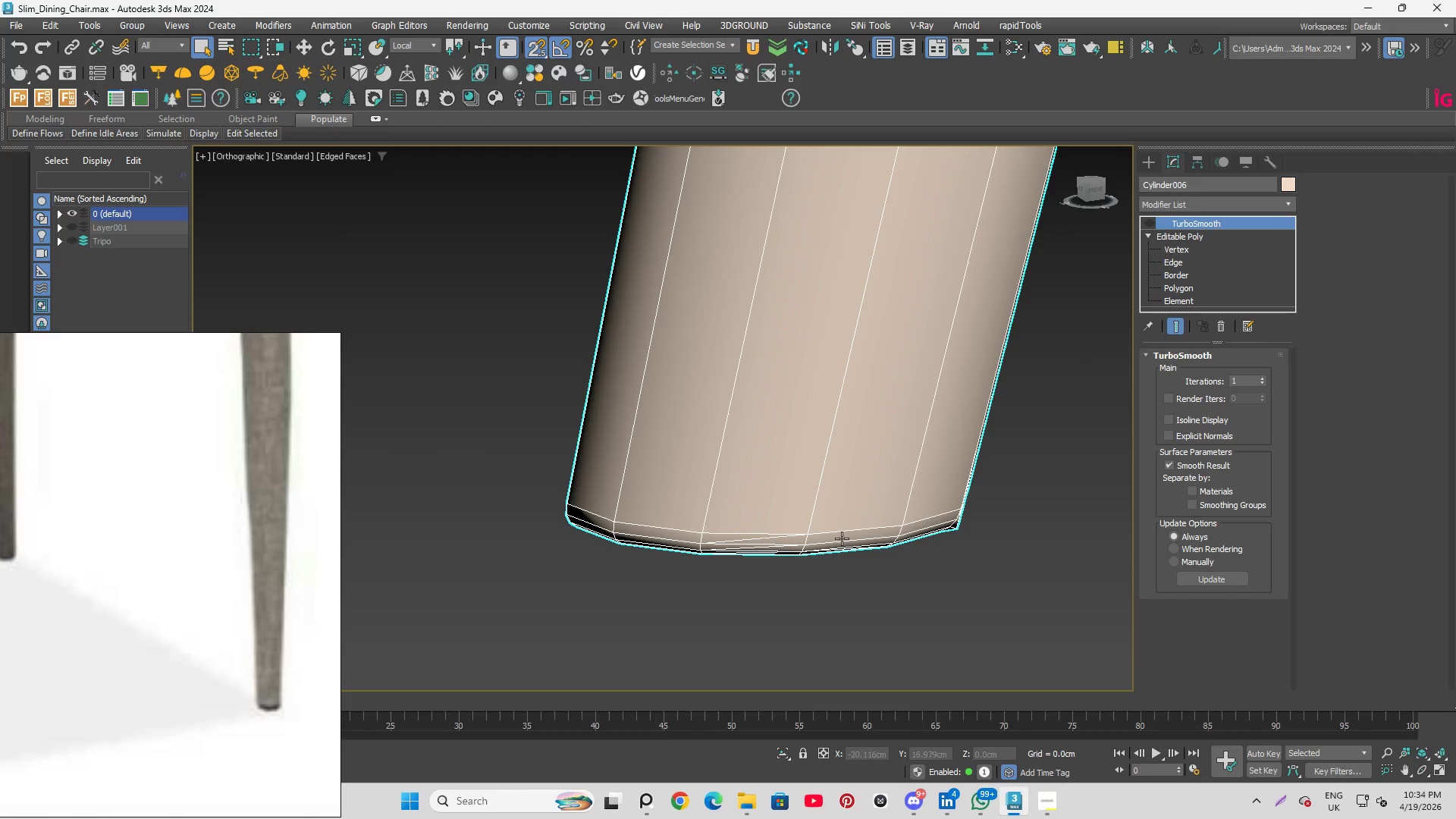 
hold_key(key=AltLeft, duration=2.08)
 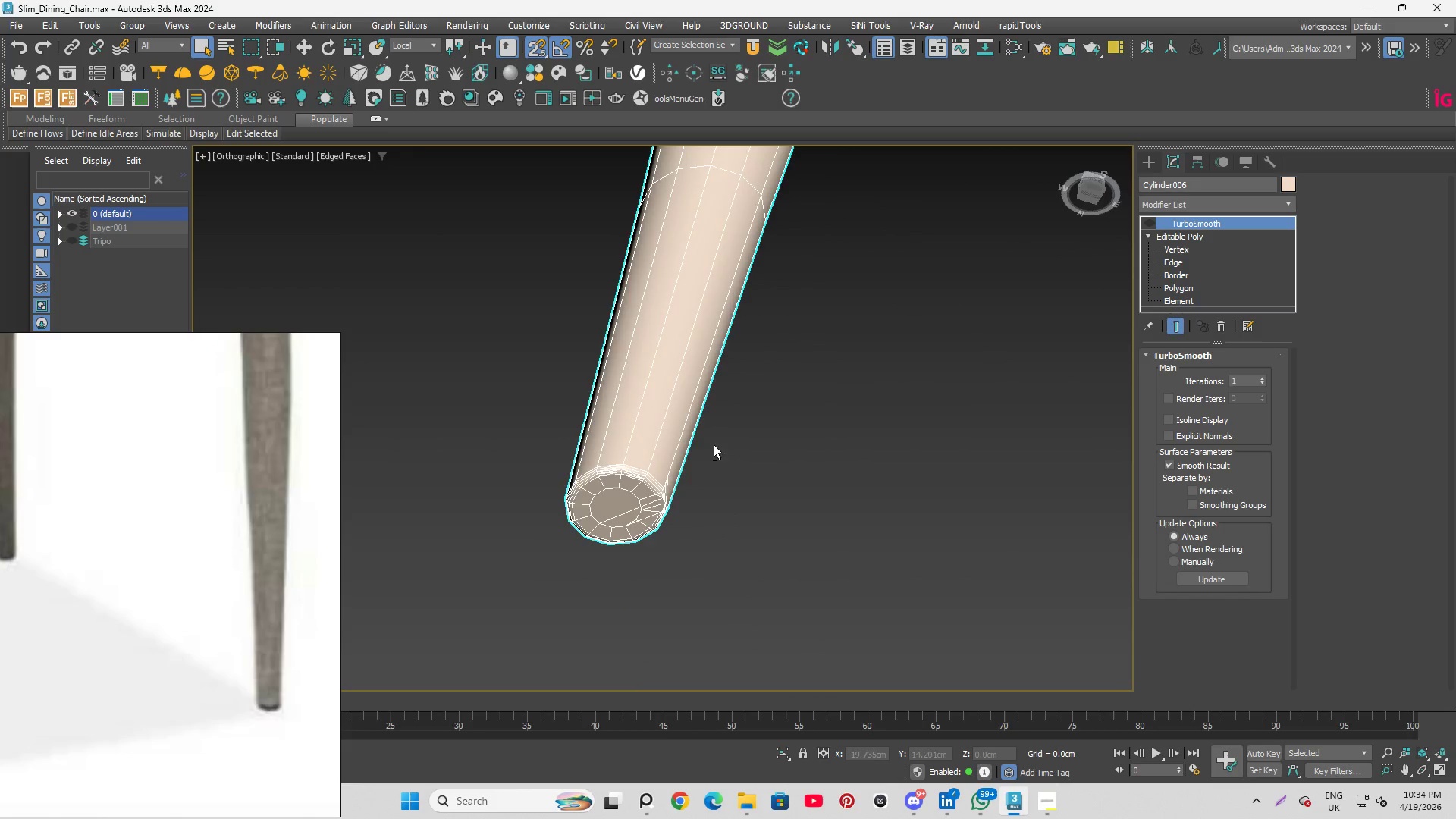 
scroll: coordinate [774, 516], scroll_direction: down, amount: 1.0
 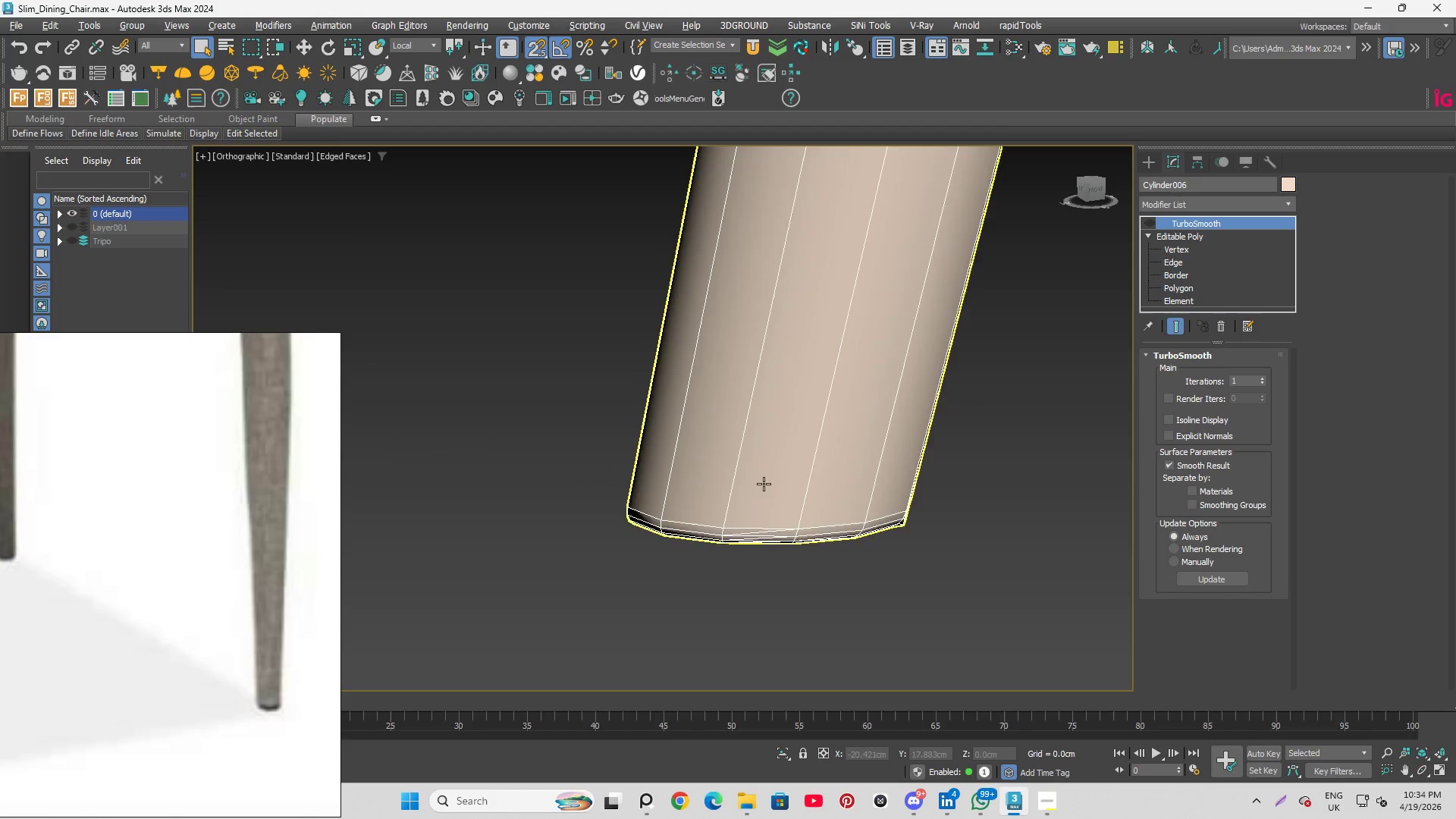 
hold_key(key=AltLeft, duration=1.19)
 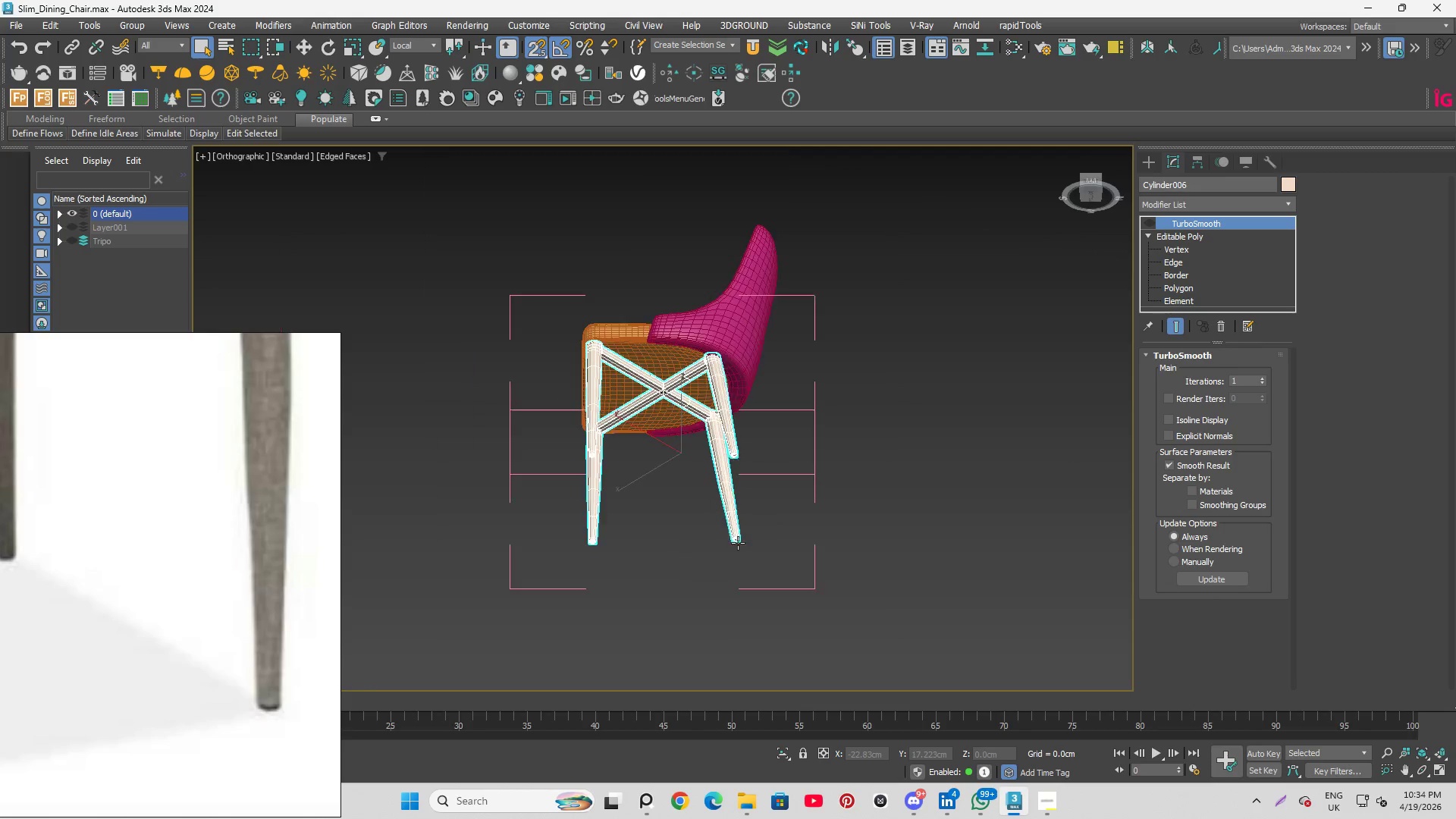 
scroll: coordinate [738, 543], scroll_direction: down, amount: 14.0
 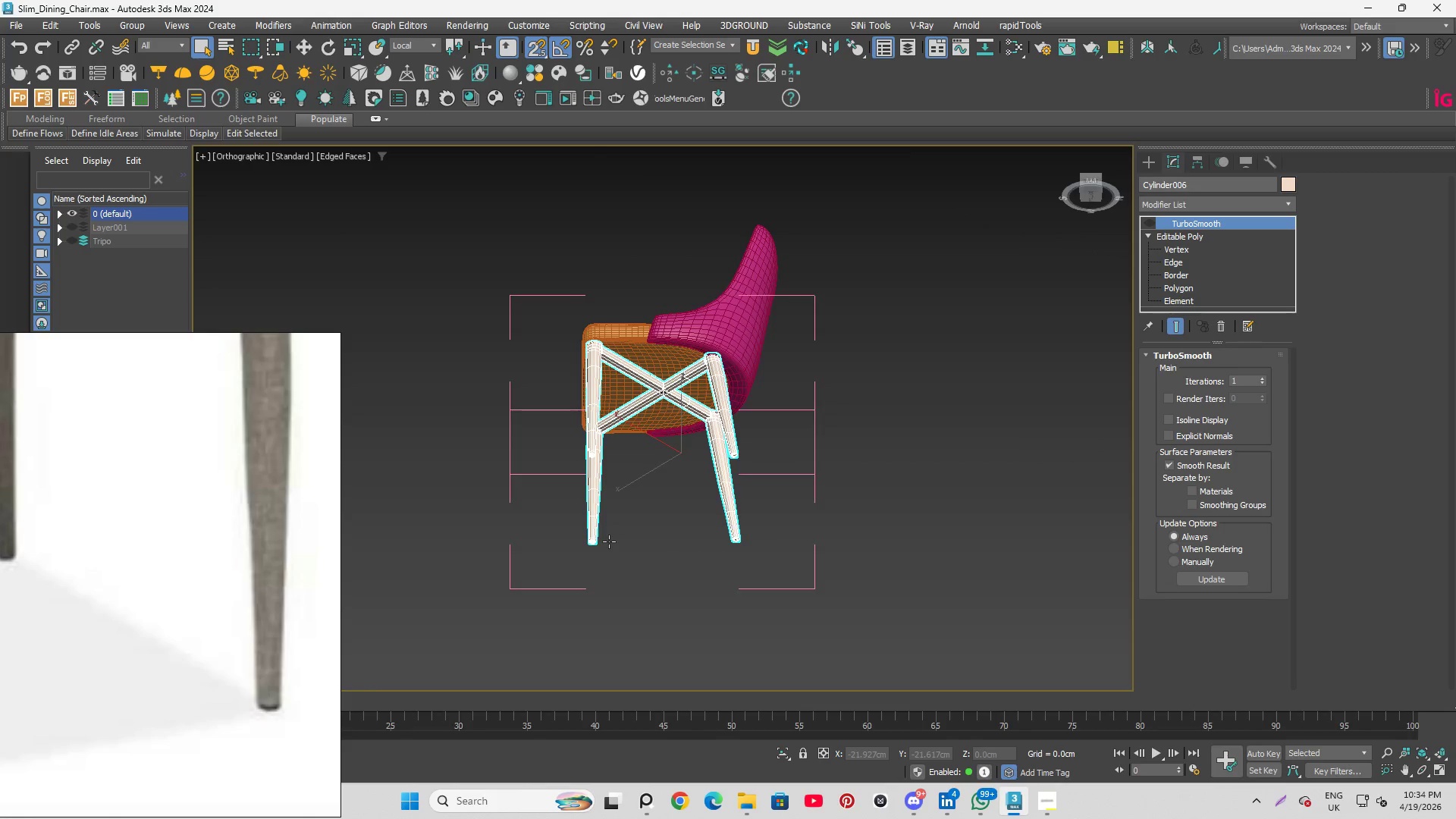 
scroll: coordinate [524, 549], scroll_direction: up, amount: 9.0
 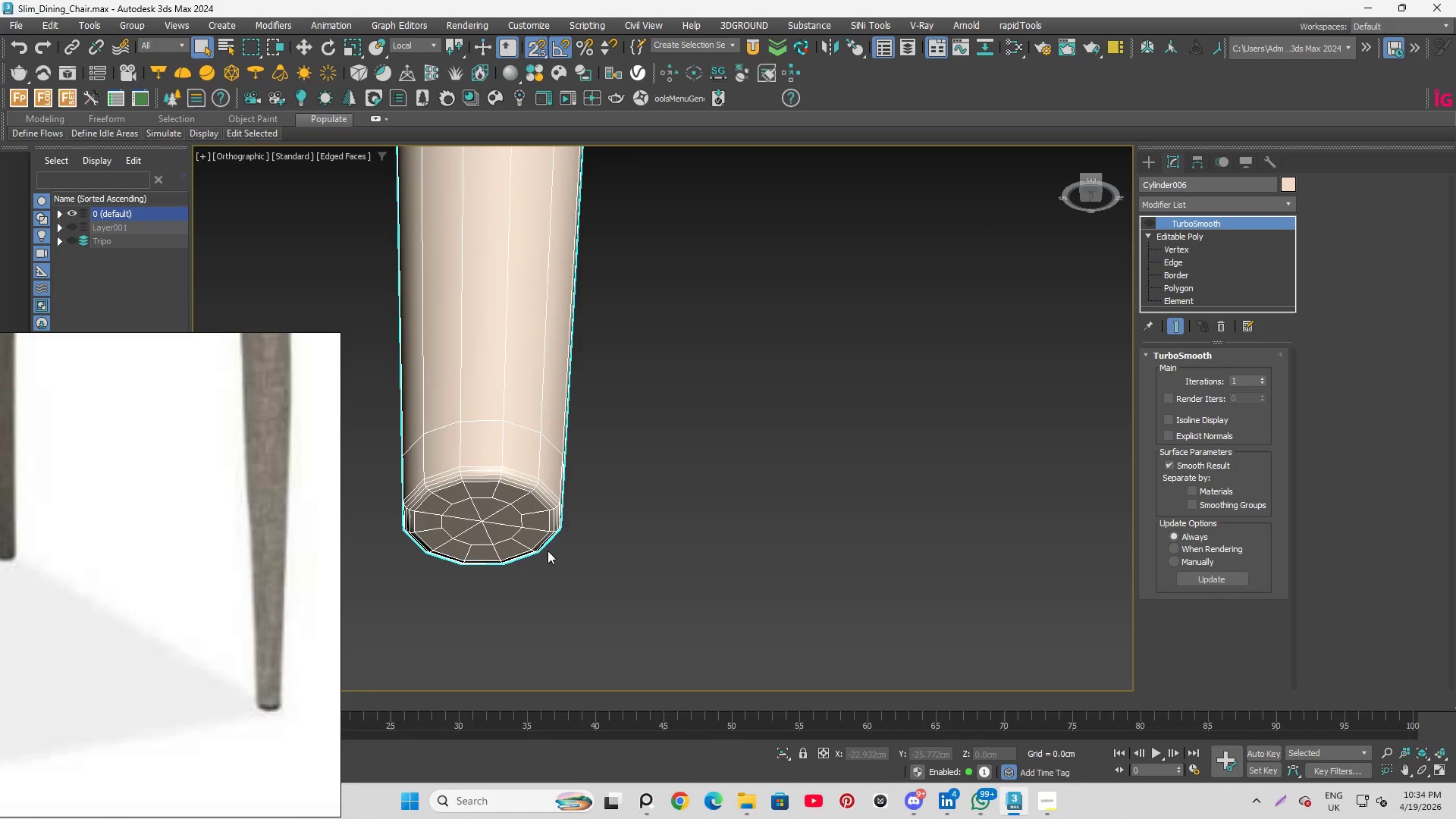 
scroll: coordinate [526, 384], scroll_direction: down, amount: 7.0
 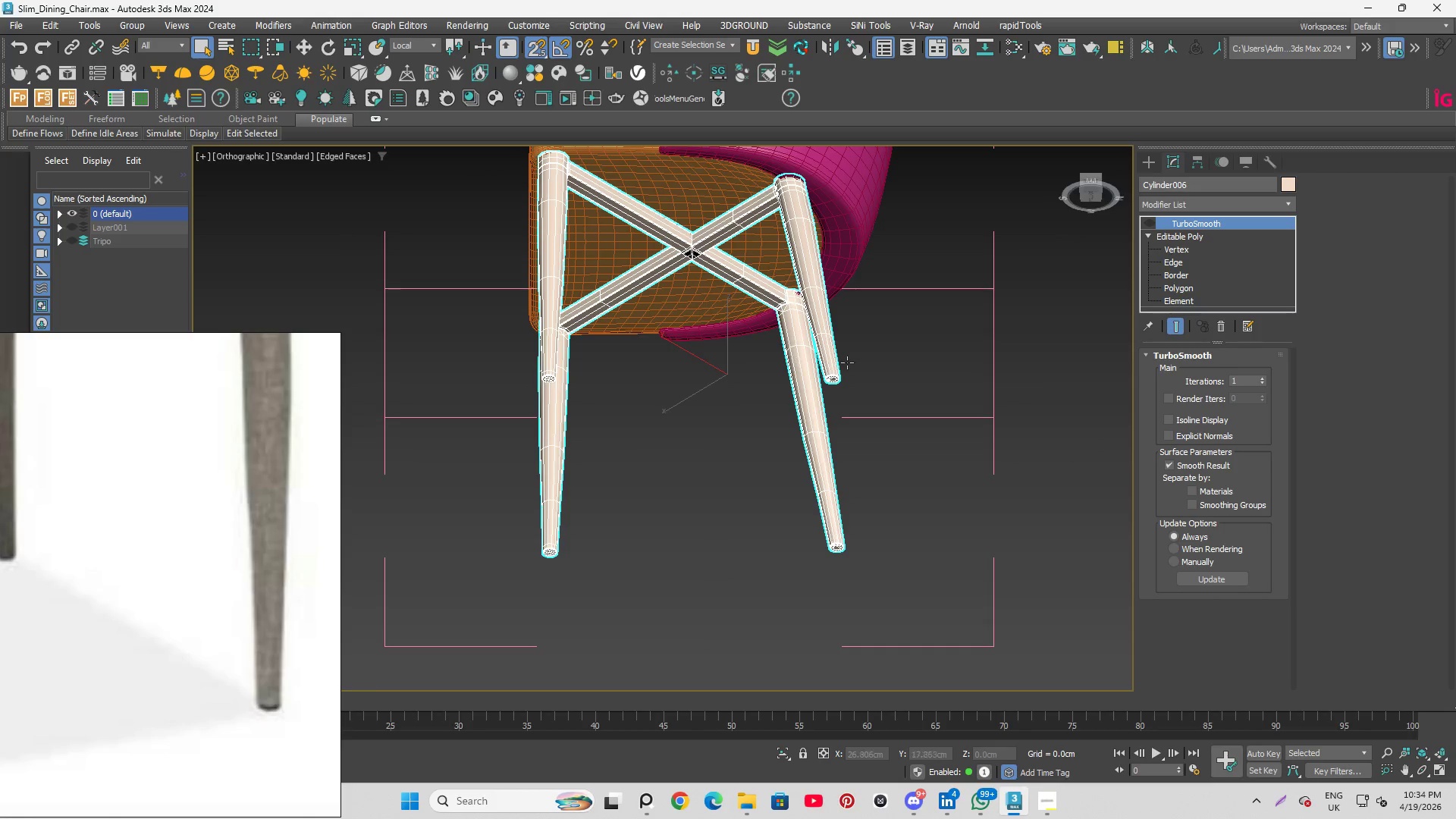 
scroll: coordinate [726, 388], scroll_direction: up, amount: 9.0
 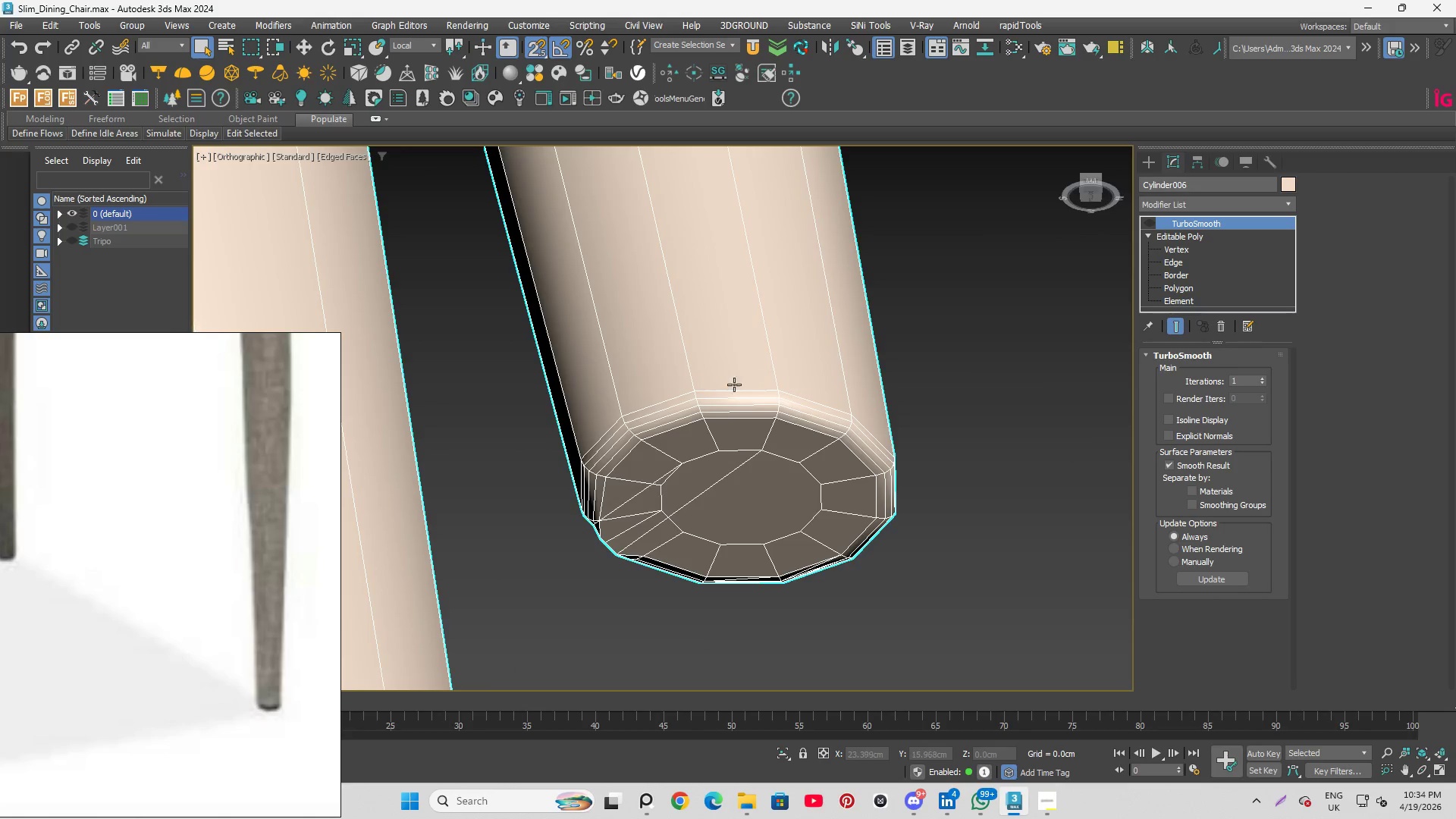 
hold_key(key=AltLeft, duration=2.3)
 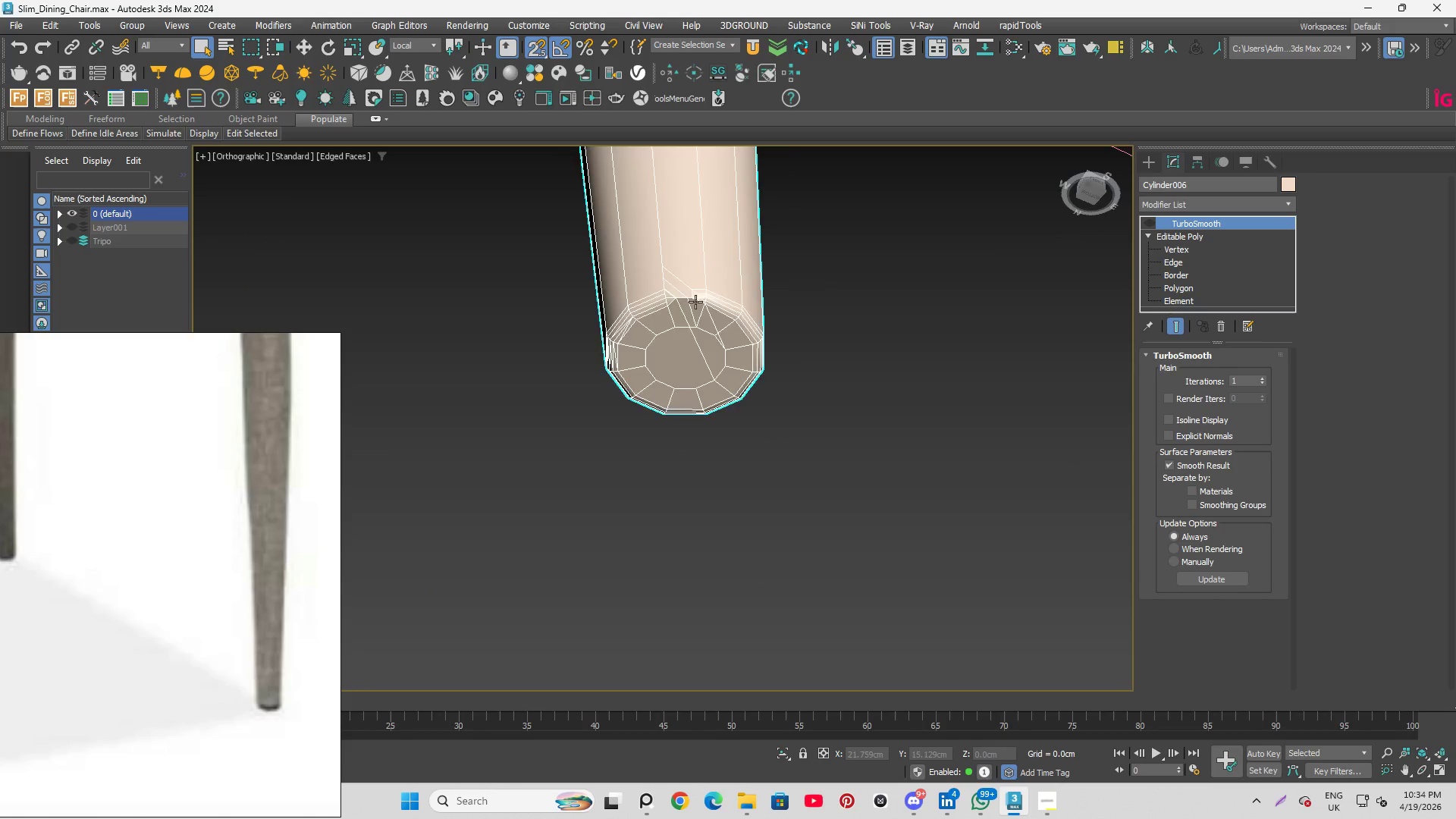 
scroll: coordinate [741, 380], scroll_direction: down, amount: 2.0
 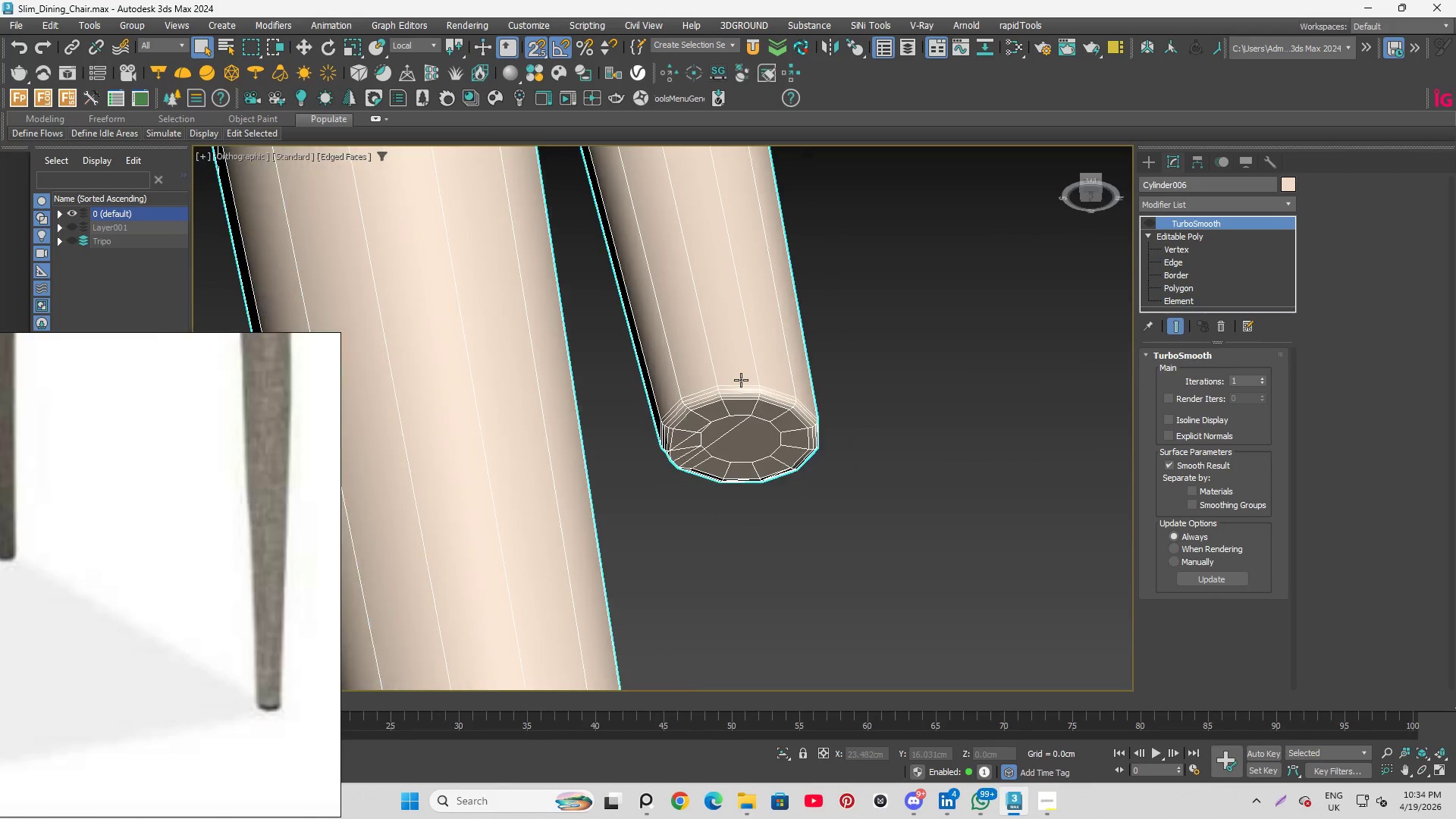 
scroll: coordinate [695, 302], scroll_direction: up, amount: 4.0
 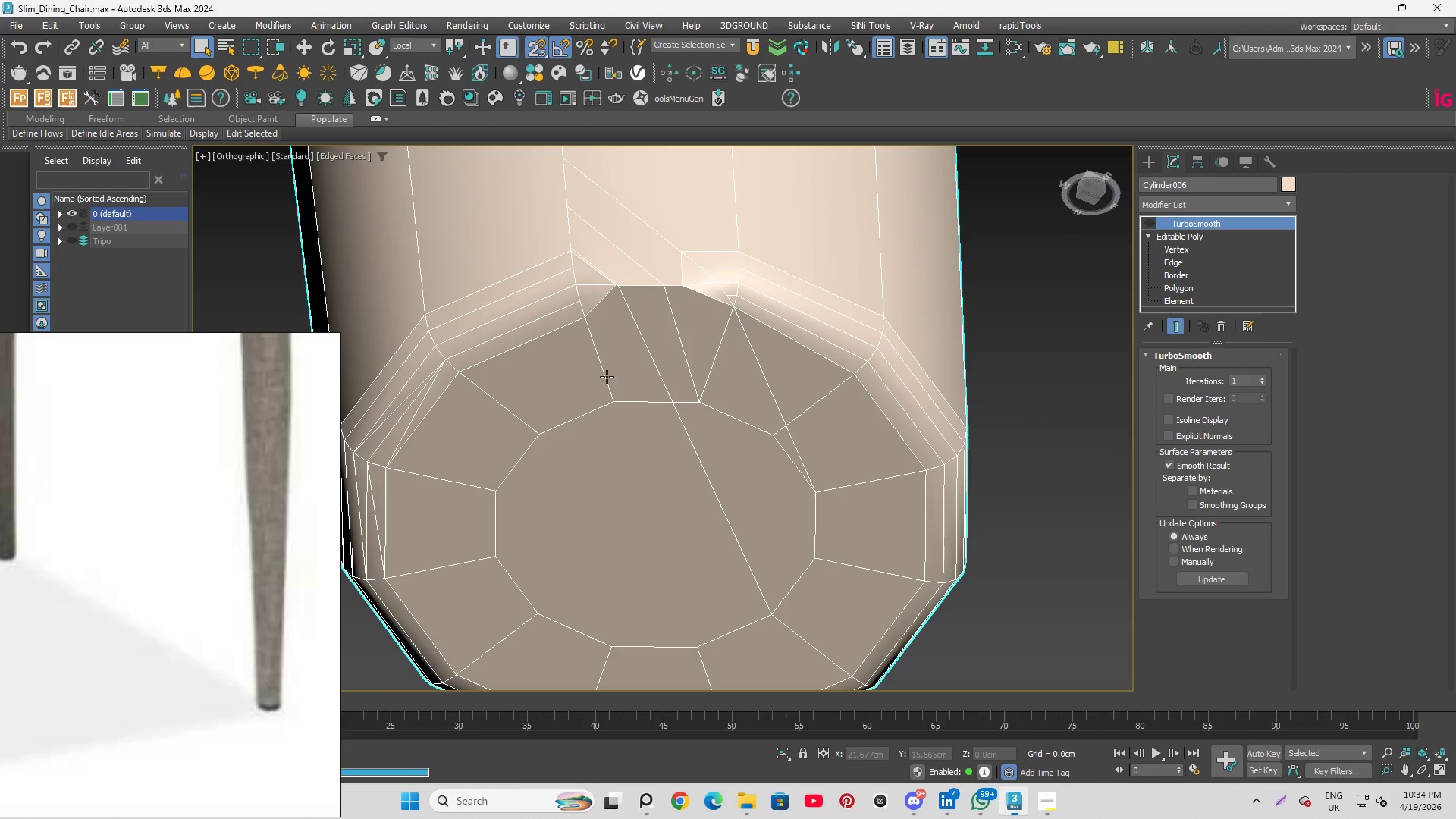 
hold_key(key=AltLeft, duration=0.81)
 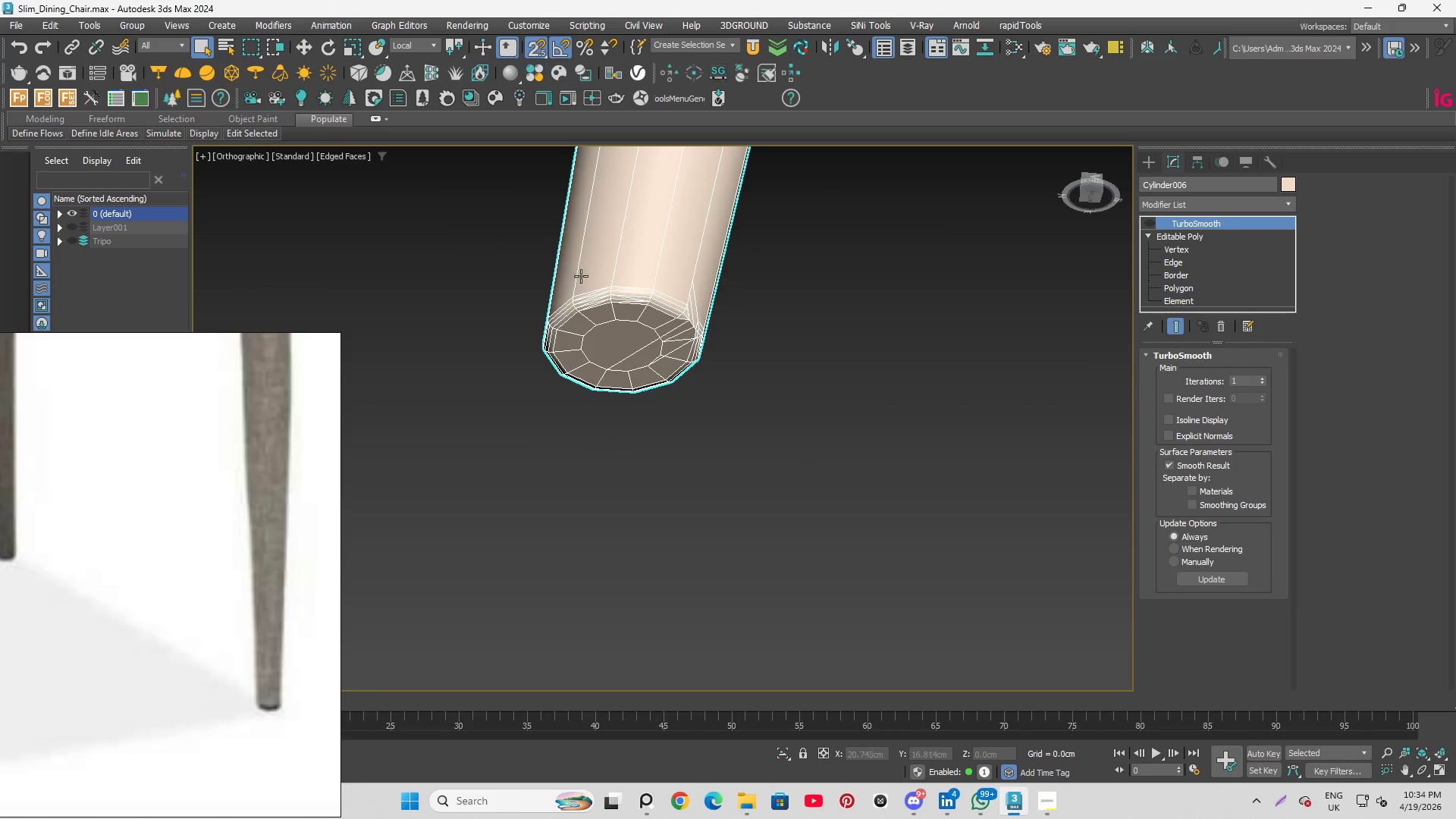 
scroll: coordinate [732, 329], scroll_direction: down, amount: 4.0
 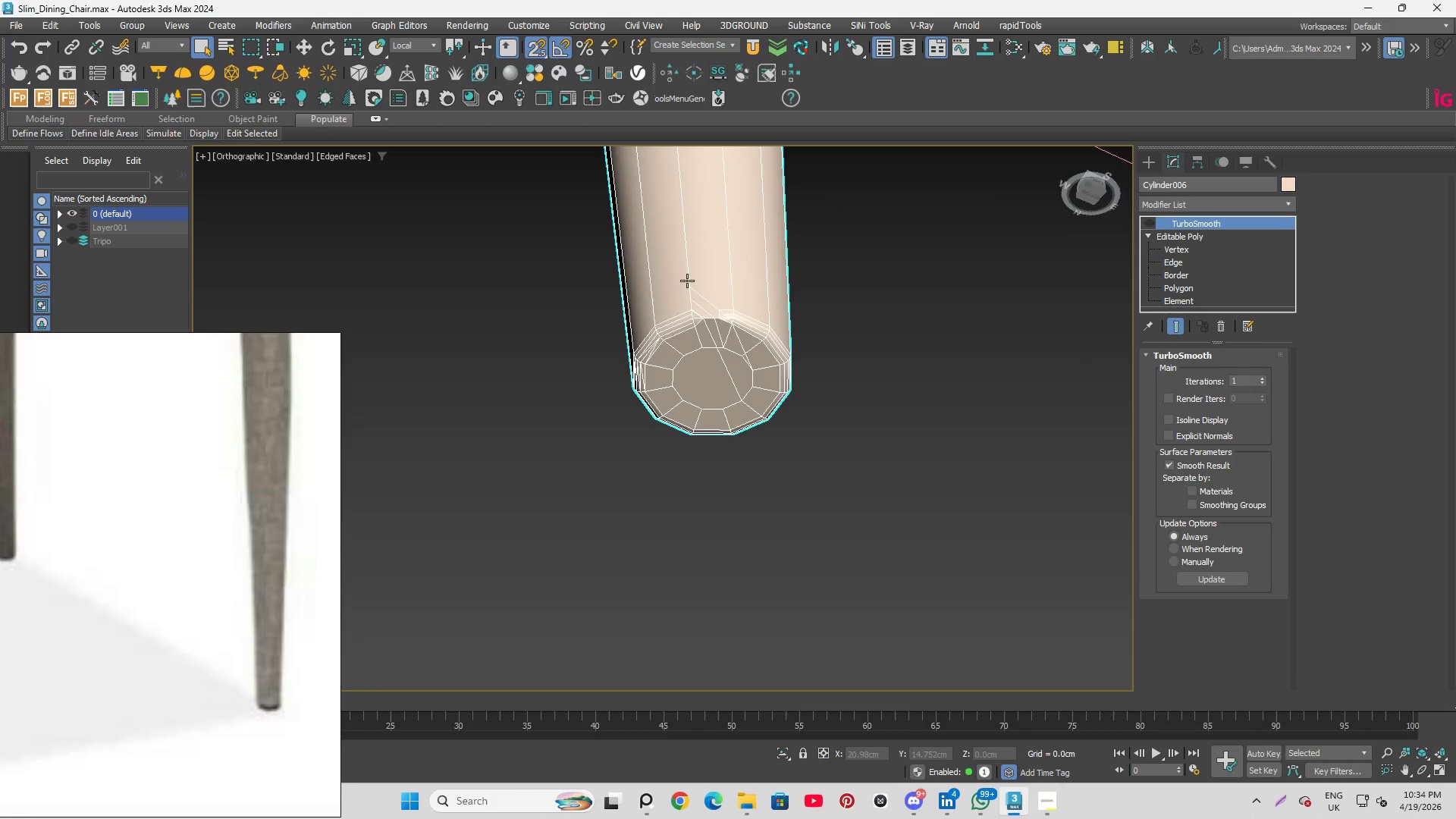 
scroll: coordinate [656, 300], scroll_direction: up, amount: 4.0
 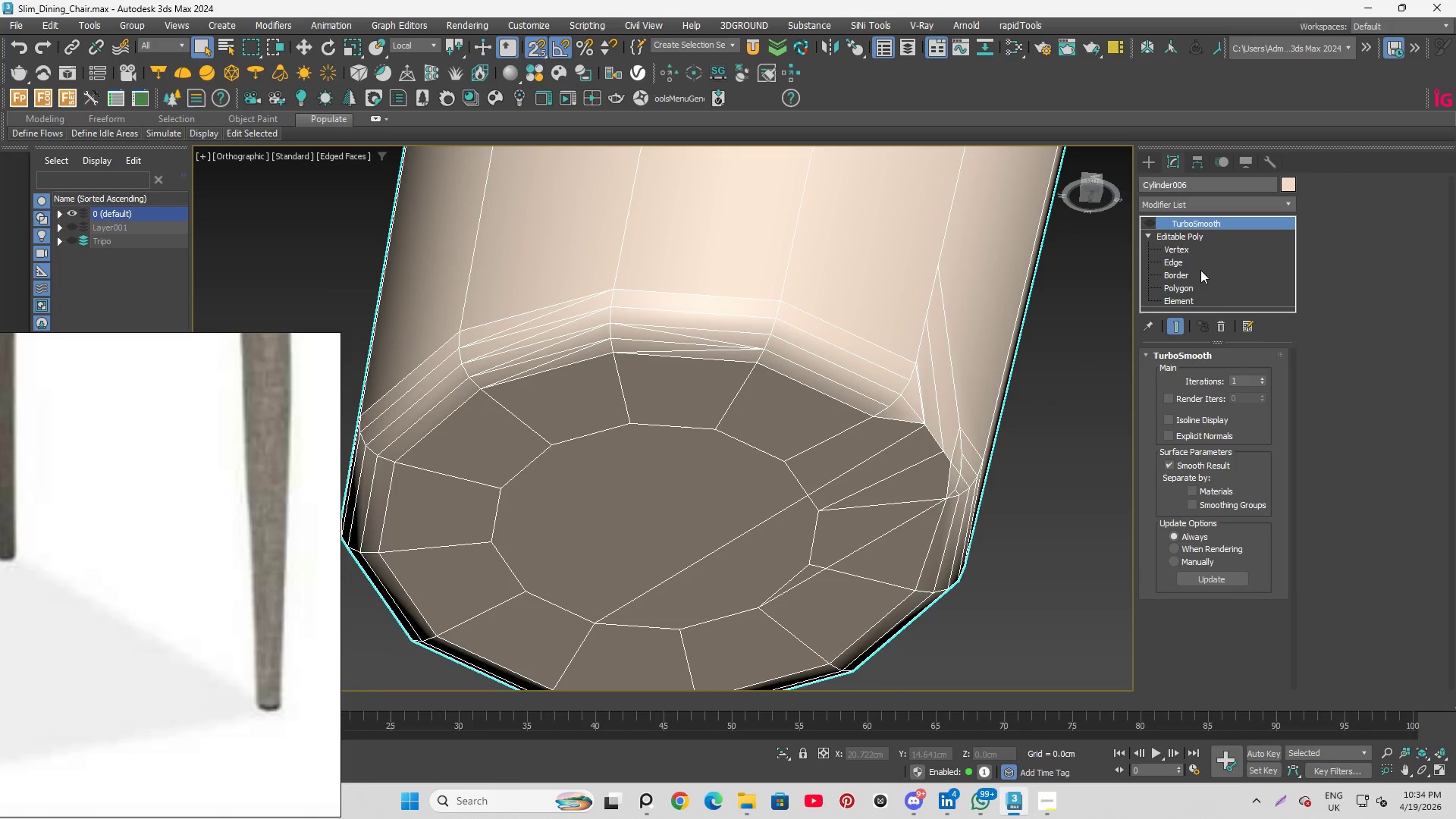 
left_click([1184, 258])
 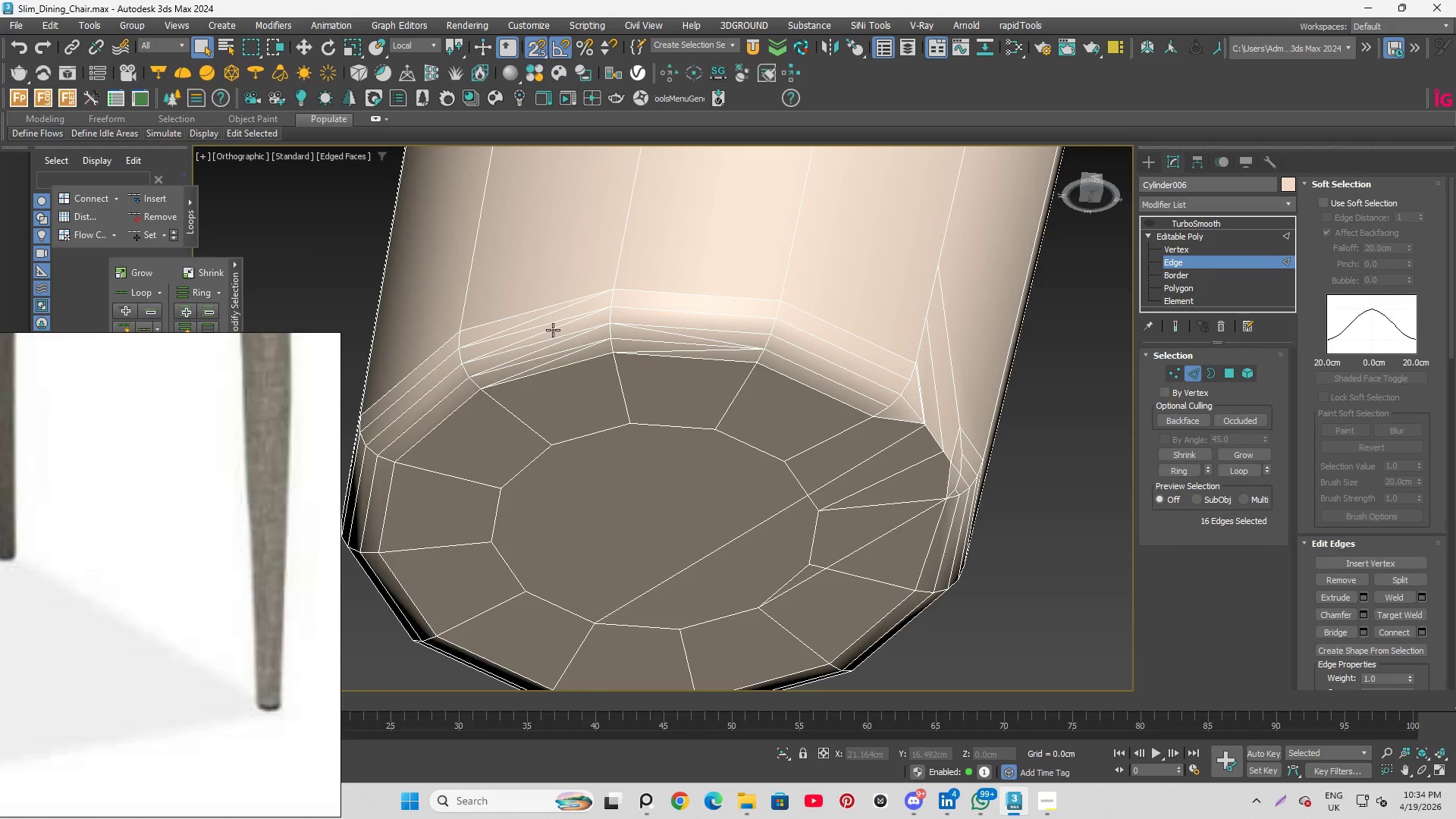 
left_click([556, 303])
 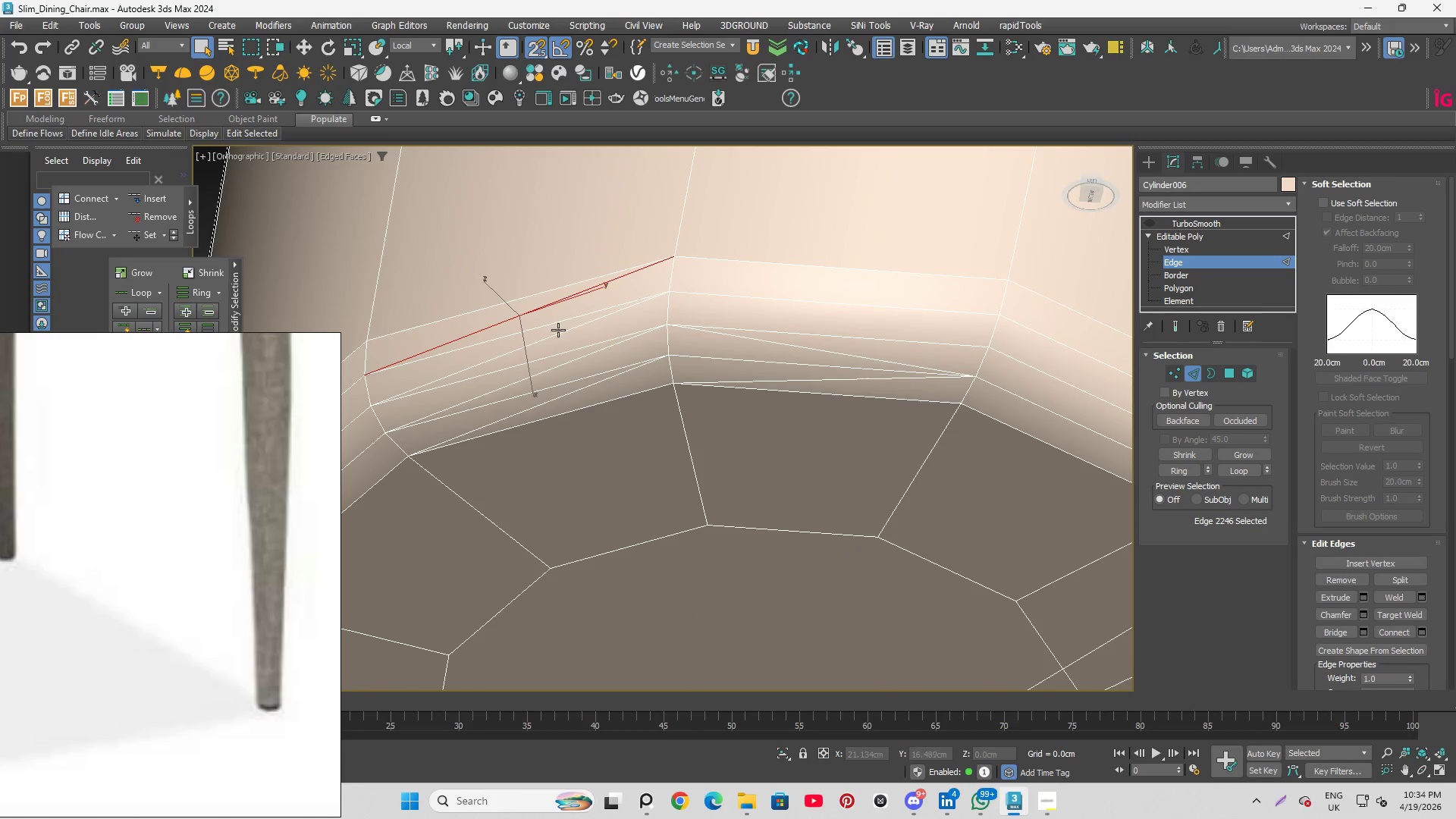 
scroll: coordinate [553, 321], scroll_direction: up, amount: 2.0
 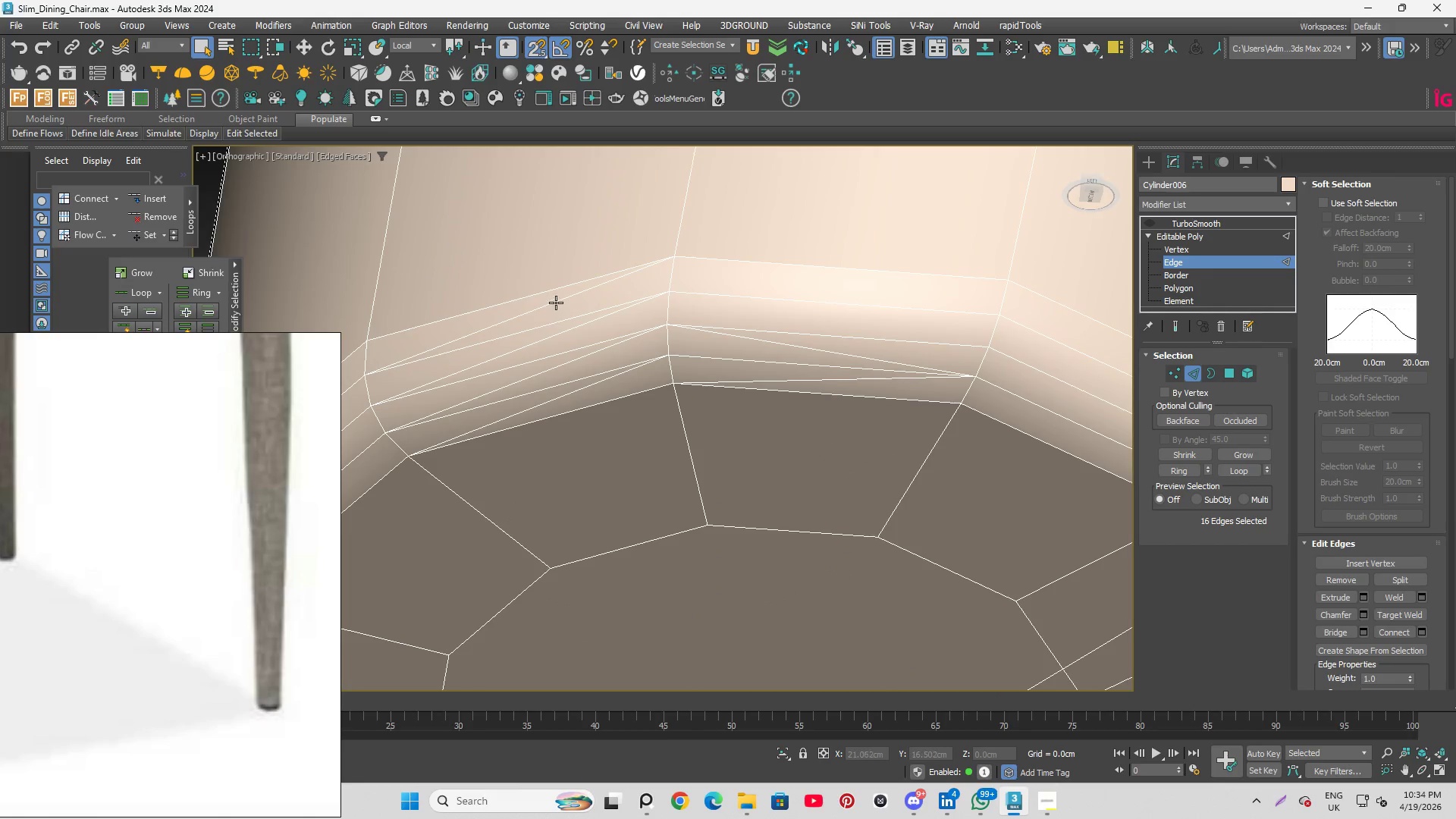 
hold_key(key=ControlLeft, duration=0.5)
 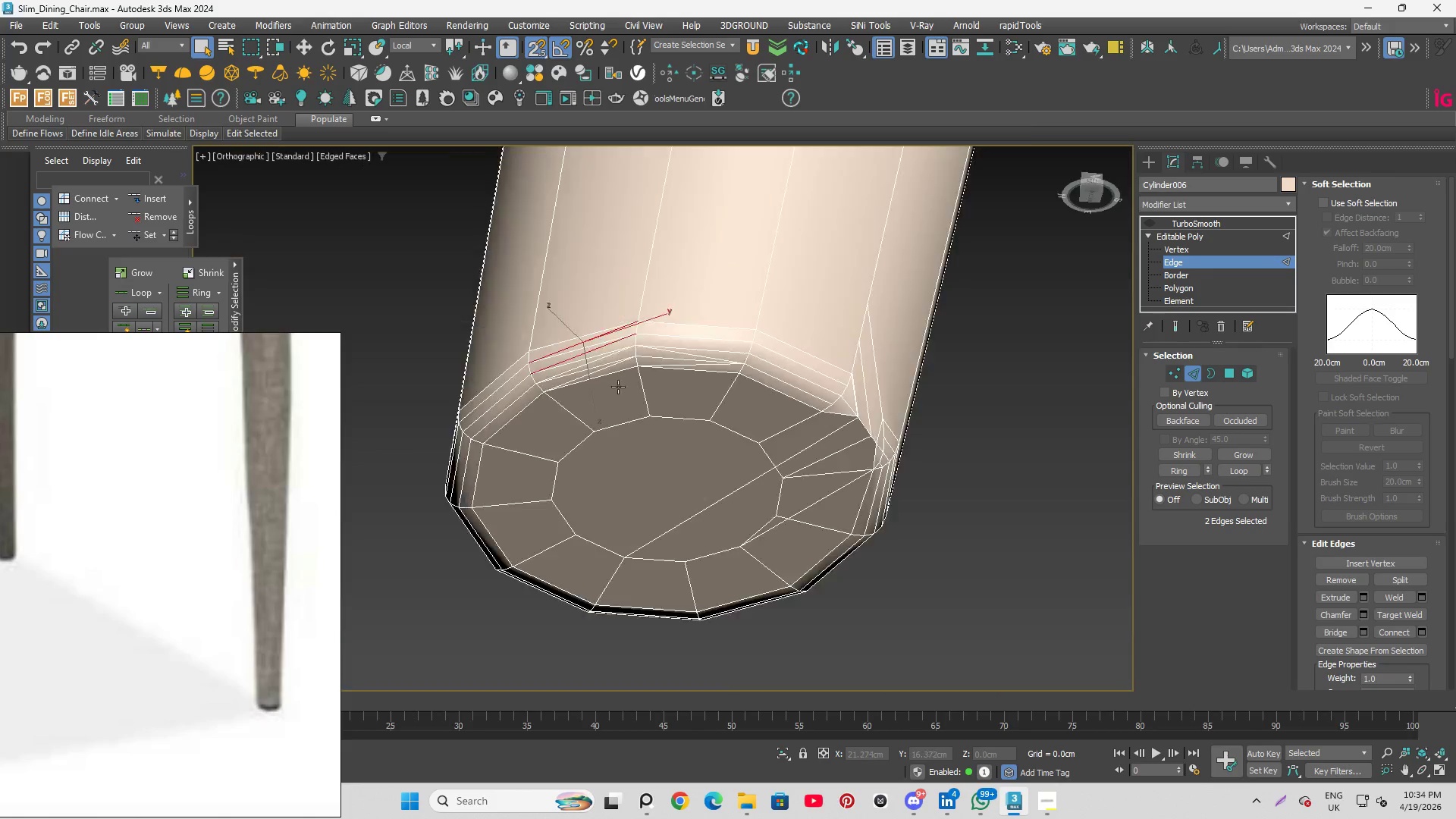 
hold_key(key=AltLeft, duration=0.83)
 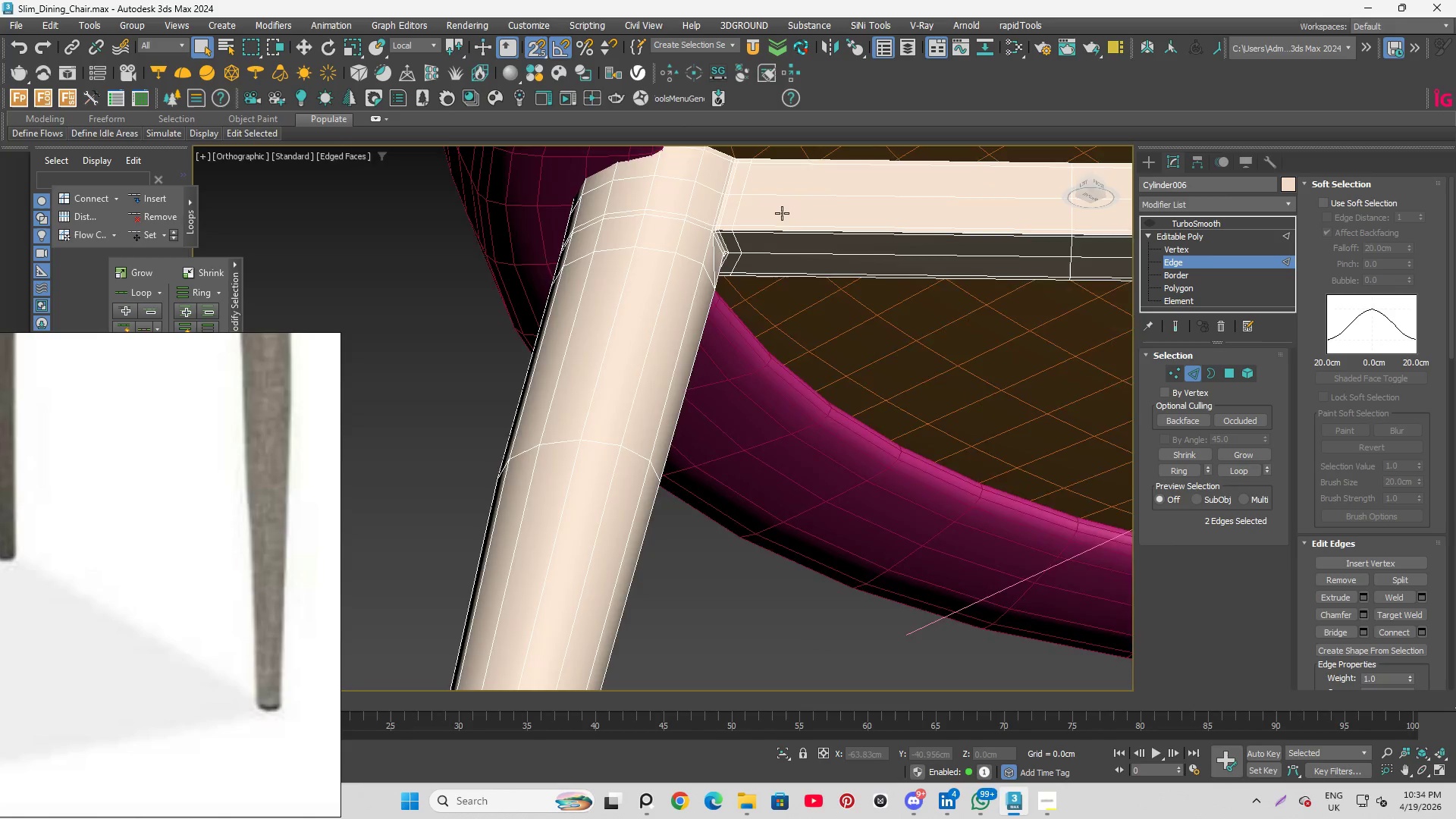 
scroll: coordinate [650, 333], scroll_direction: down, amount: 11.0
 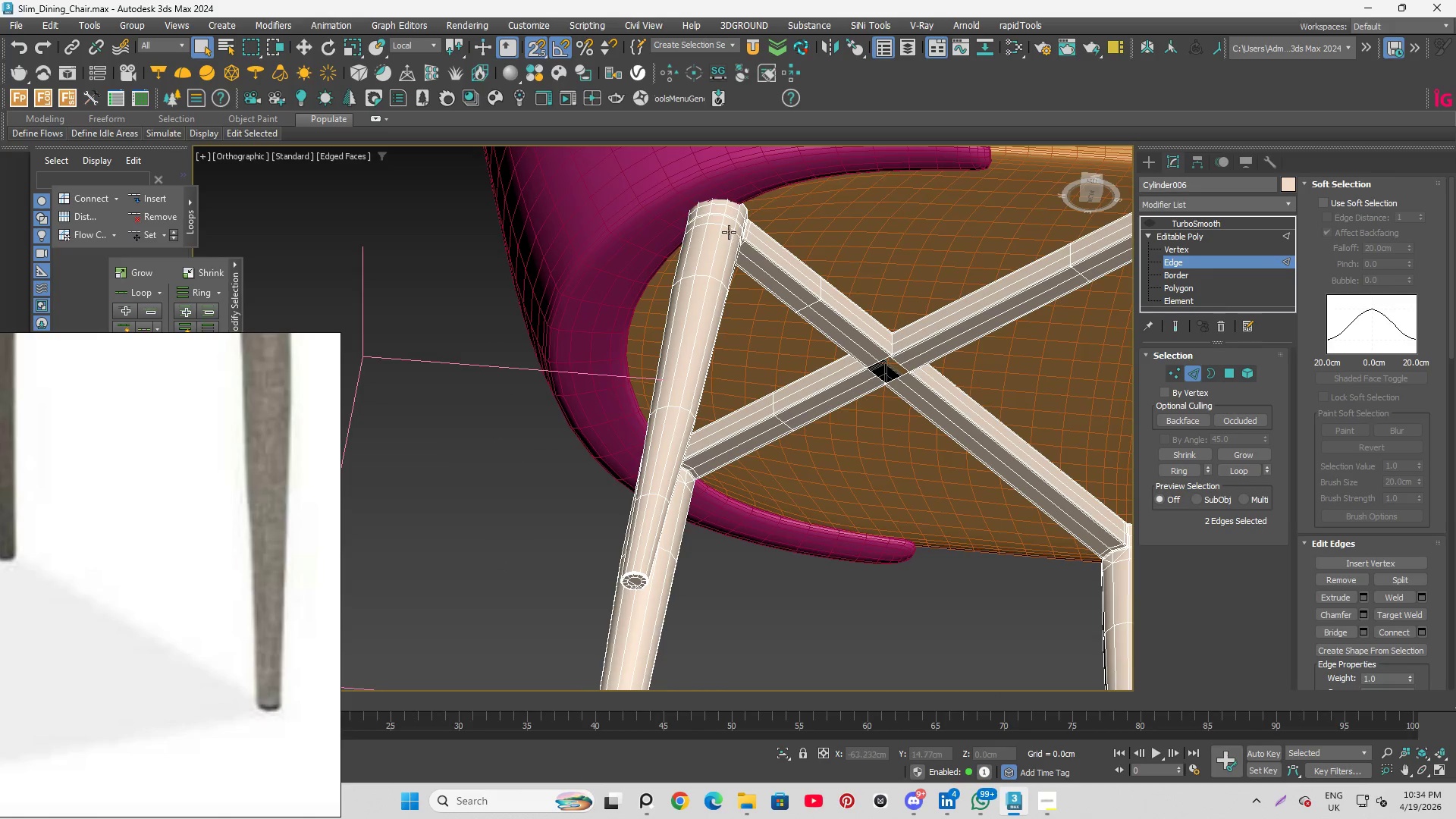 
hold_key(key=AltLeft, duration=3.36)
 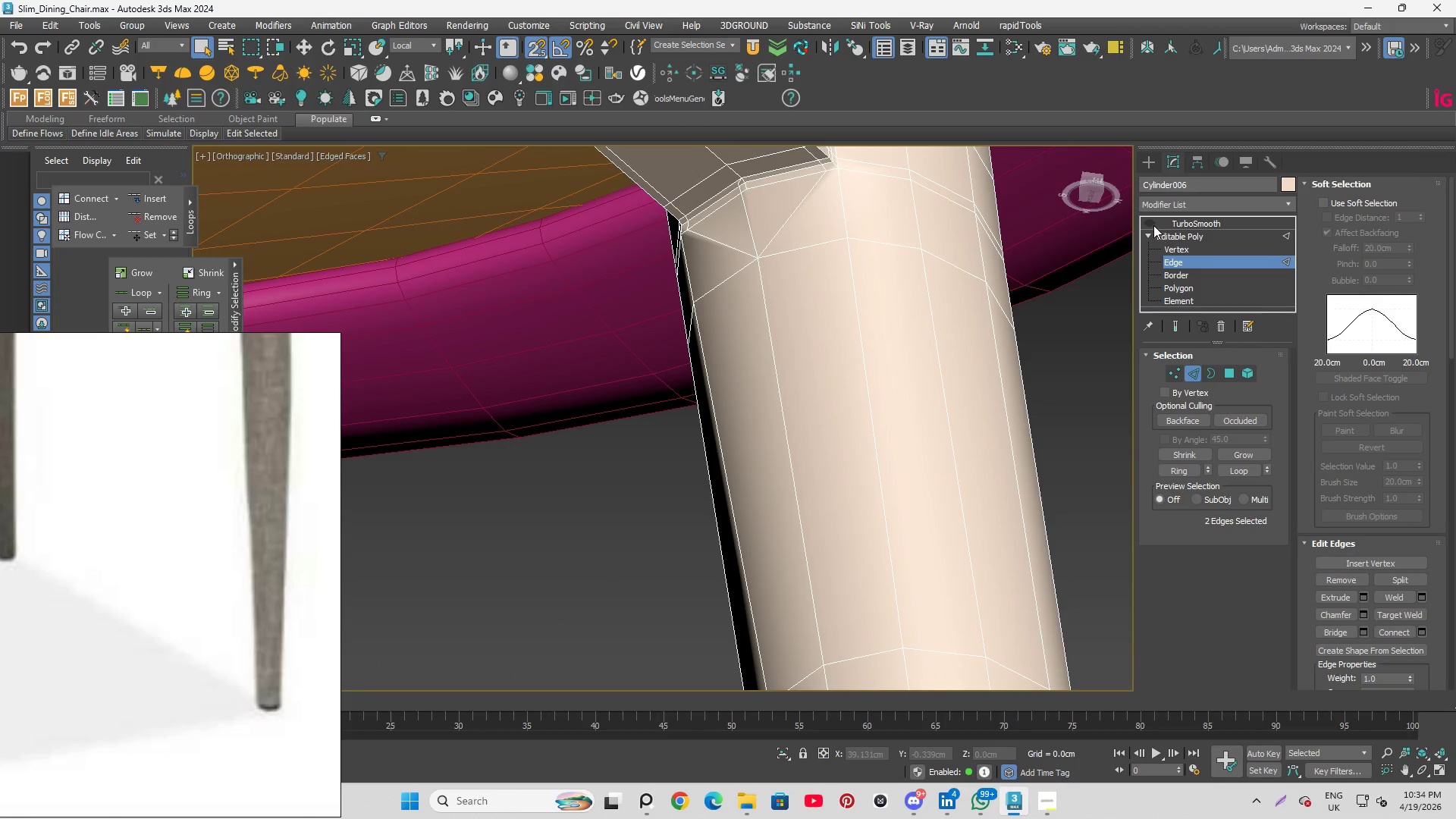 
scroll: coordinate [687, 213], scroll_direction: up, amount: 5.0
 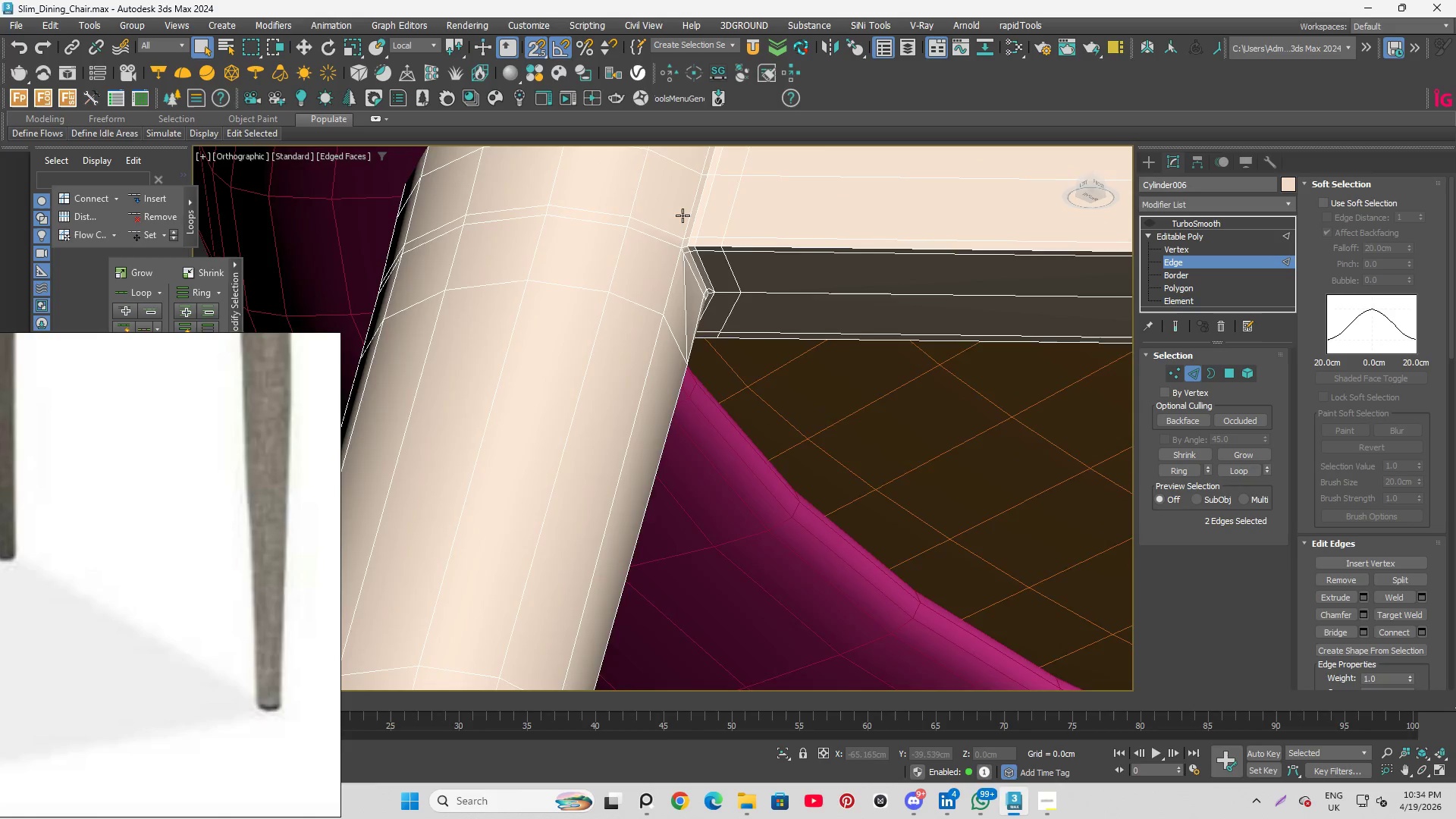 
left_click([1152, 224])
 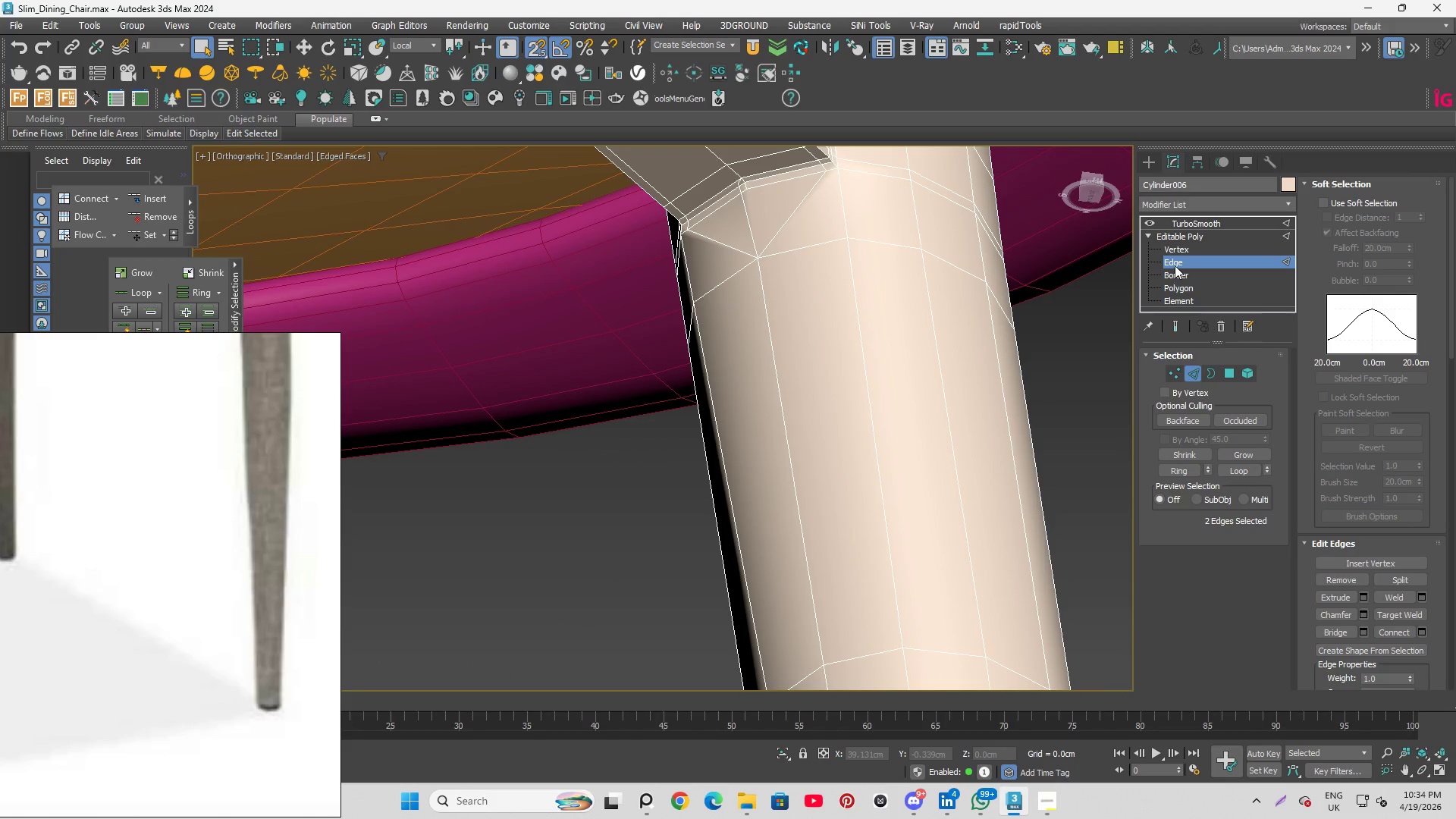 
left_click([1181, 329])
 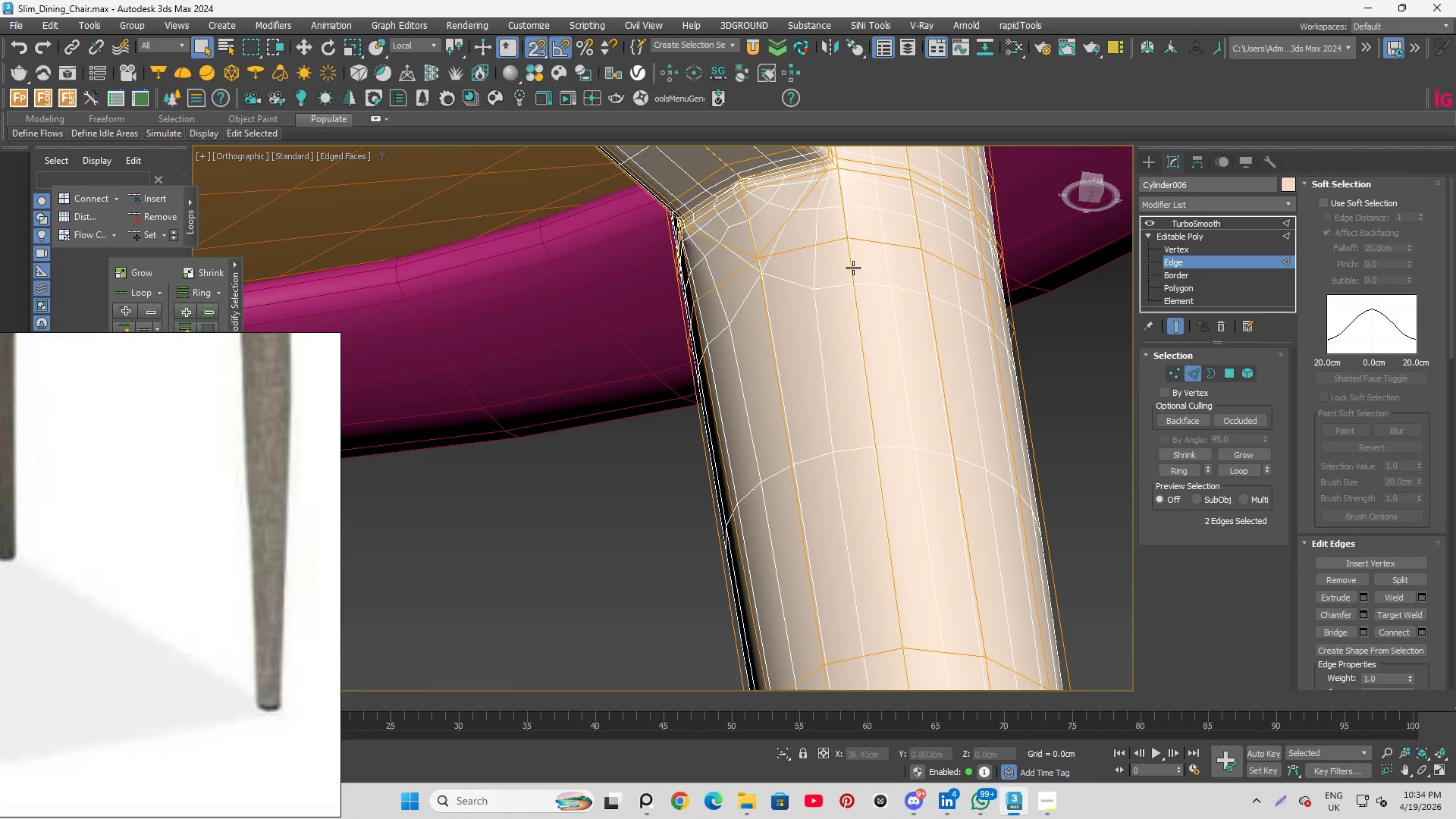 
hold_key(key=AltLeft, duration=0.97)
scroll: coordinate [763, 213], scroll_direction: up, amount: 1.0
 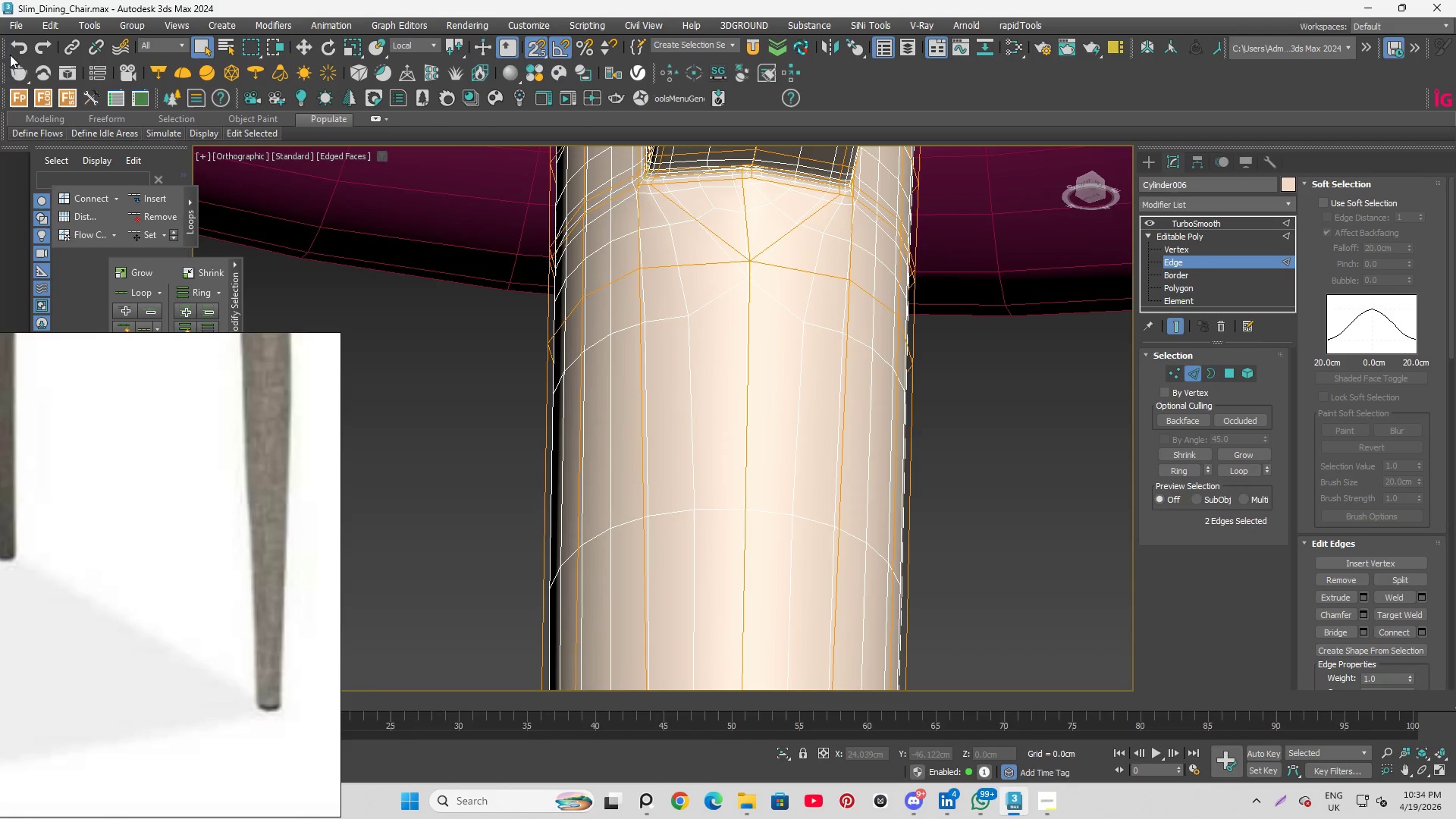 
scroll: coordinate [739, 381], scroll_direction: down, amount: 10.0
 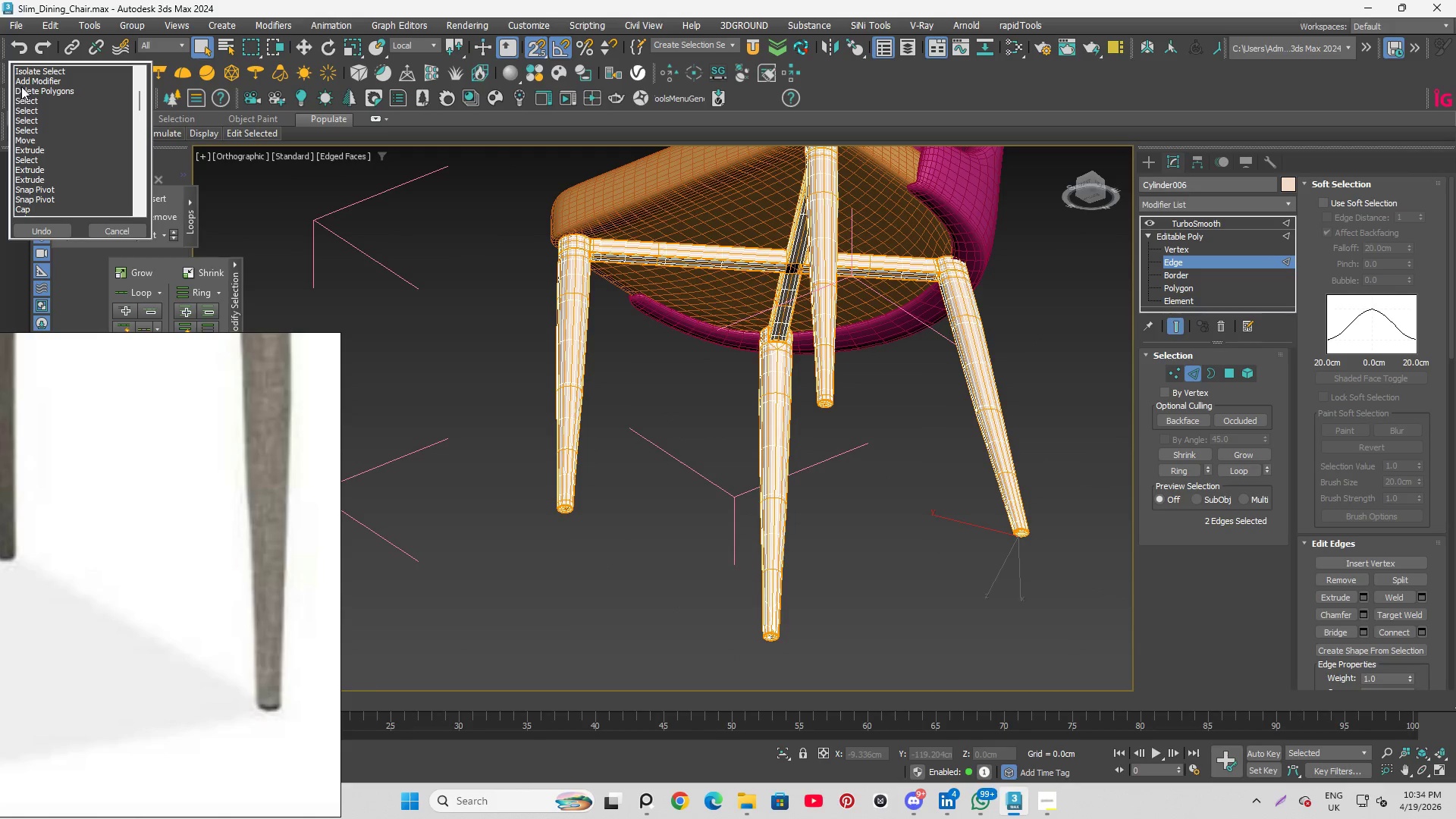 
wait(8.92)
 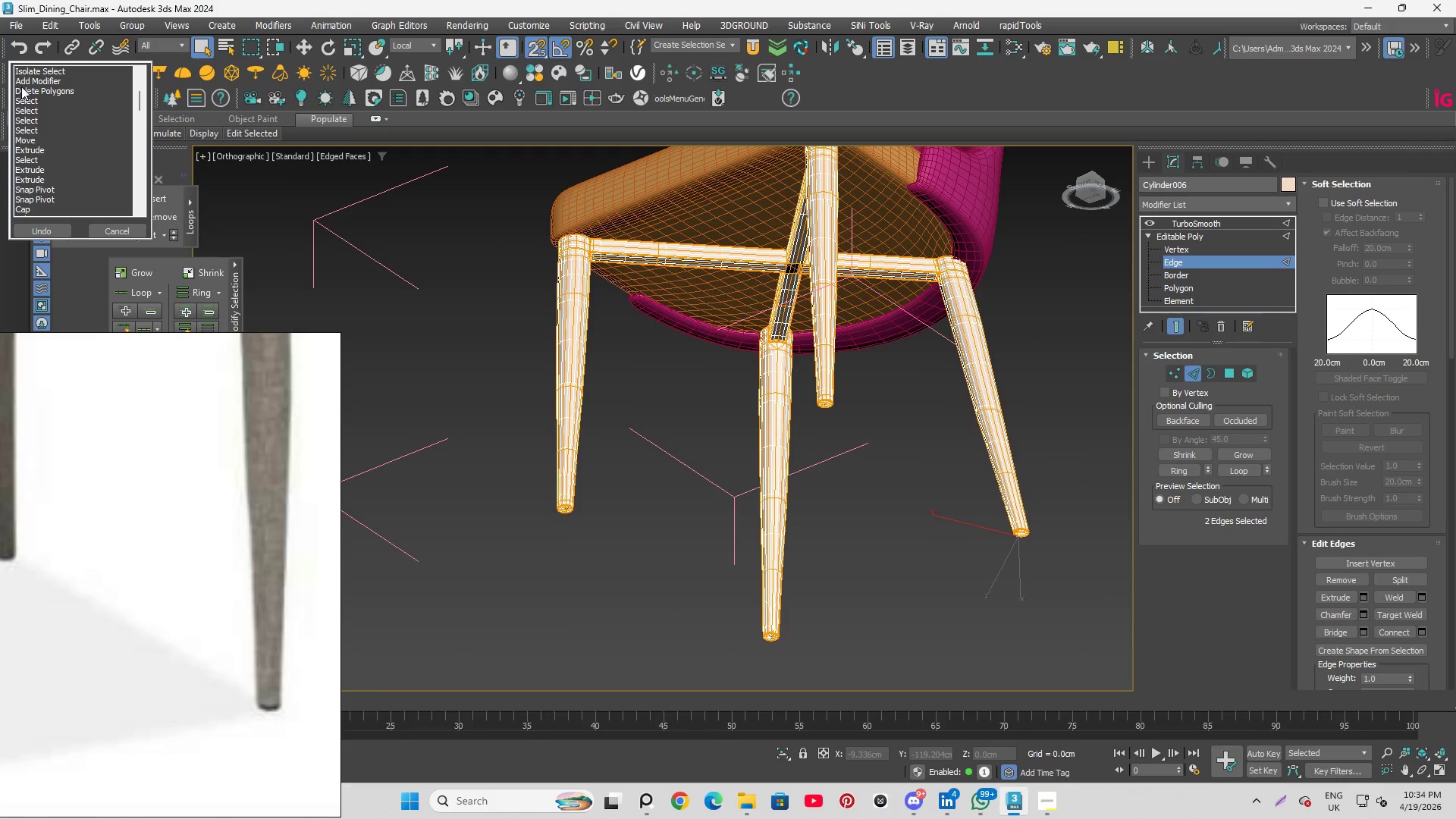 
left_click([1238, 261])
 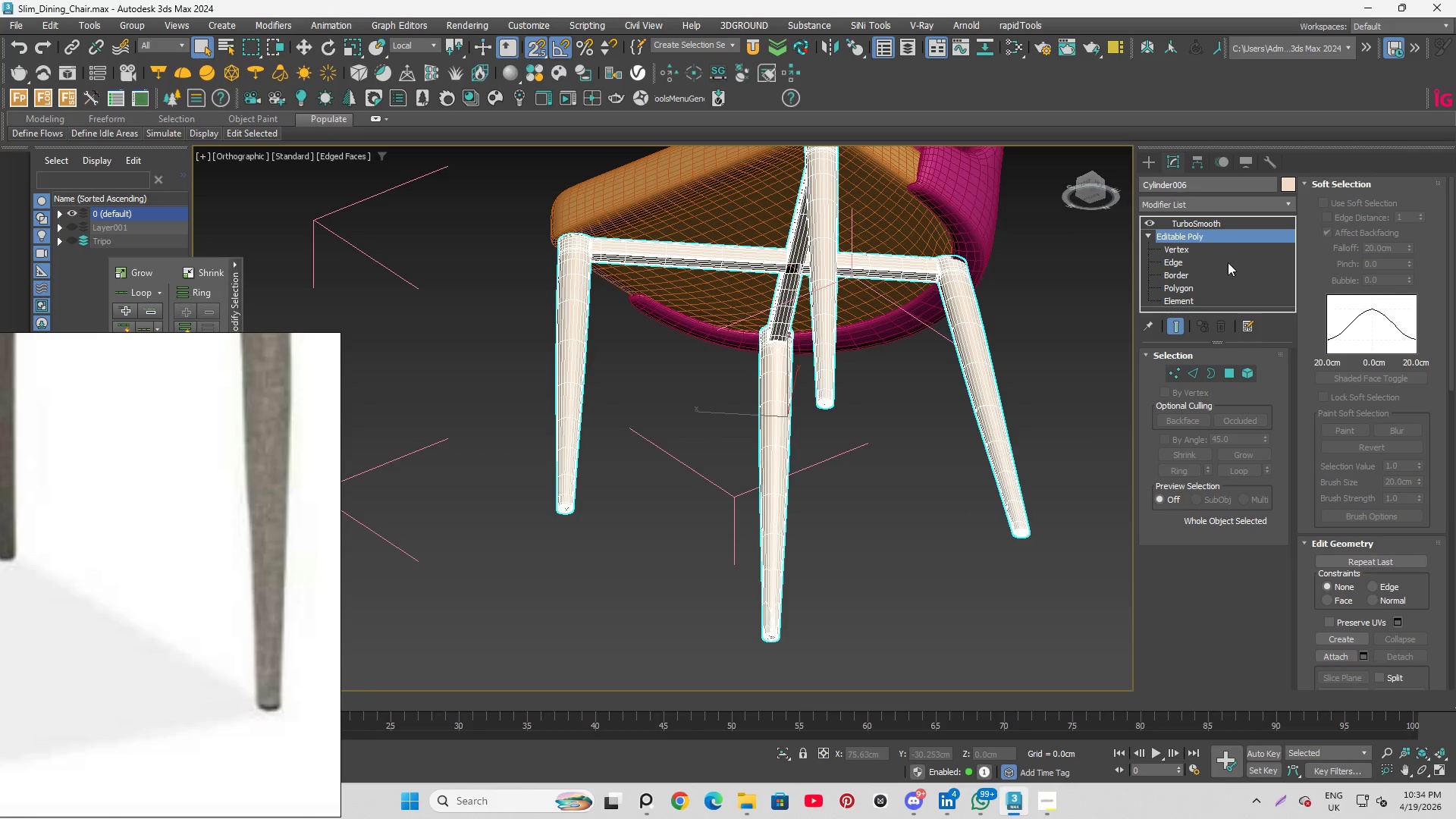 
key(Delete)
 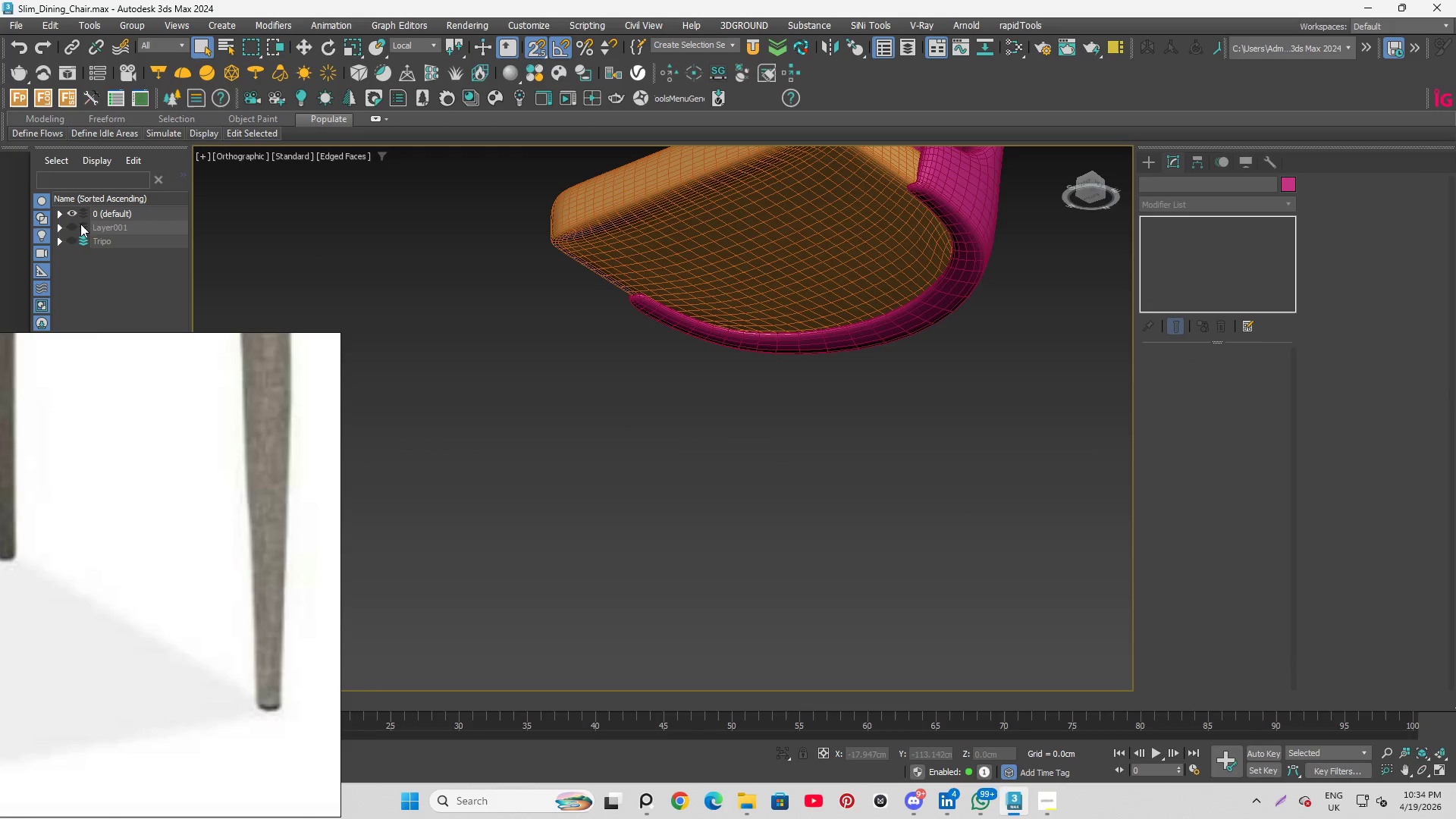 
left_click([74, 226])
 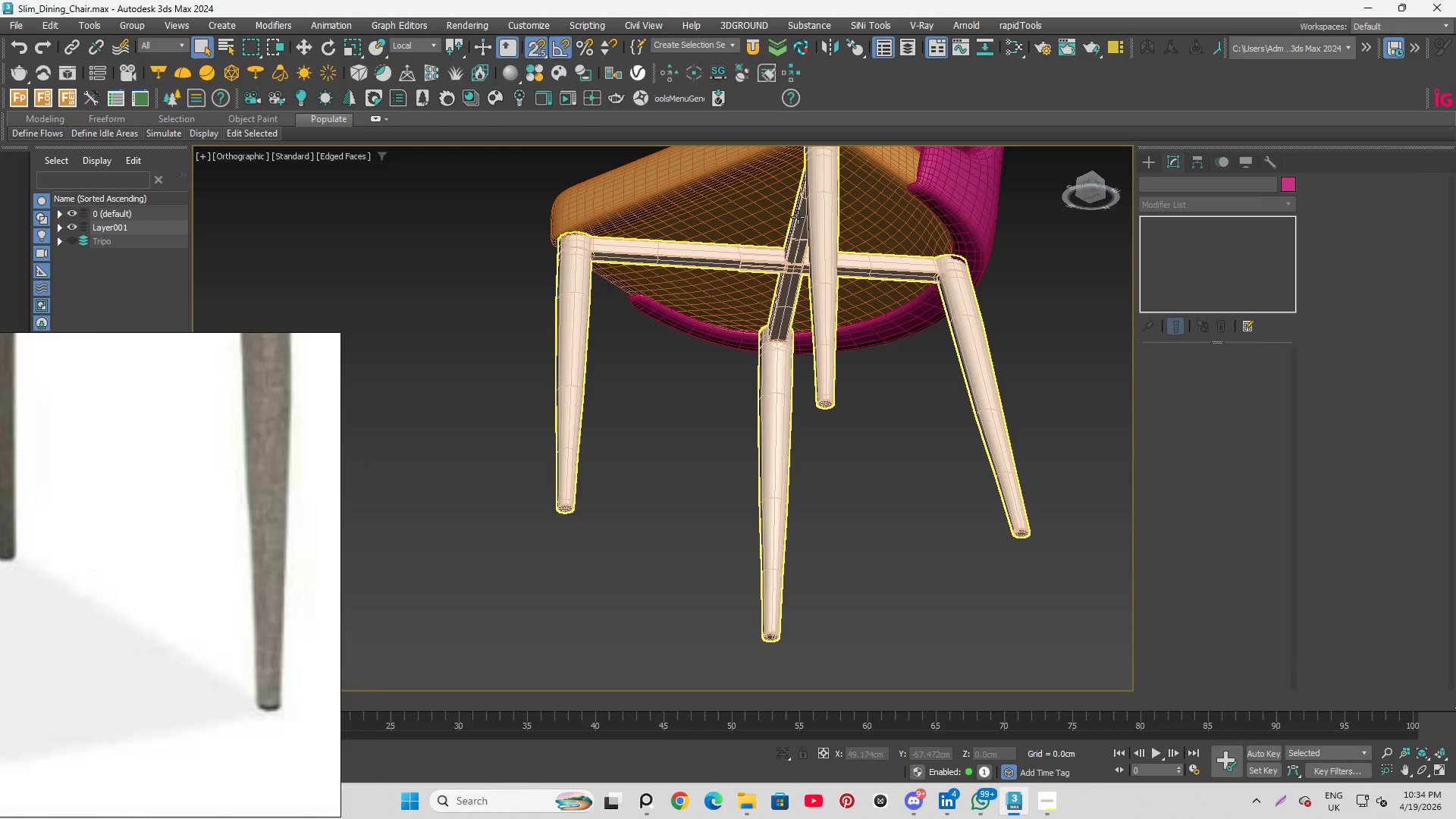 
left_click([801, 243])
 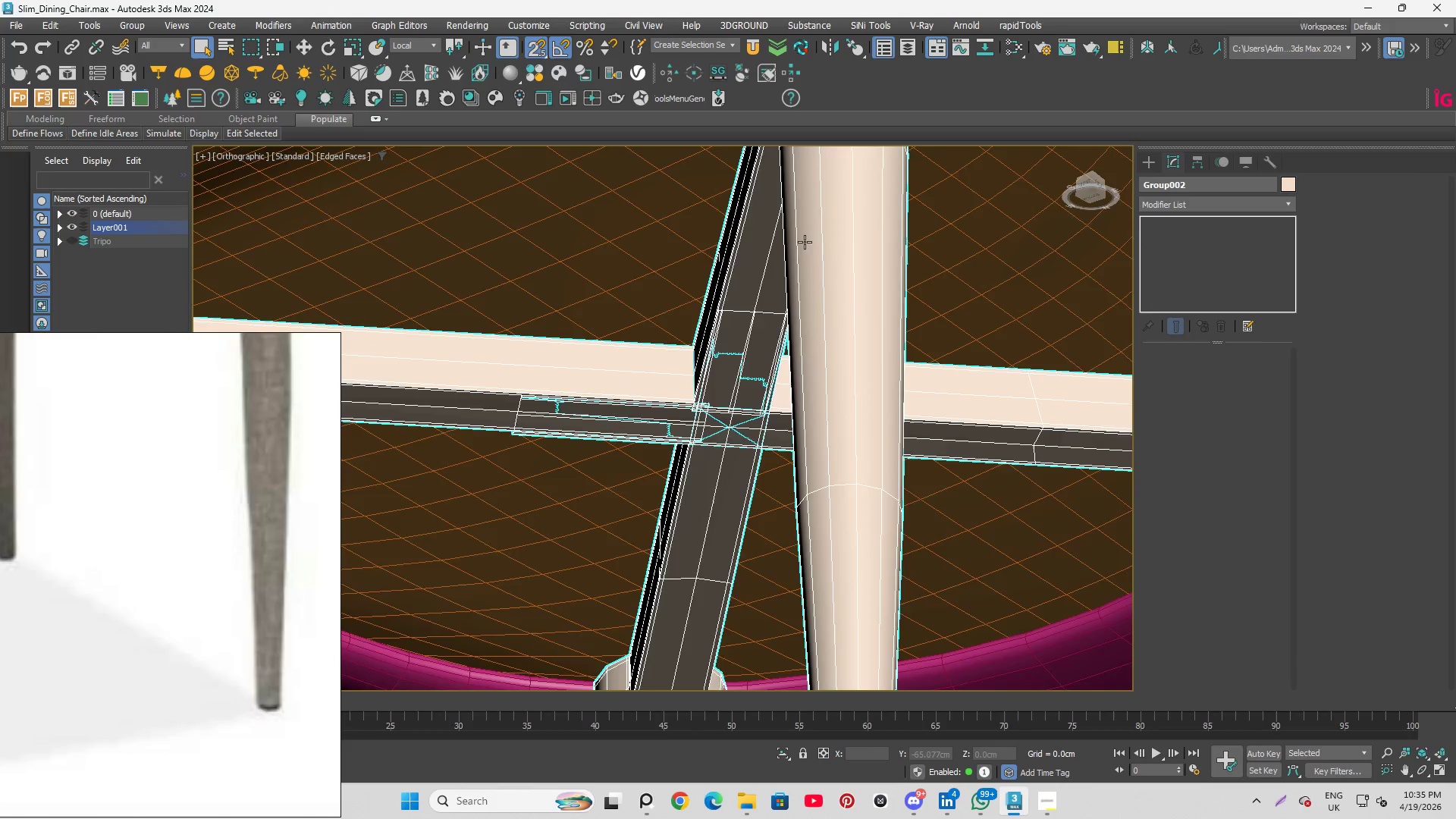 
scroll: coordinate [821, 216], scroll_direction: up, amount: 4.0
 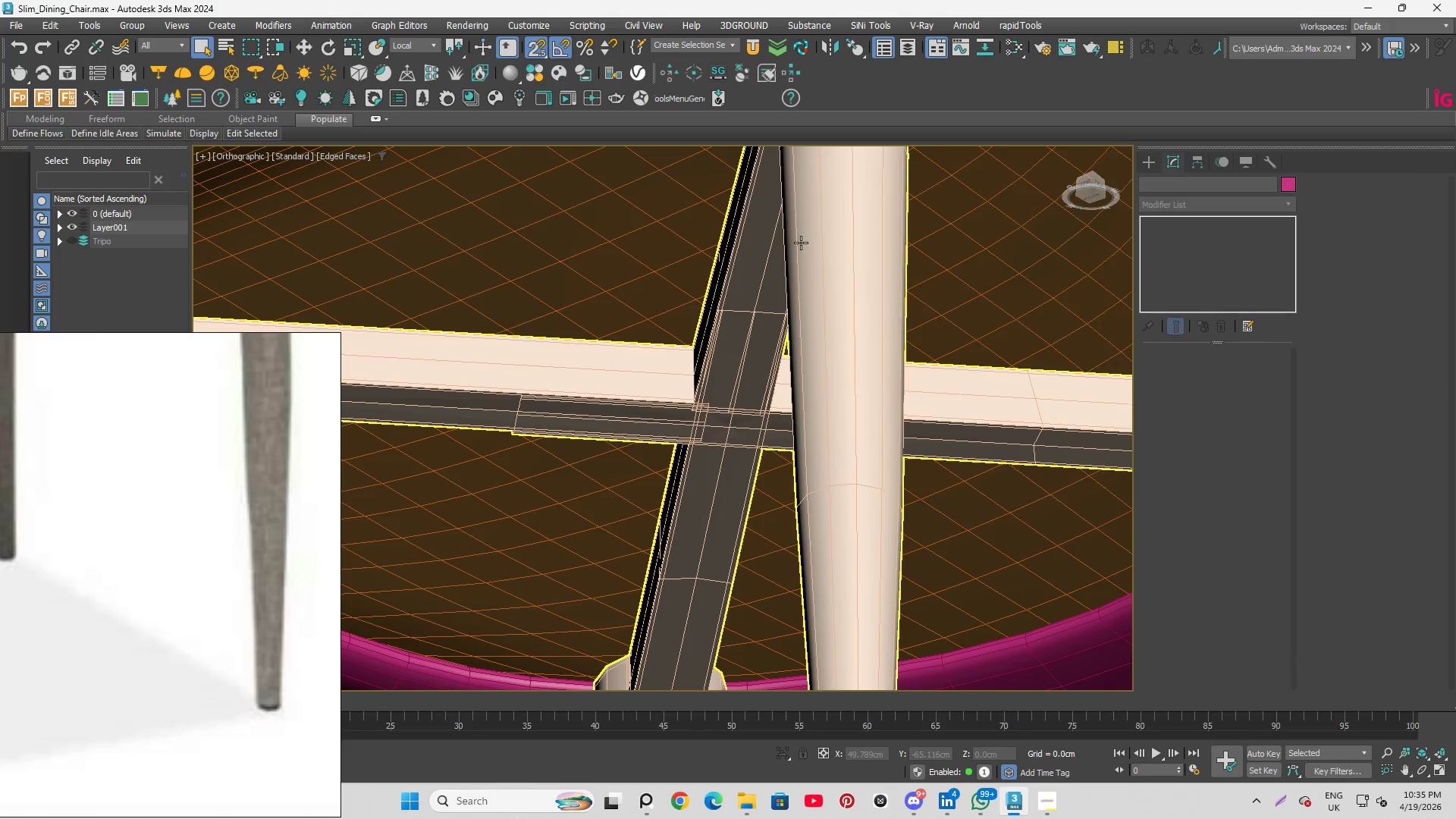 
scroll: coordinate [811, 240], scroll_direction: down, amount: 2.0
 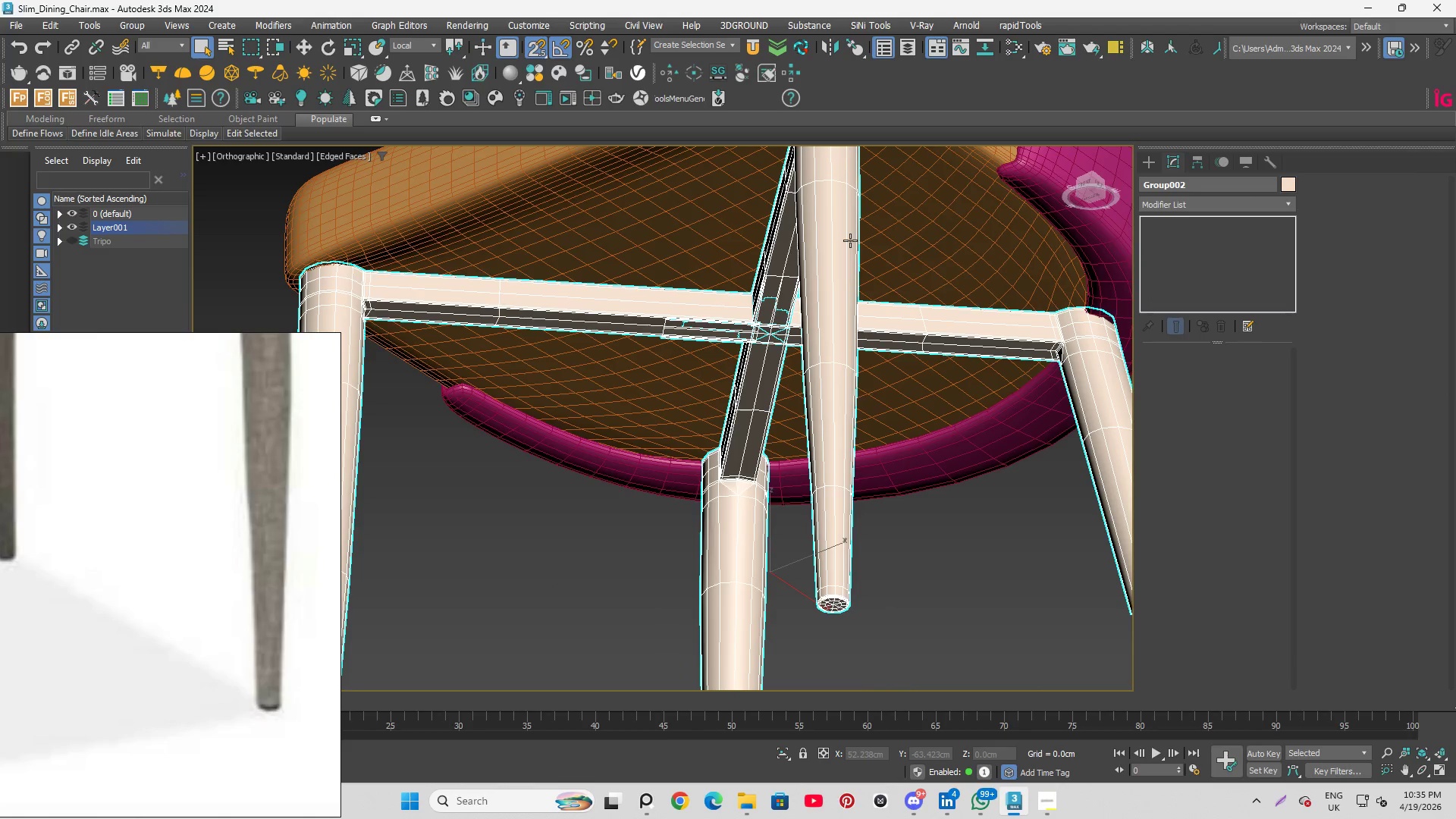 
hold_key(key=AltLeft, duration=1.61)
 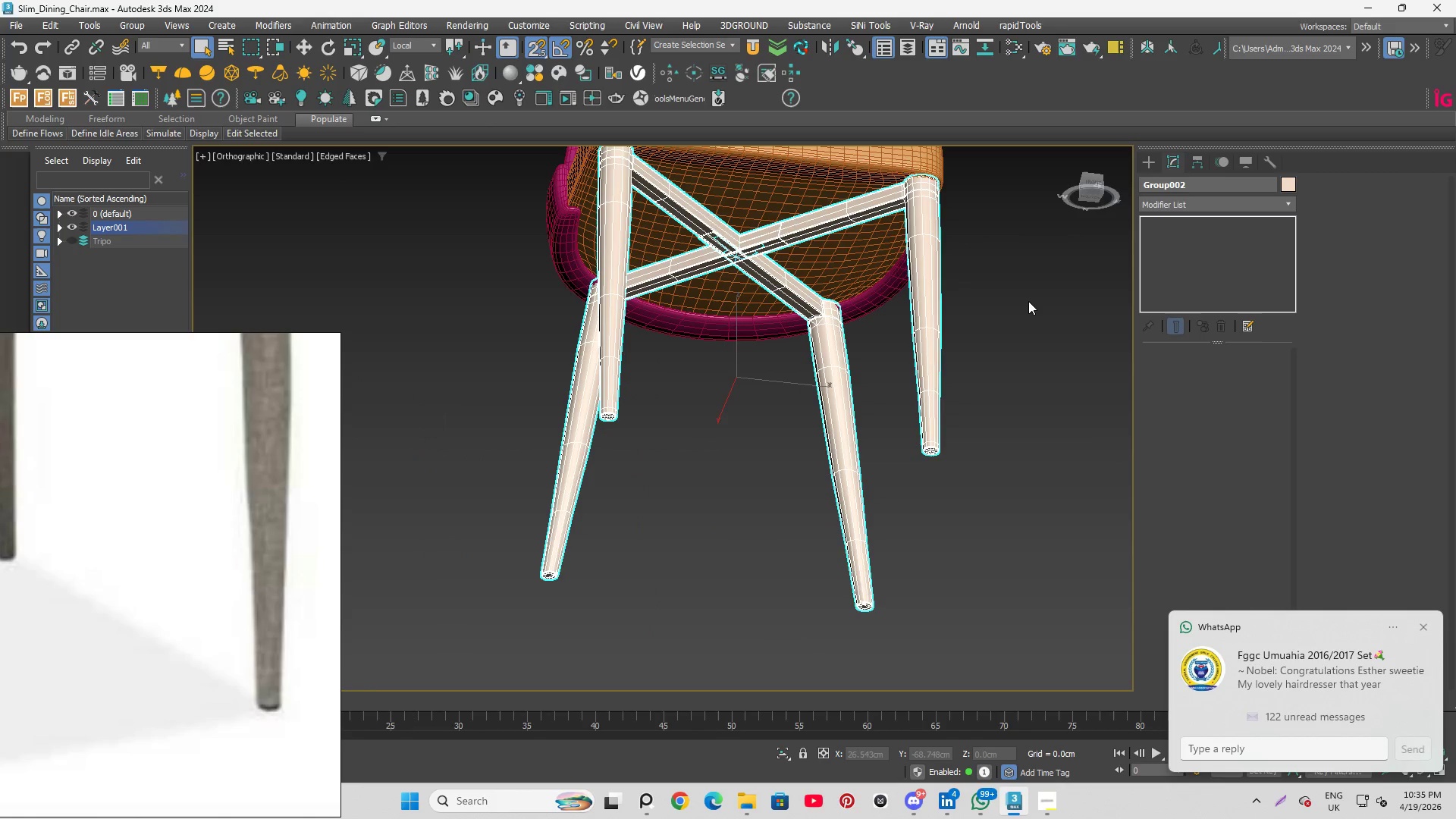 
scroll: coordinate [1028, 301], scroll_direction: down, amount: 2.0
 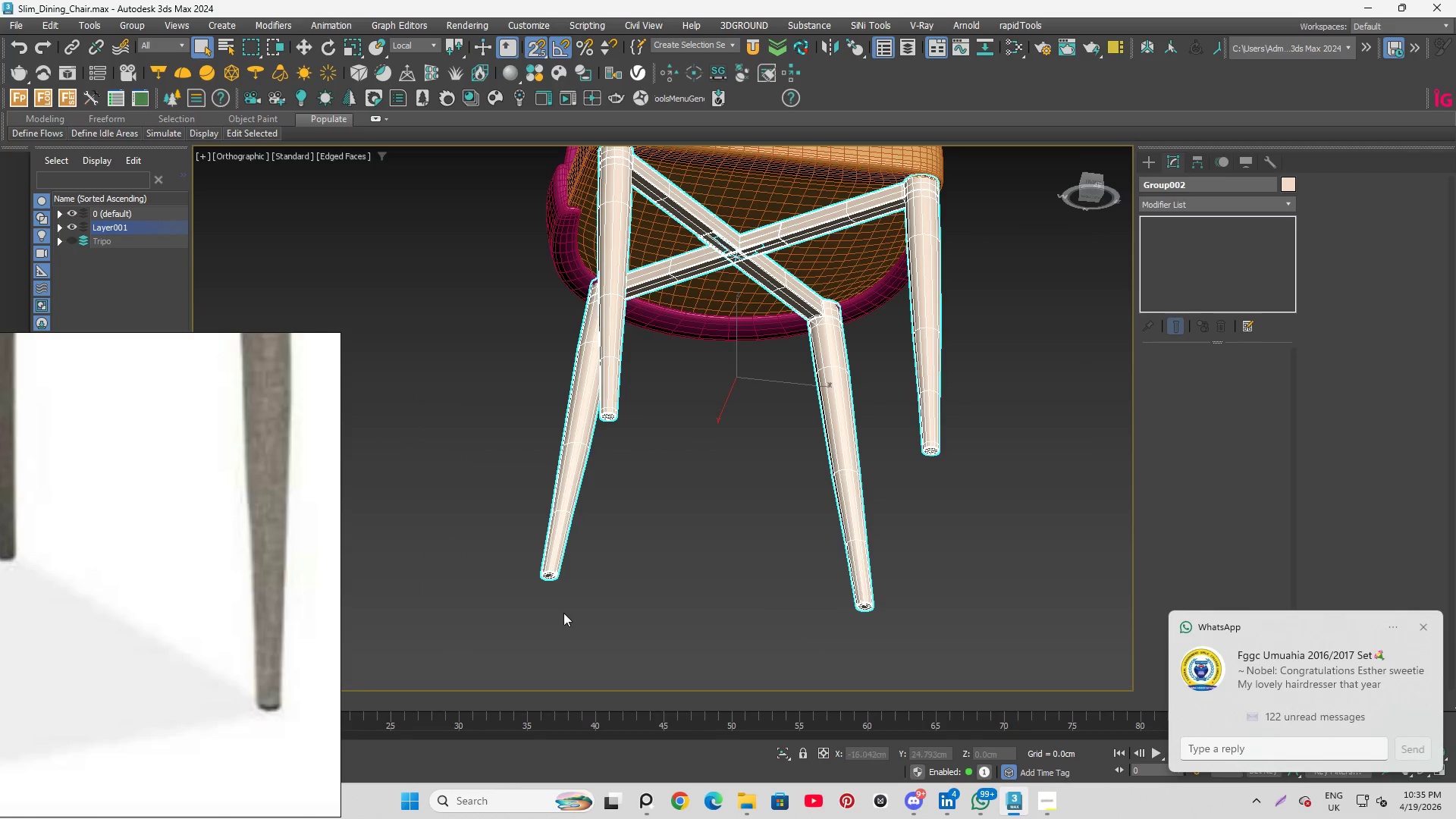 
hold_key(key=AltLeft, duration=1.2)
 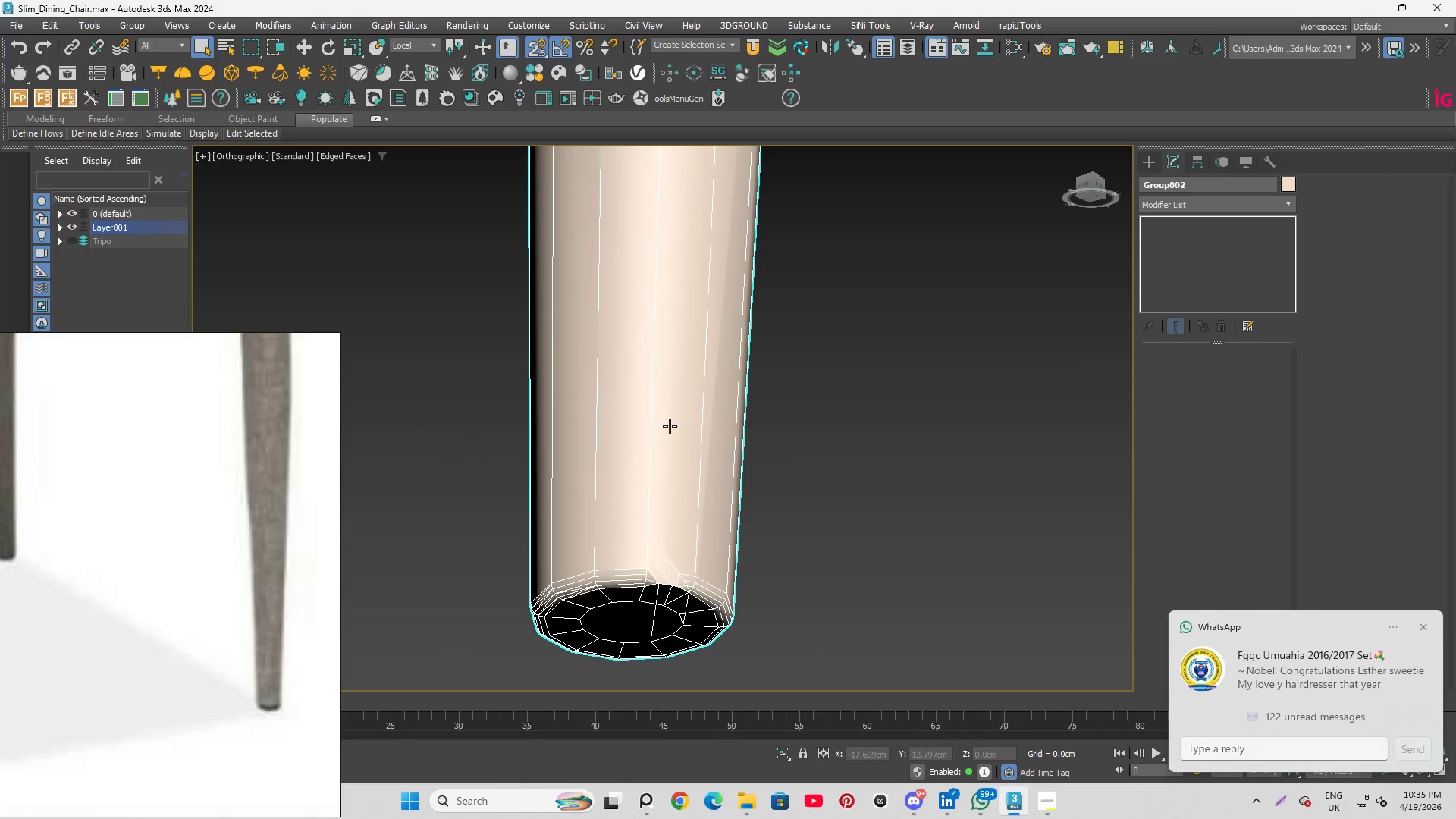 
scroll: coordinate [678, 459], scroll_direction: up, amount: 3.0
 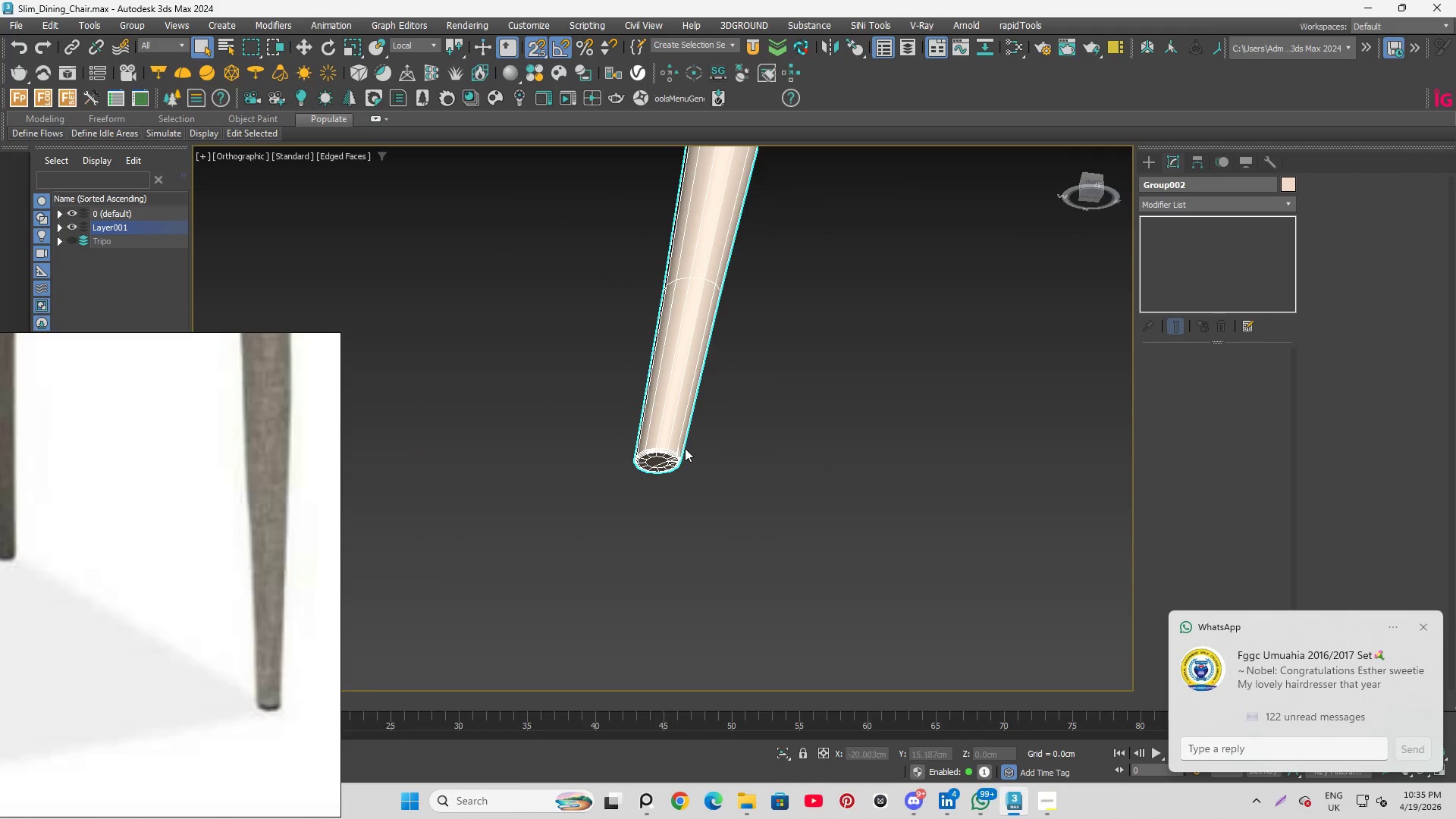 
left_click([670, 426])
 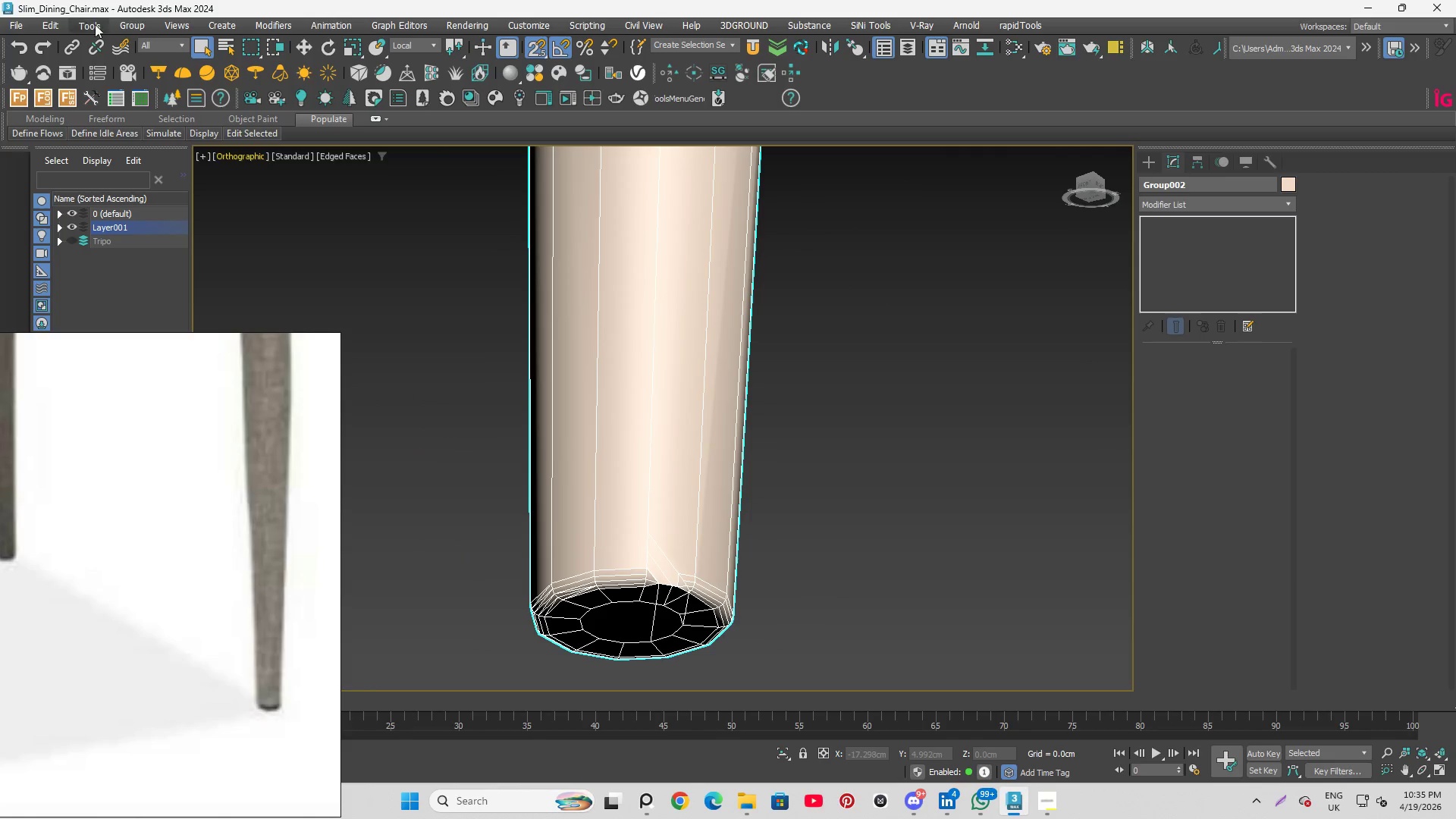 
scroll: coordinate [670, 426], scroll_direction: up, amount: 5.0
 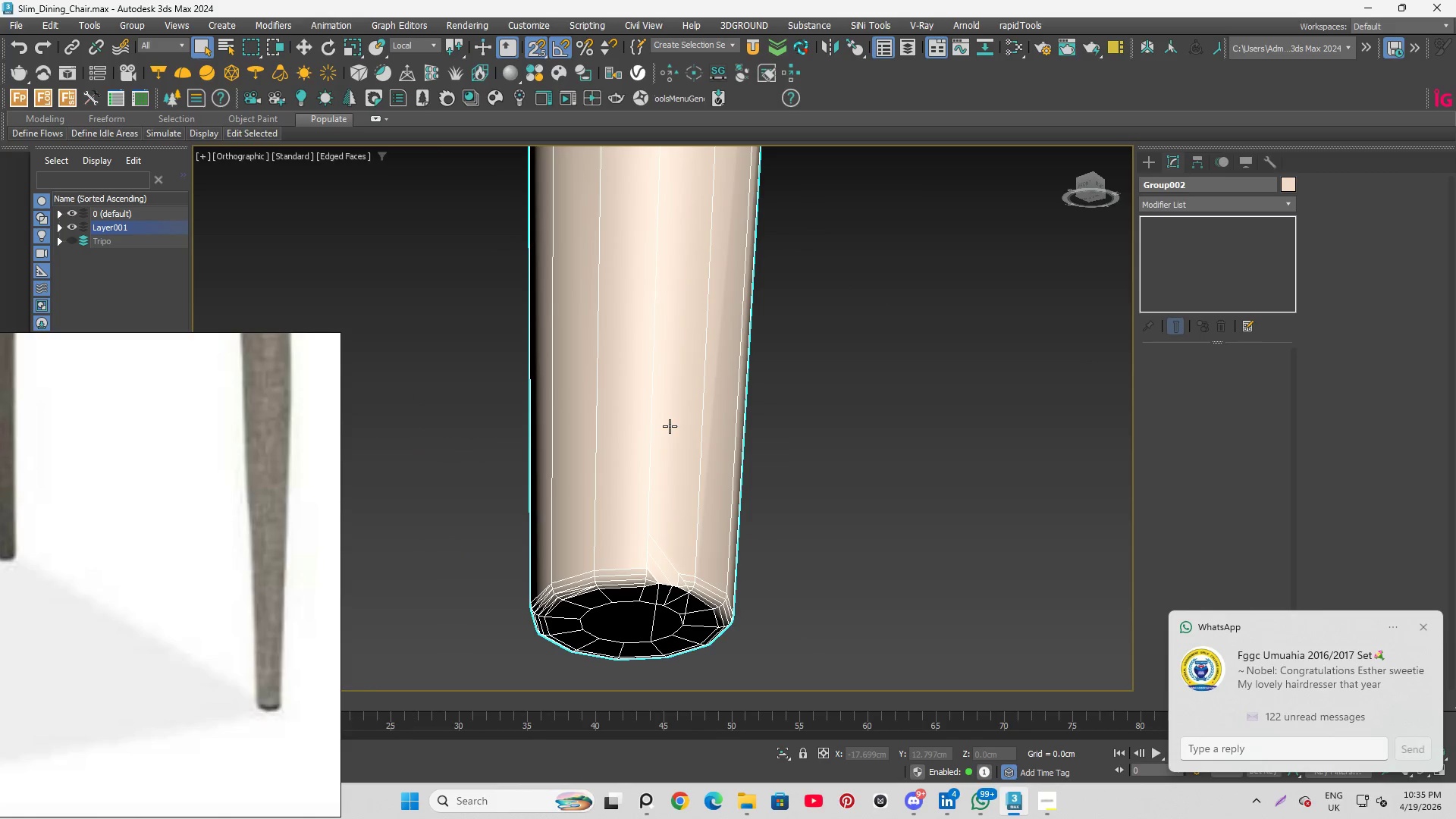 
left_click([136, 26])
 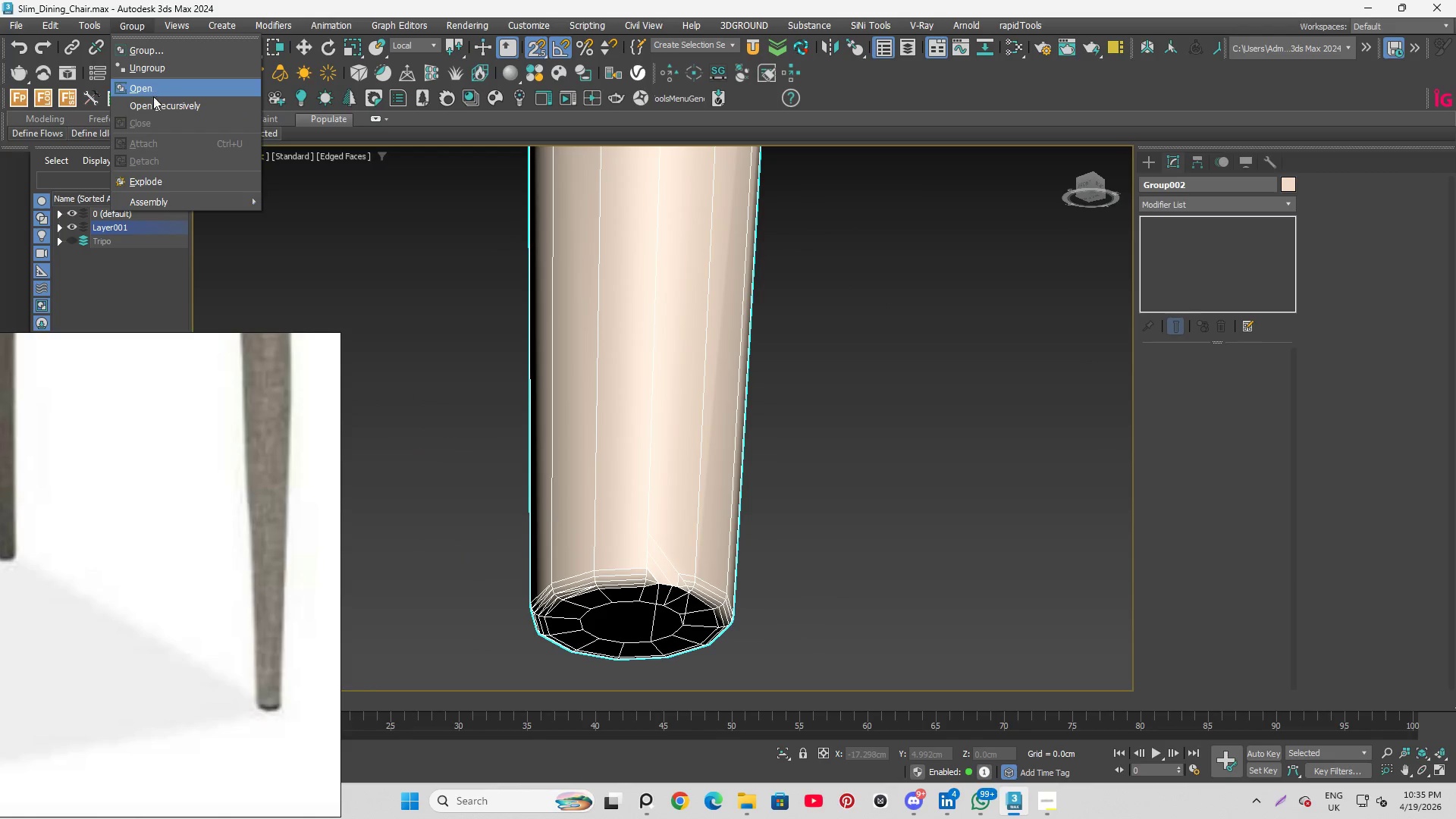 
left_click([153, 103])
 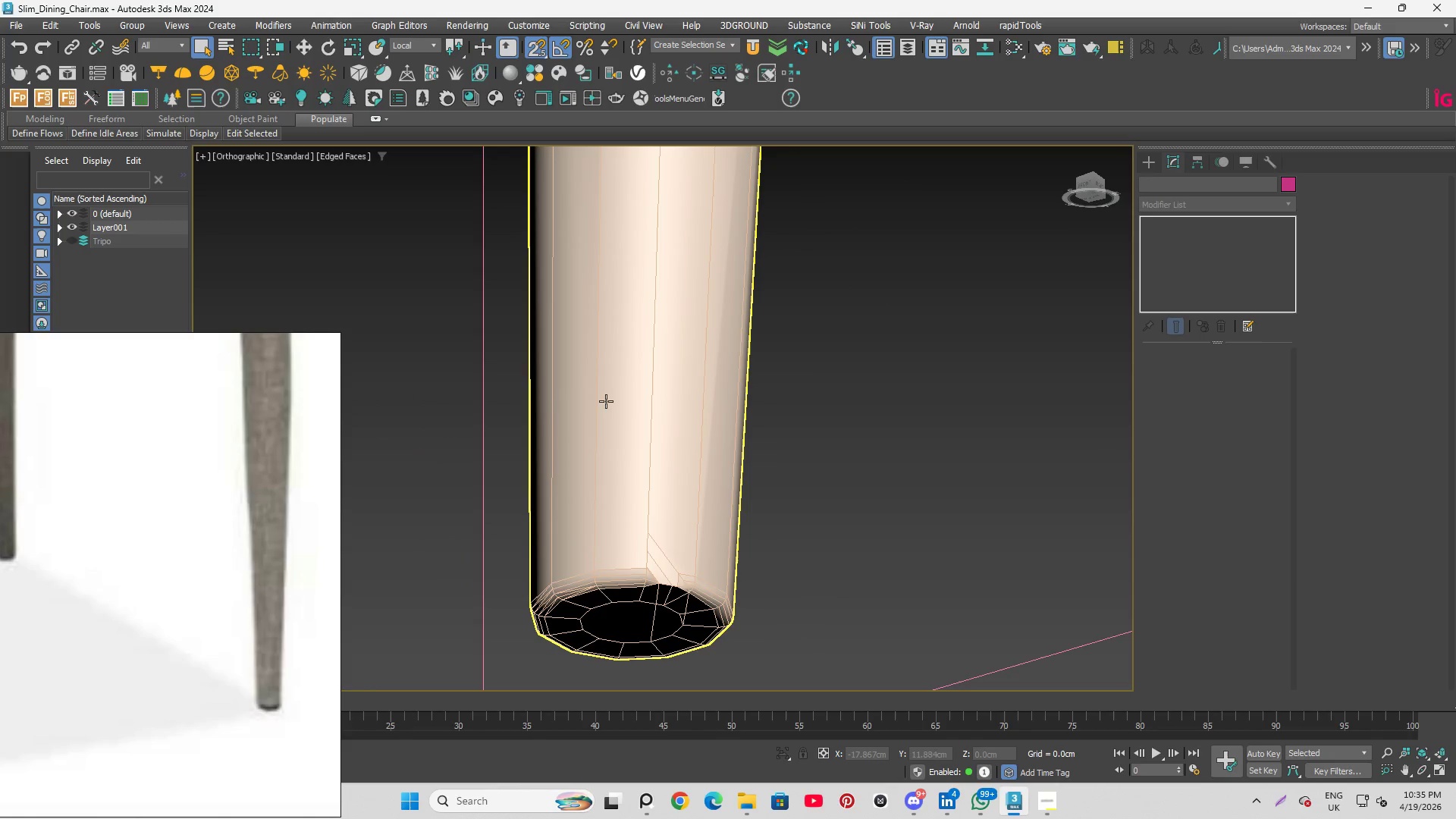 
left_click([605, 403])
 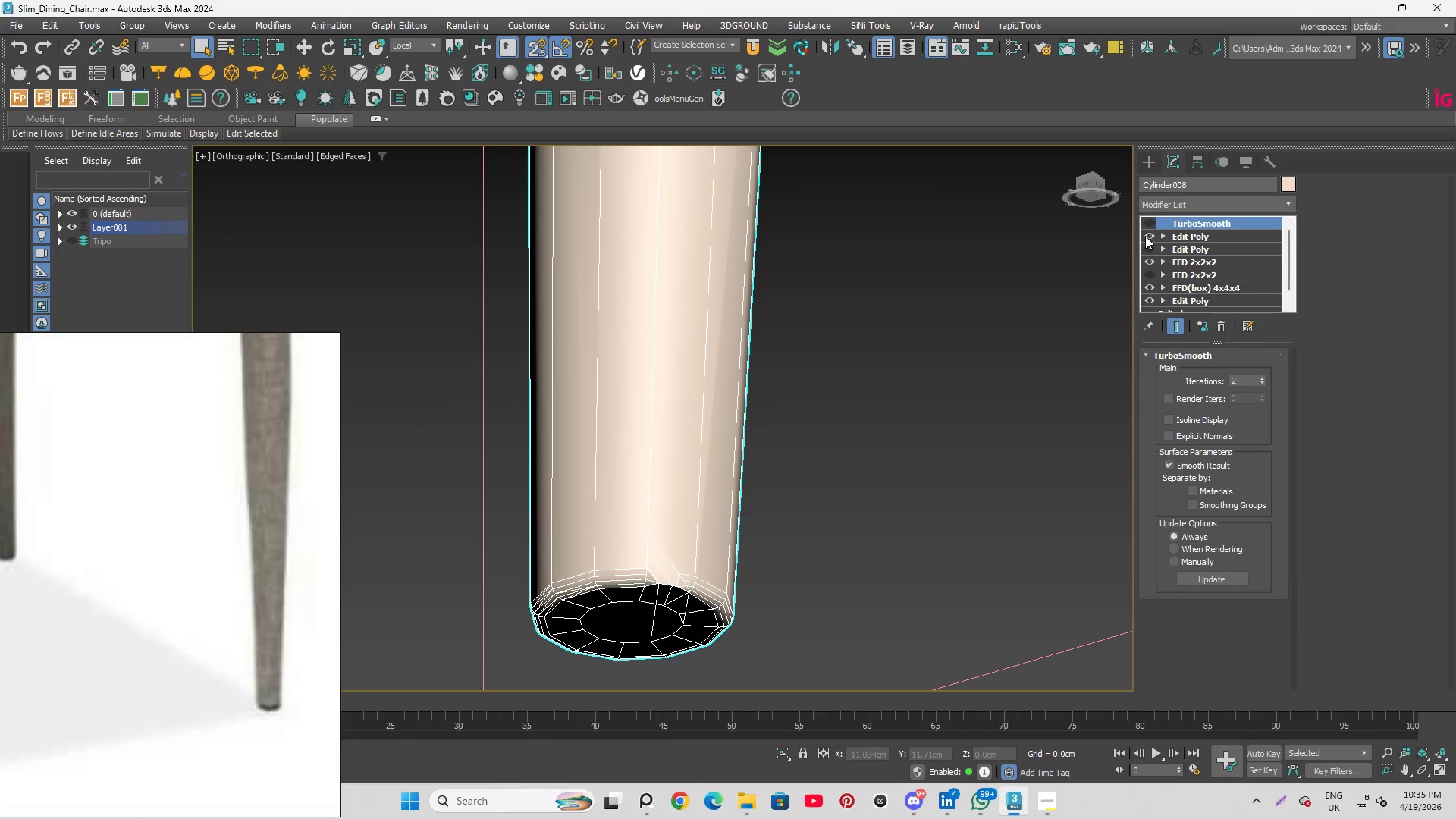 
left_click([1145, 233])
 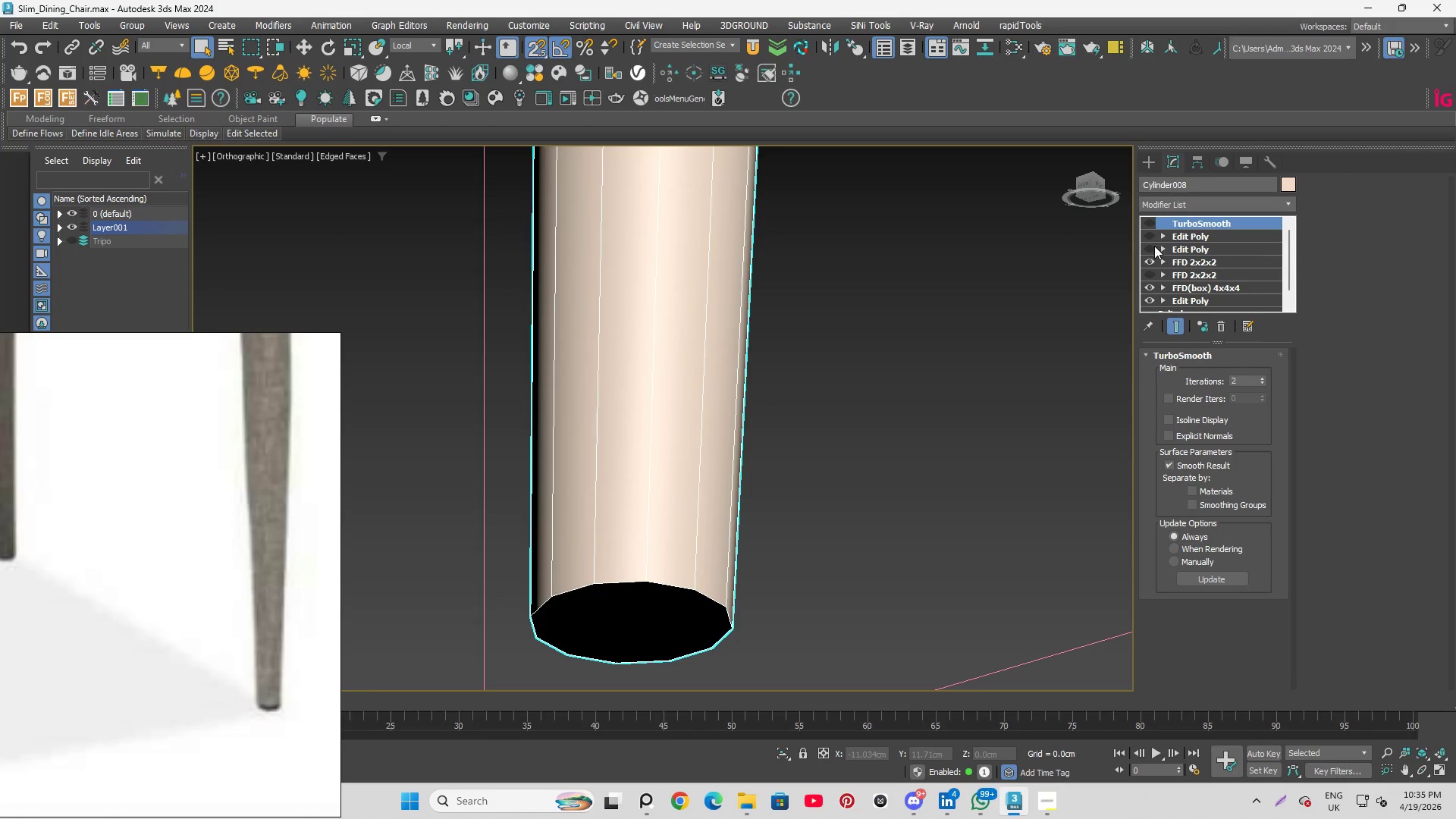 
left_click([1147, 249])
 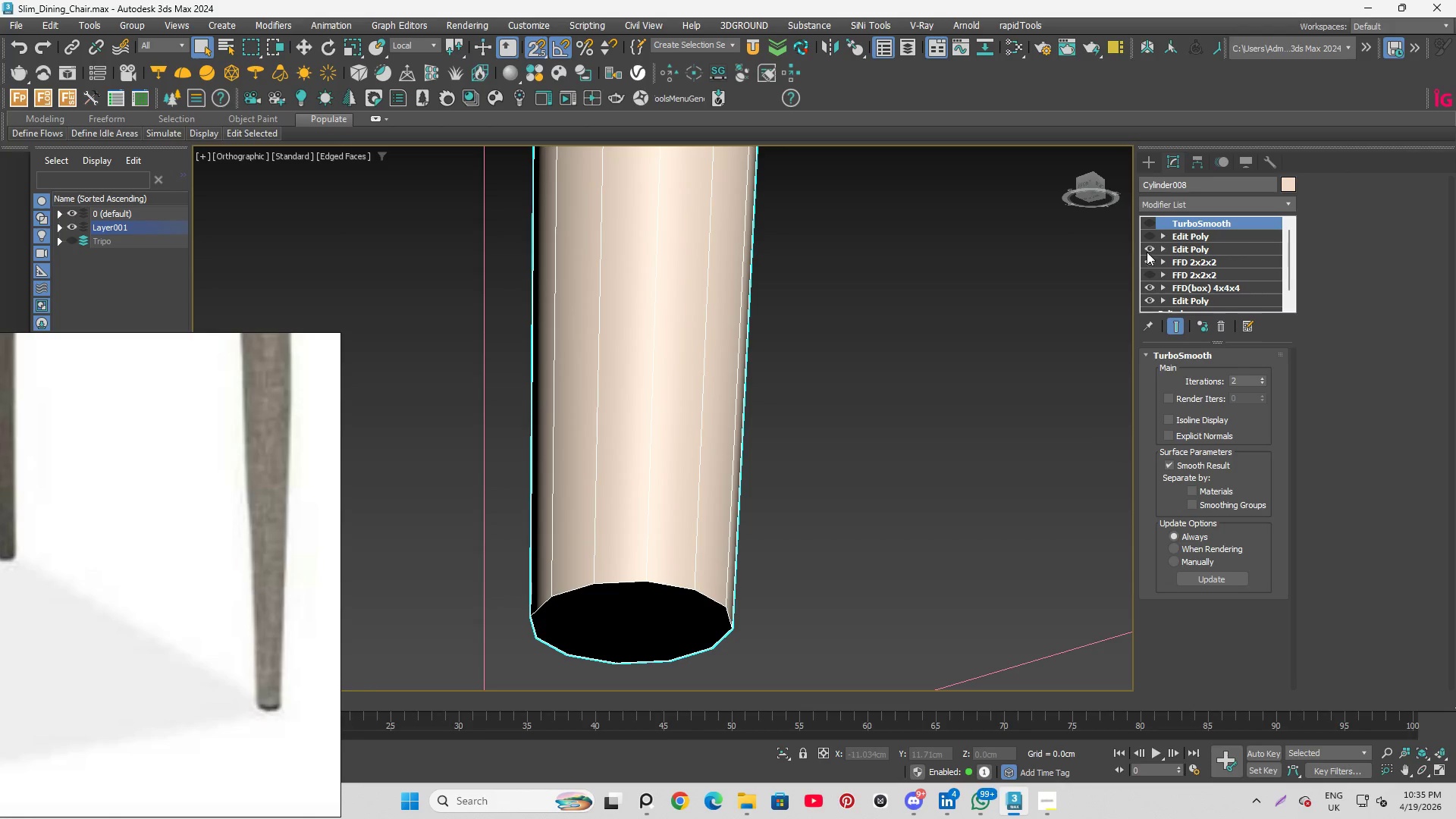 
left_click([1147, 251])
 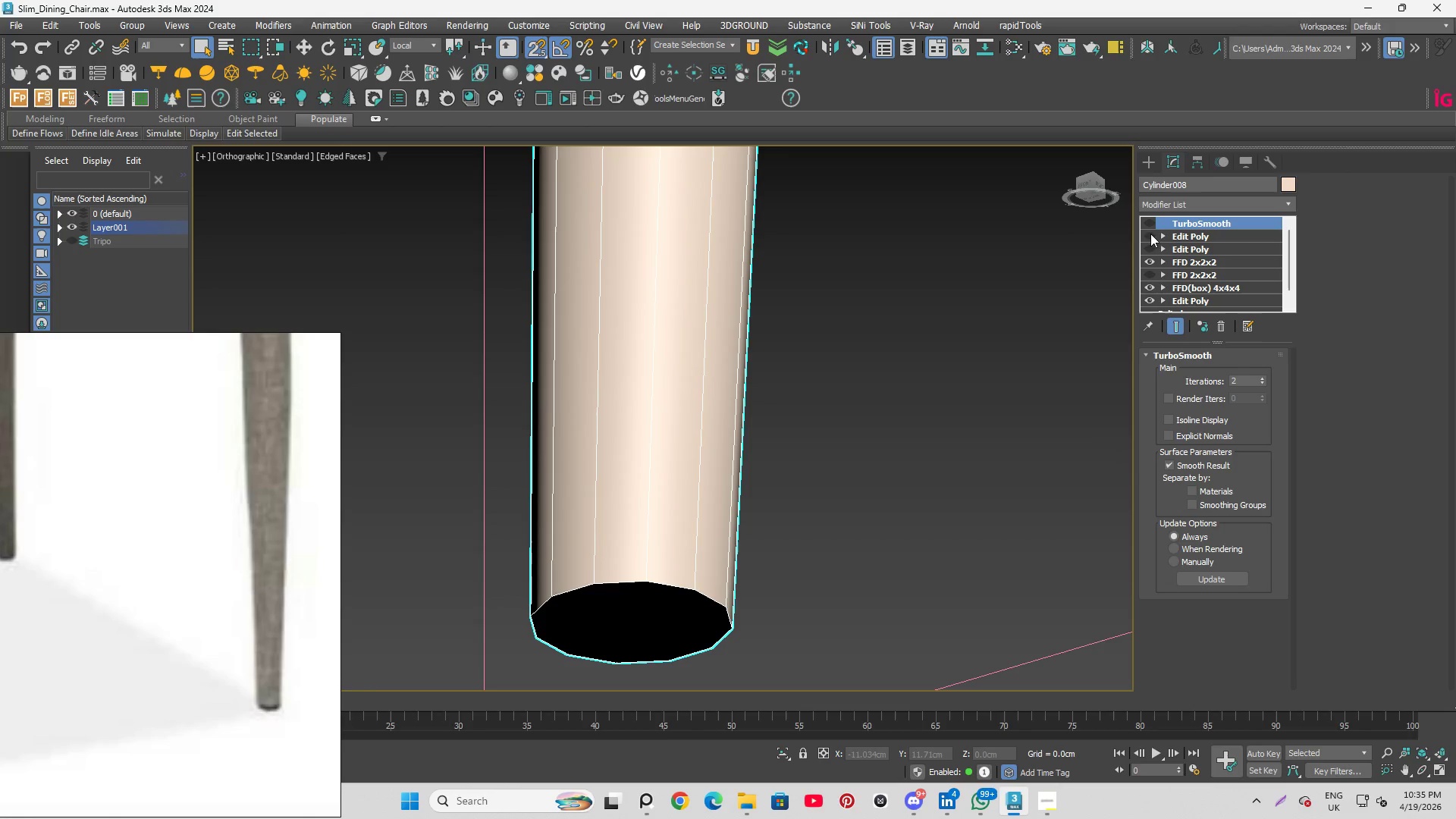 
left_click([1150, 237])
 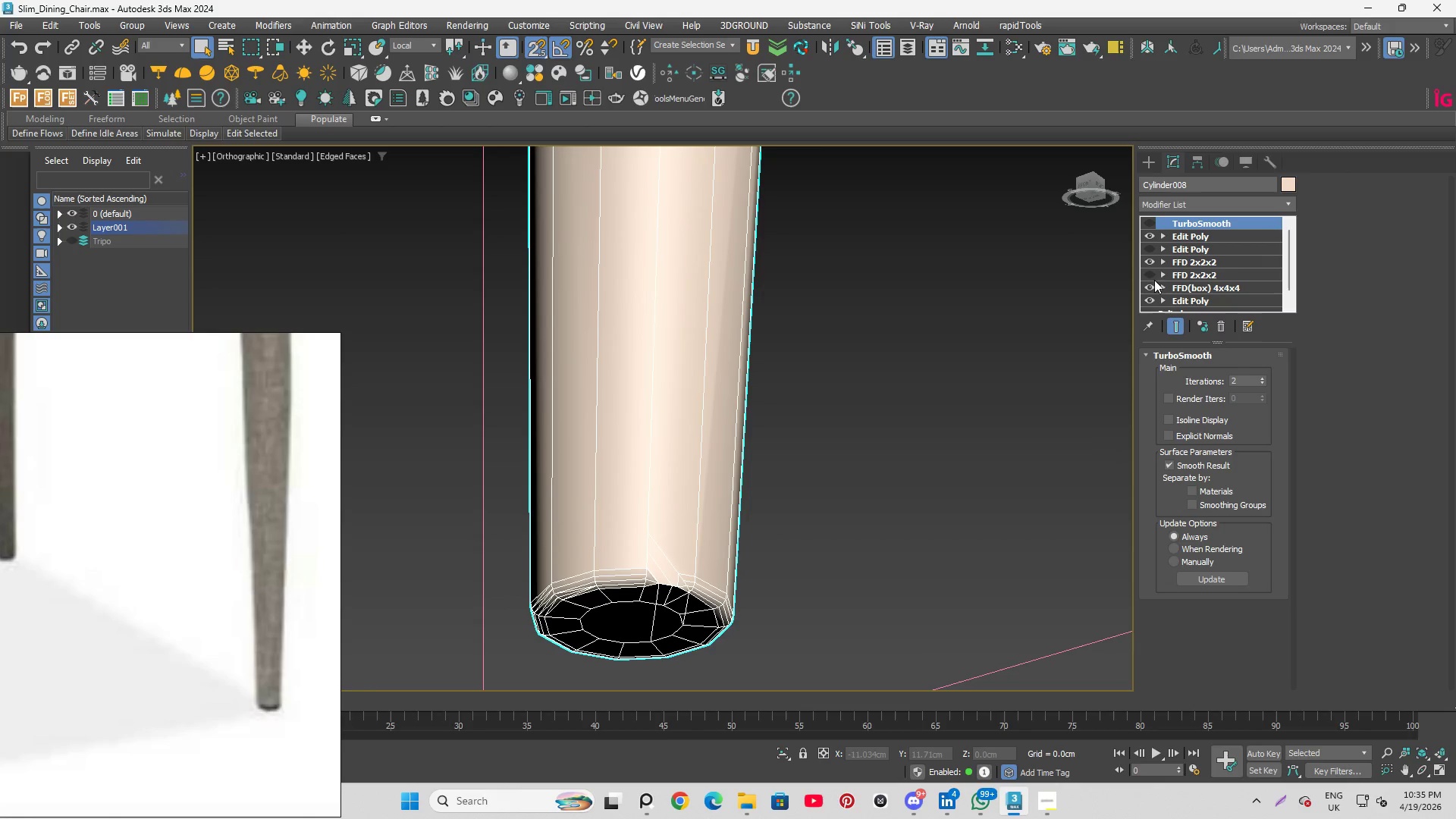 
left_click([1151, 275])
 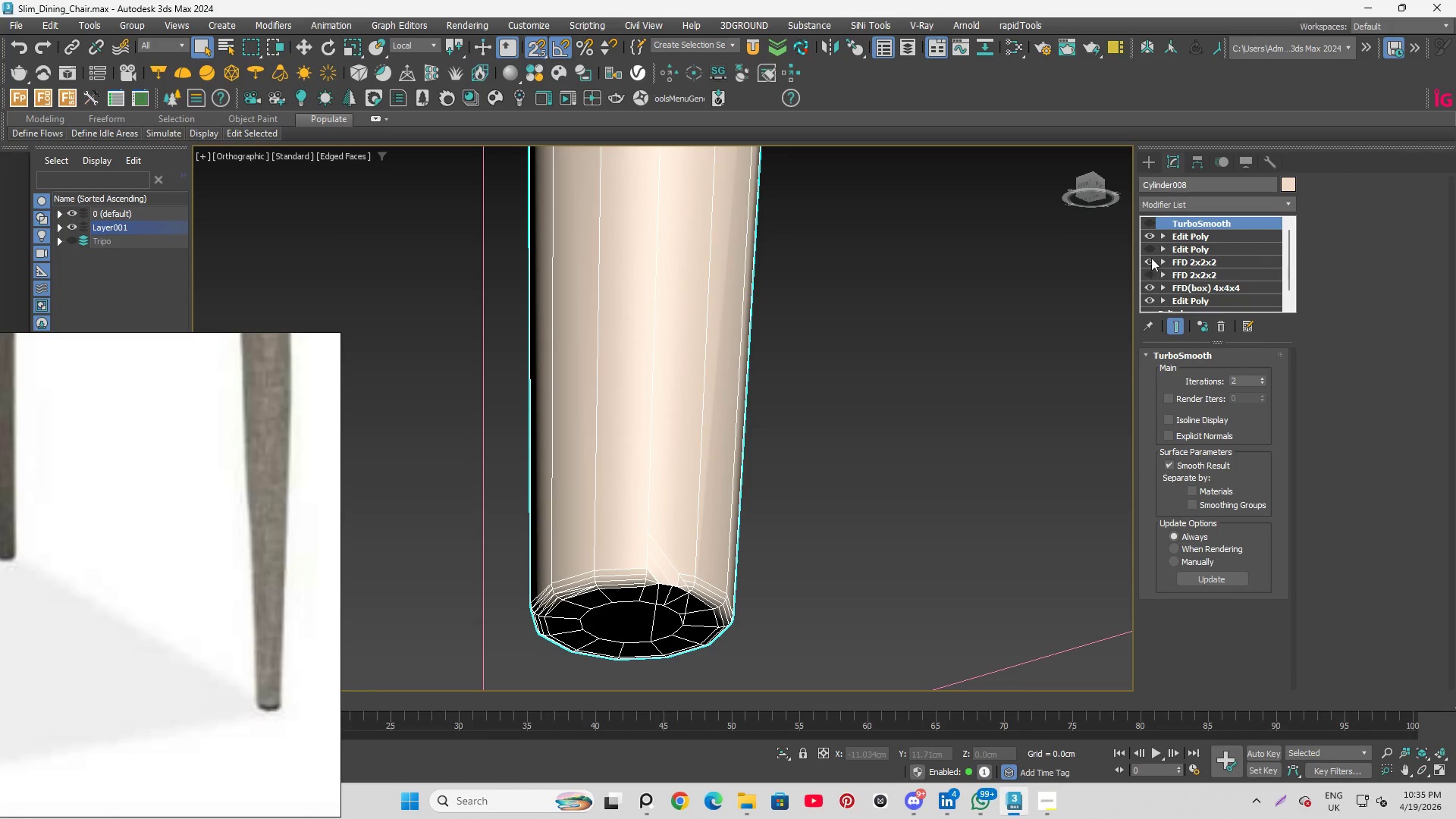 
left_click([1150, 248])
 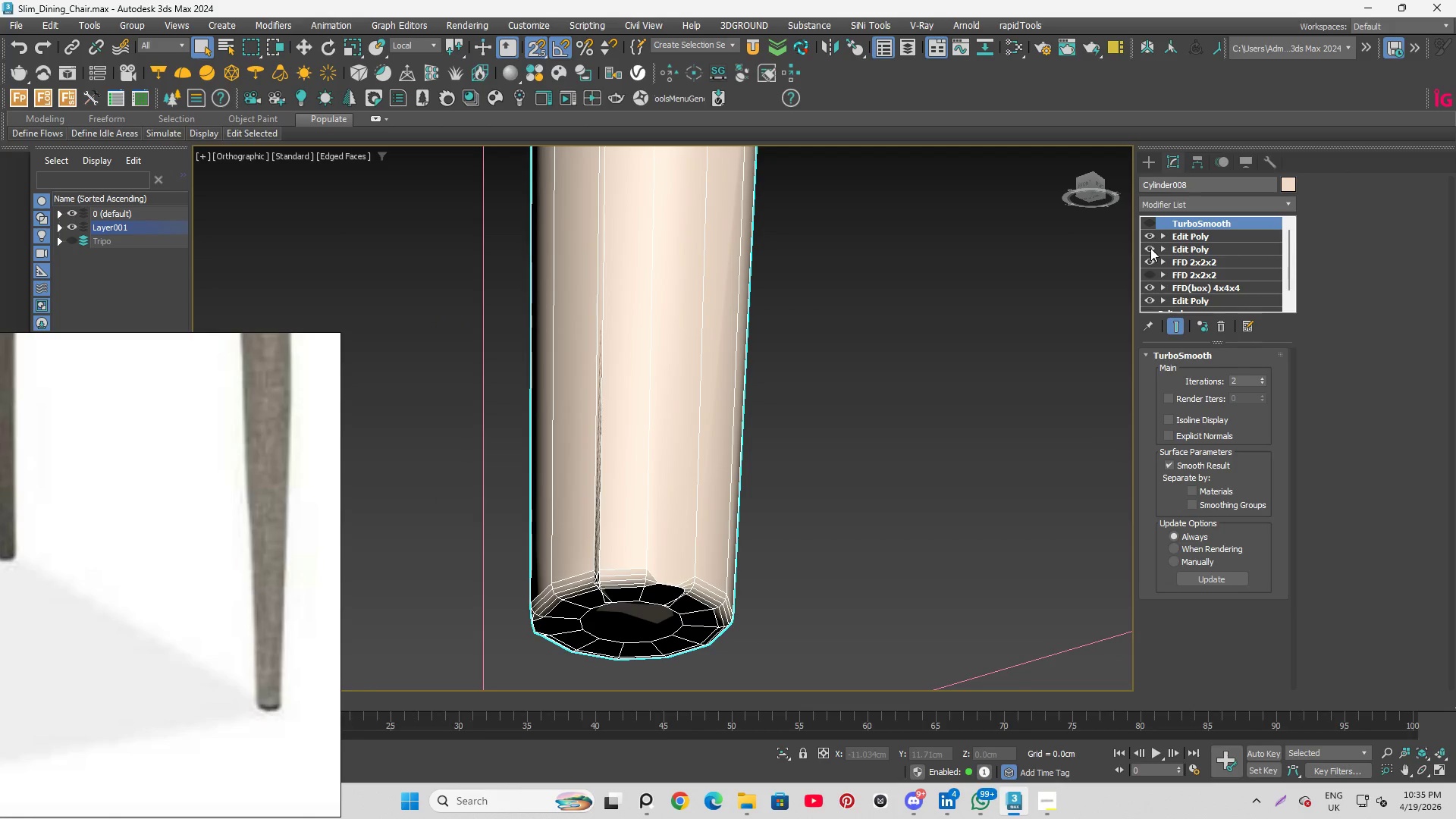 
left_click([1150, 248])
 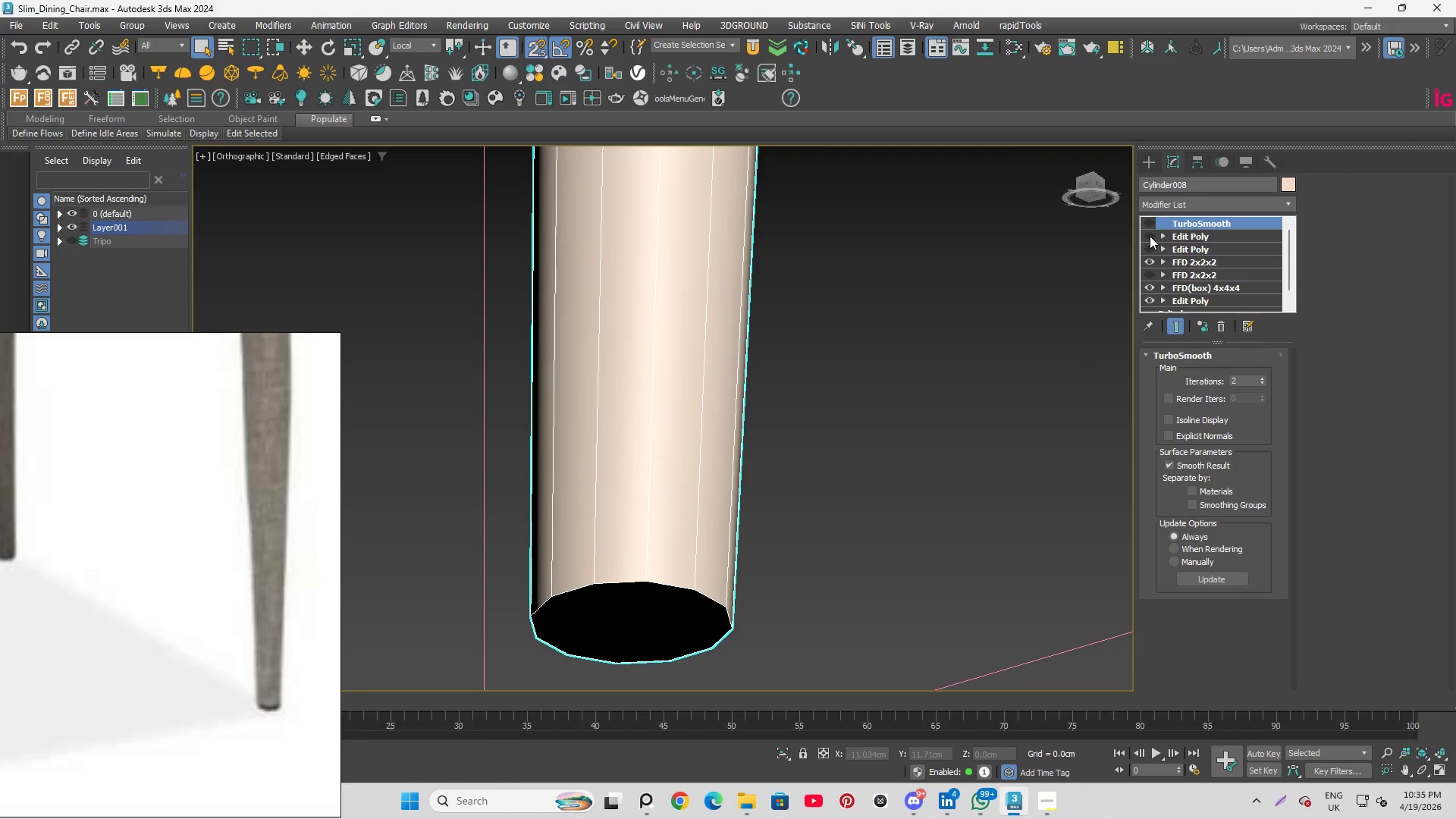 
double_click([1150, 236])
 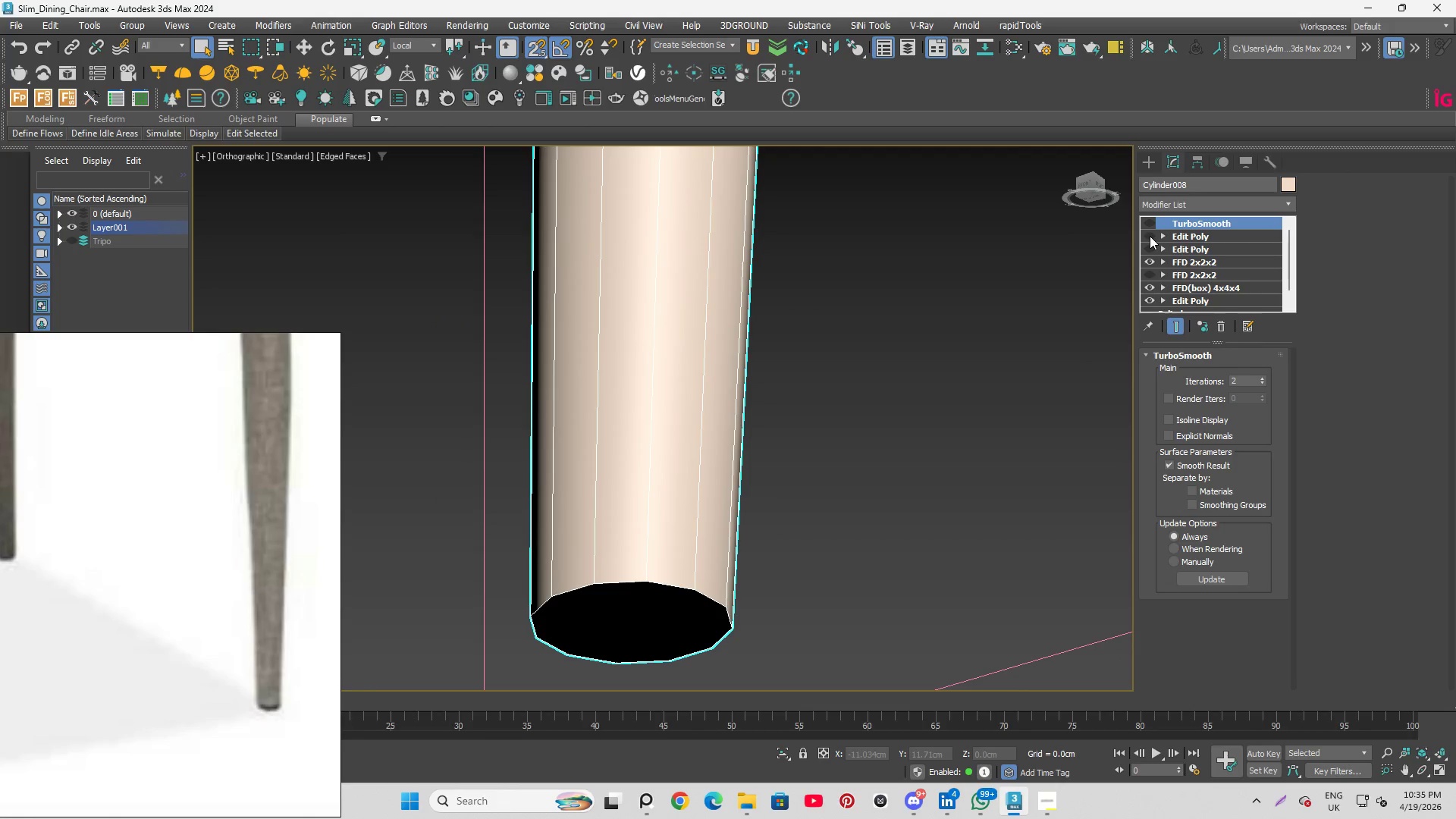 
key(Alt+Q)
 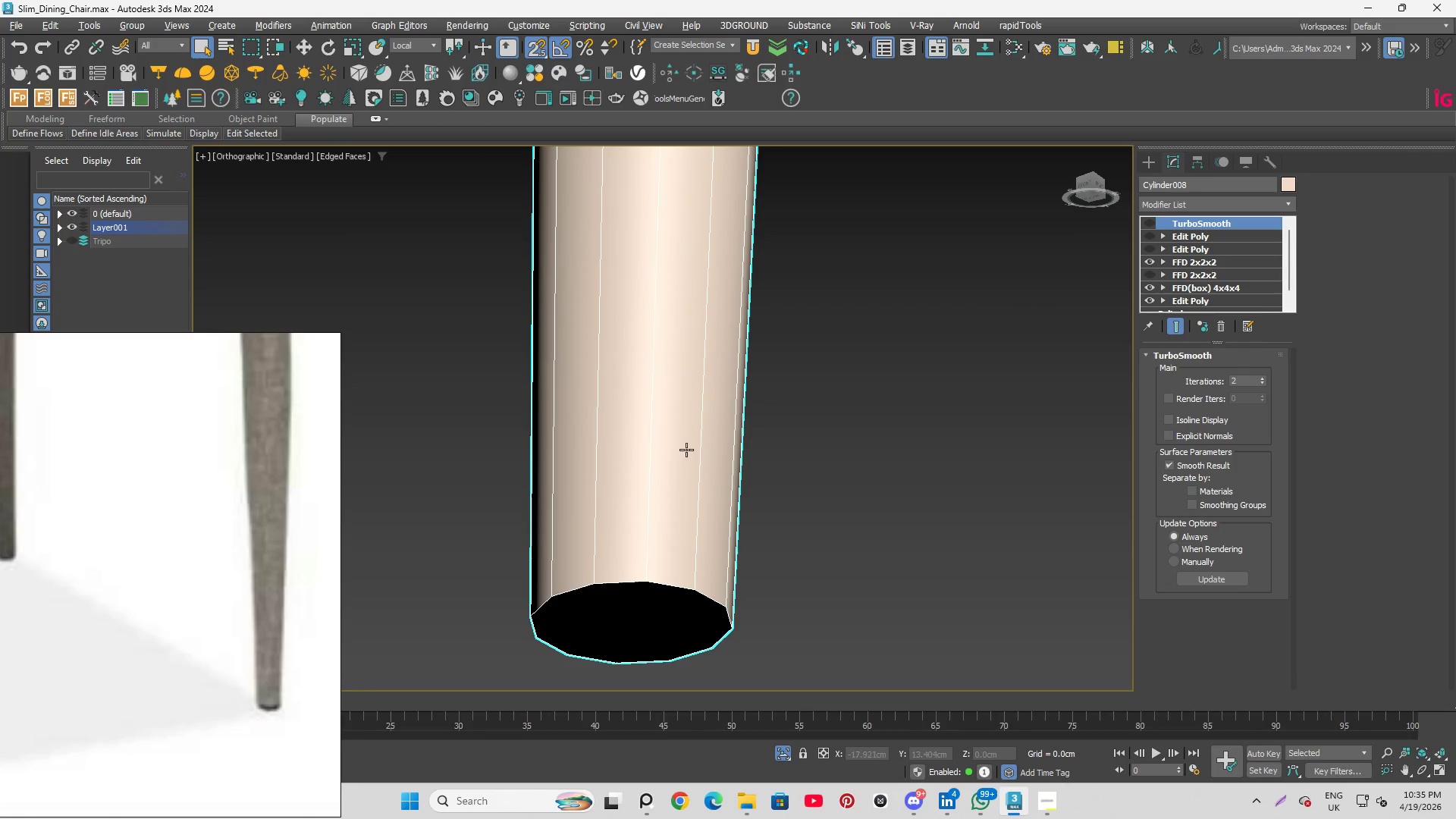 
scroll: coordinate [761, 381], scroll_direction: down, amount: 7.0
 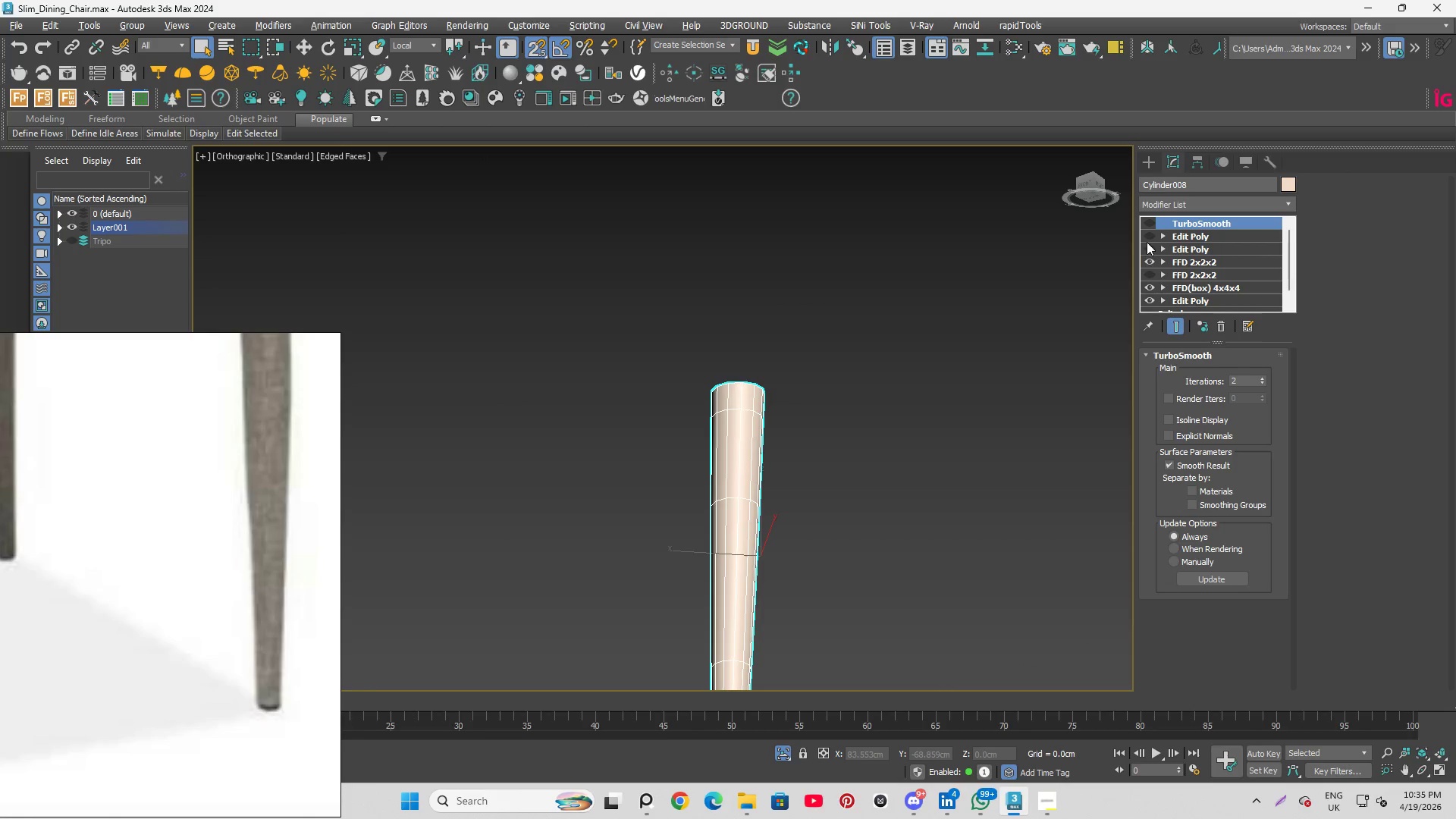 
left_click([1150, 234])
 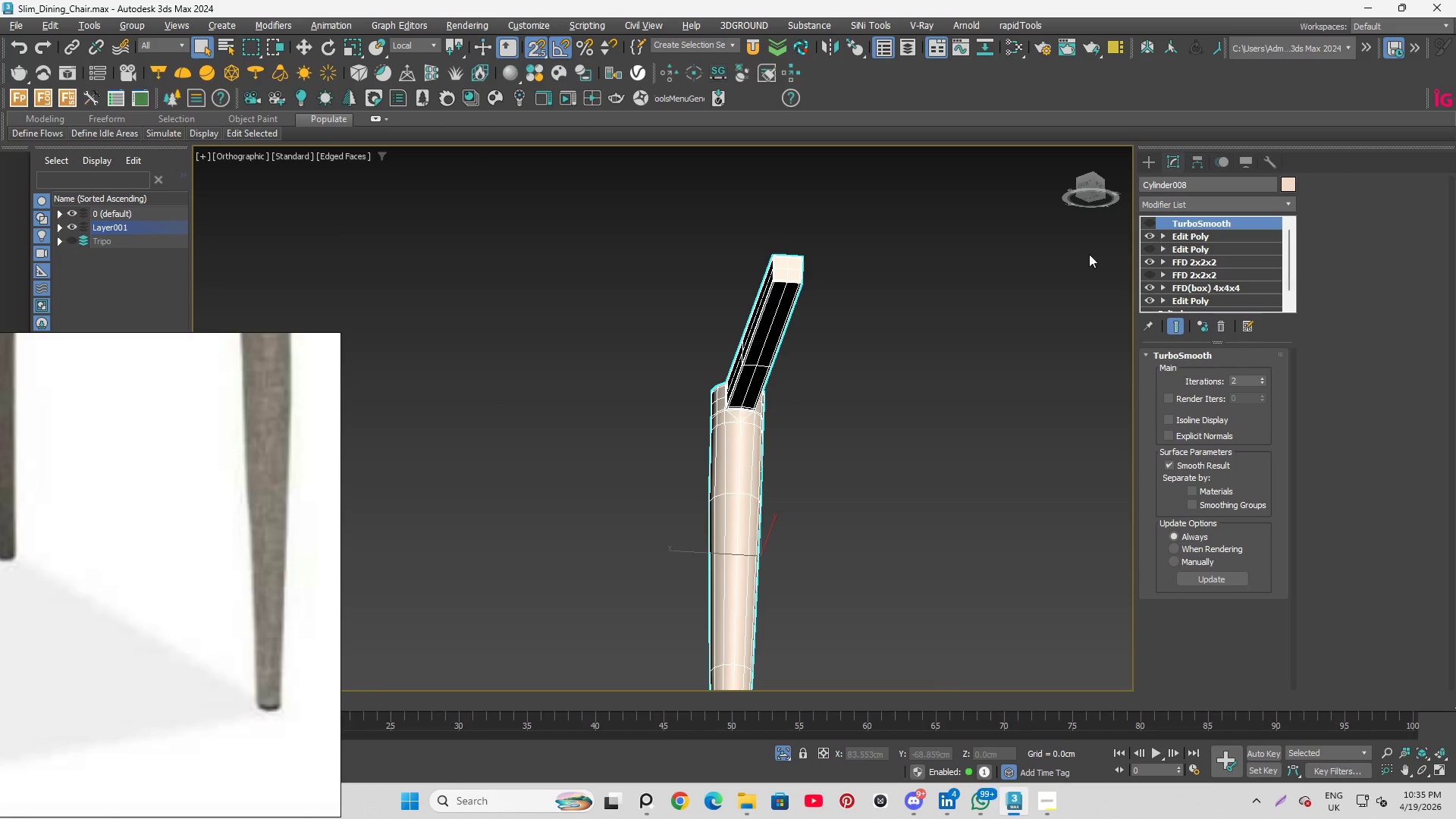 
hold_key(key=AltLeft, duration=1.03)
scroll: coordinate [808, 400], scroll_direction: up, amount: 5.0
 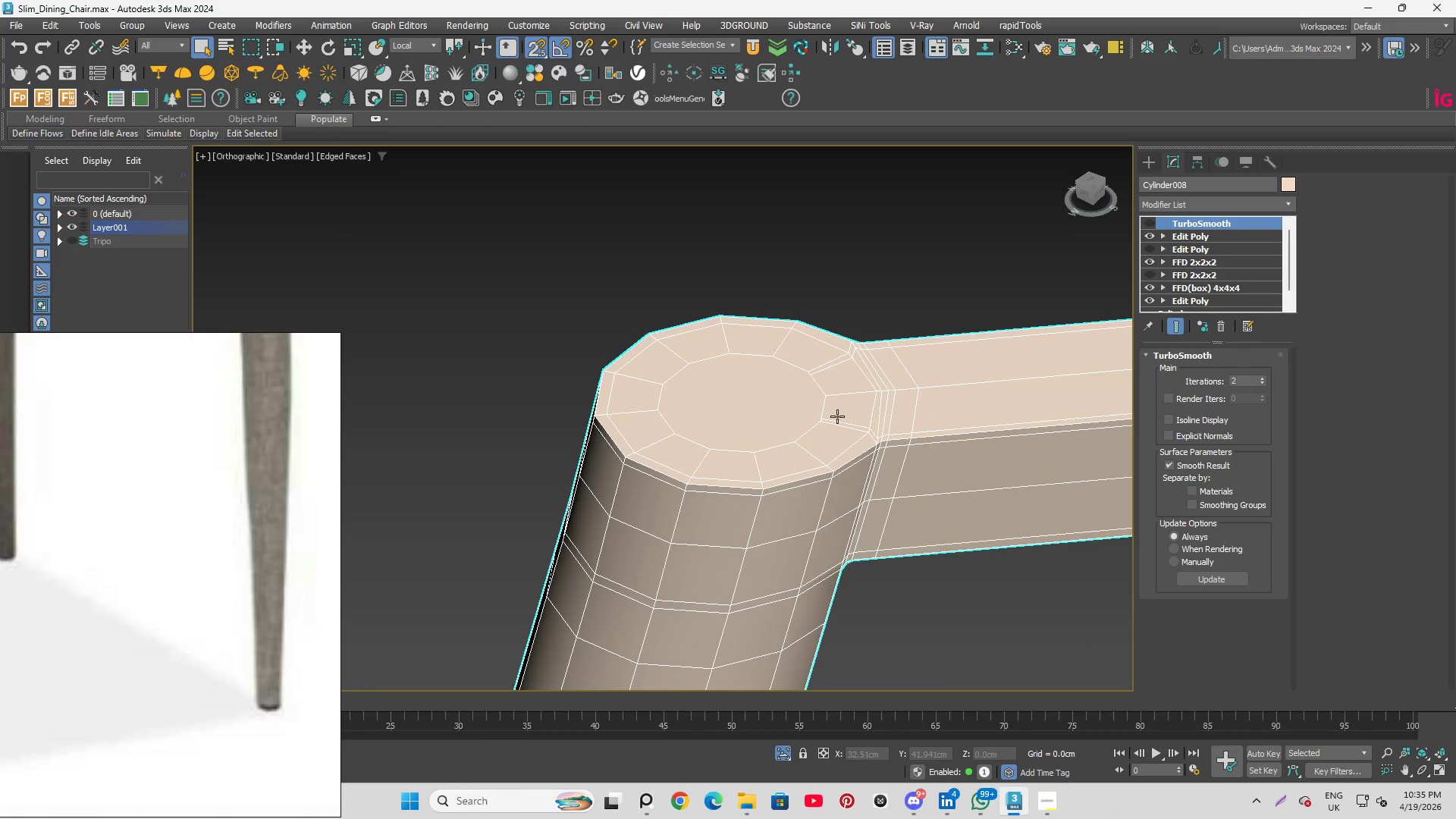 
hold_key(key=AltLeft, duration=4.61)
 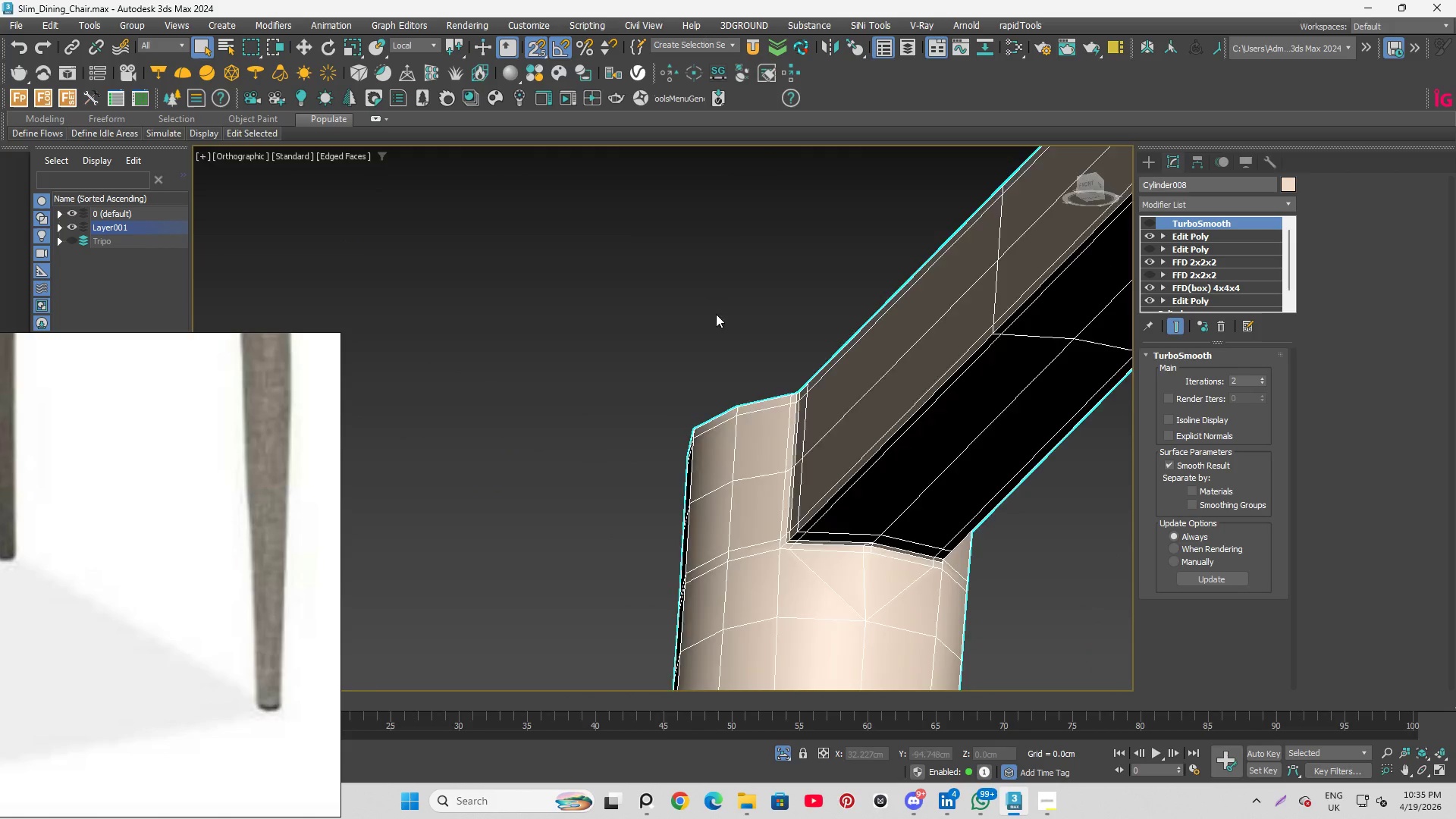 
scroll: coordinate [768, 388], scroll_direction: down, amount: 7.0
 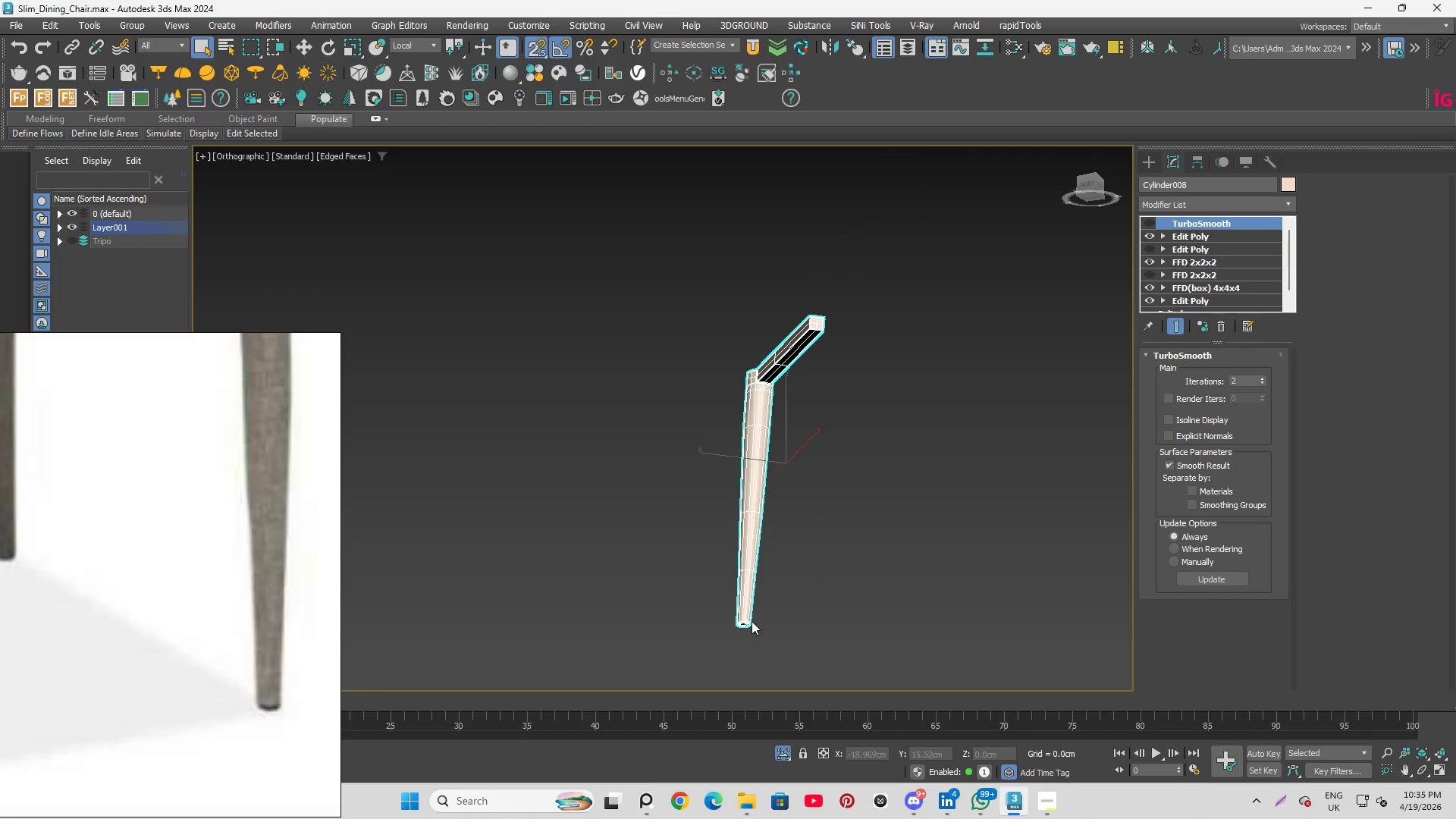 
scroll: coordinate [664, 570], scroll_direction: up, amount: 10.0
 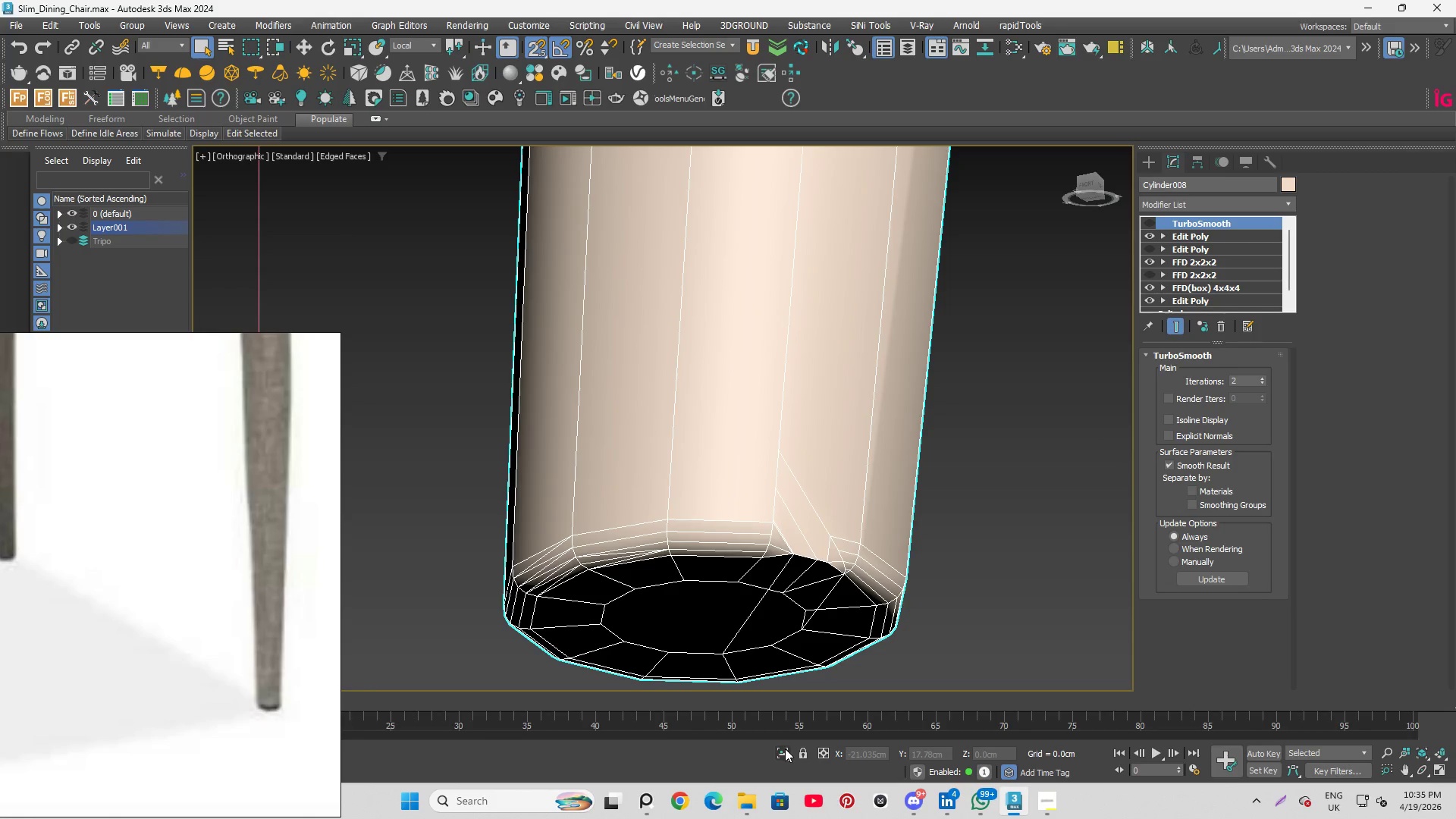 
left_click([783, 755])
 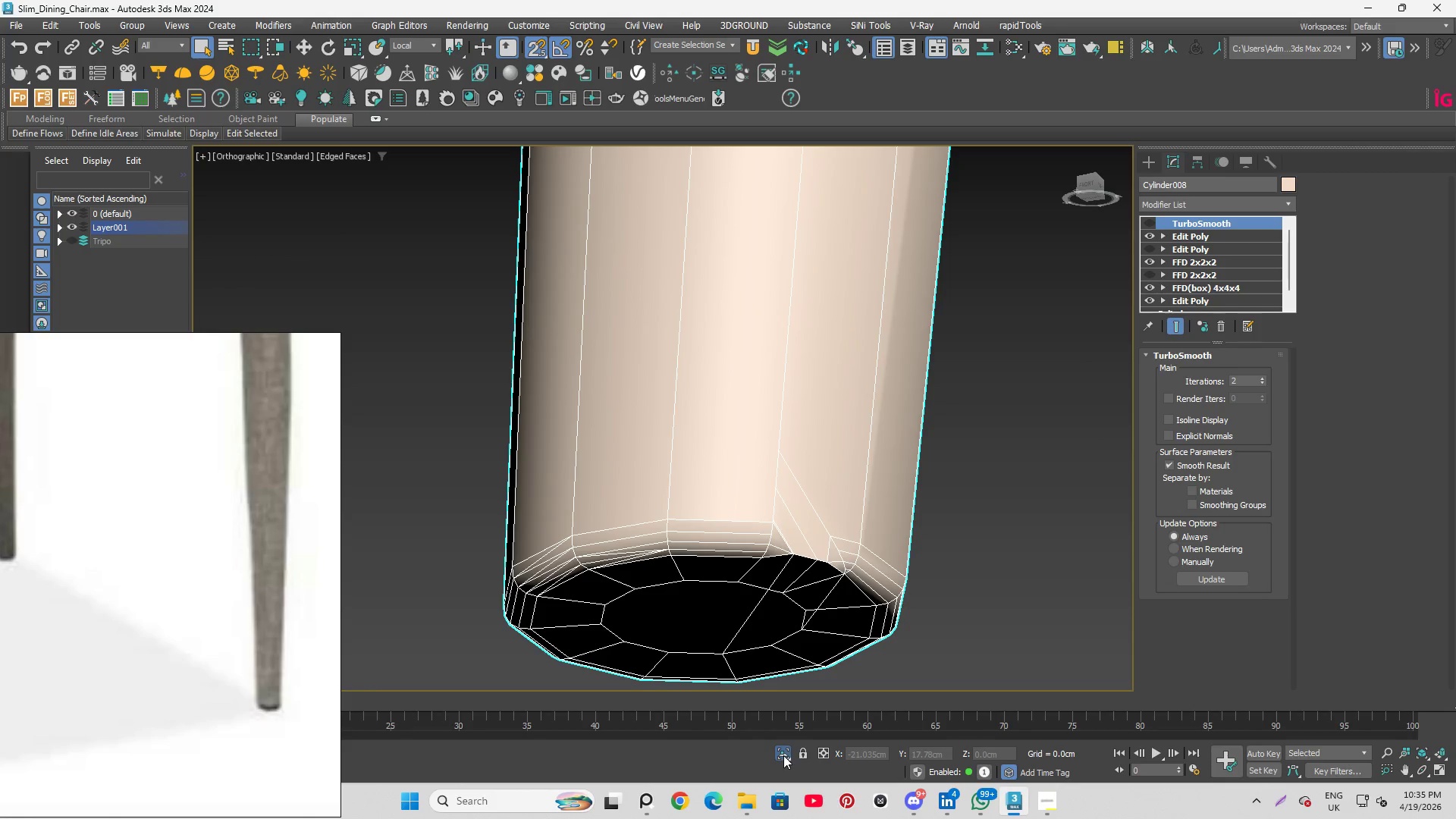 
left_click([783, 755])
 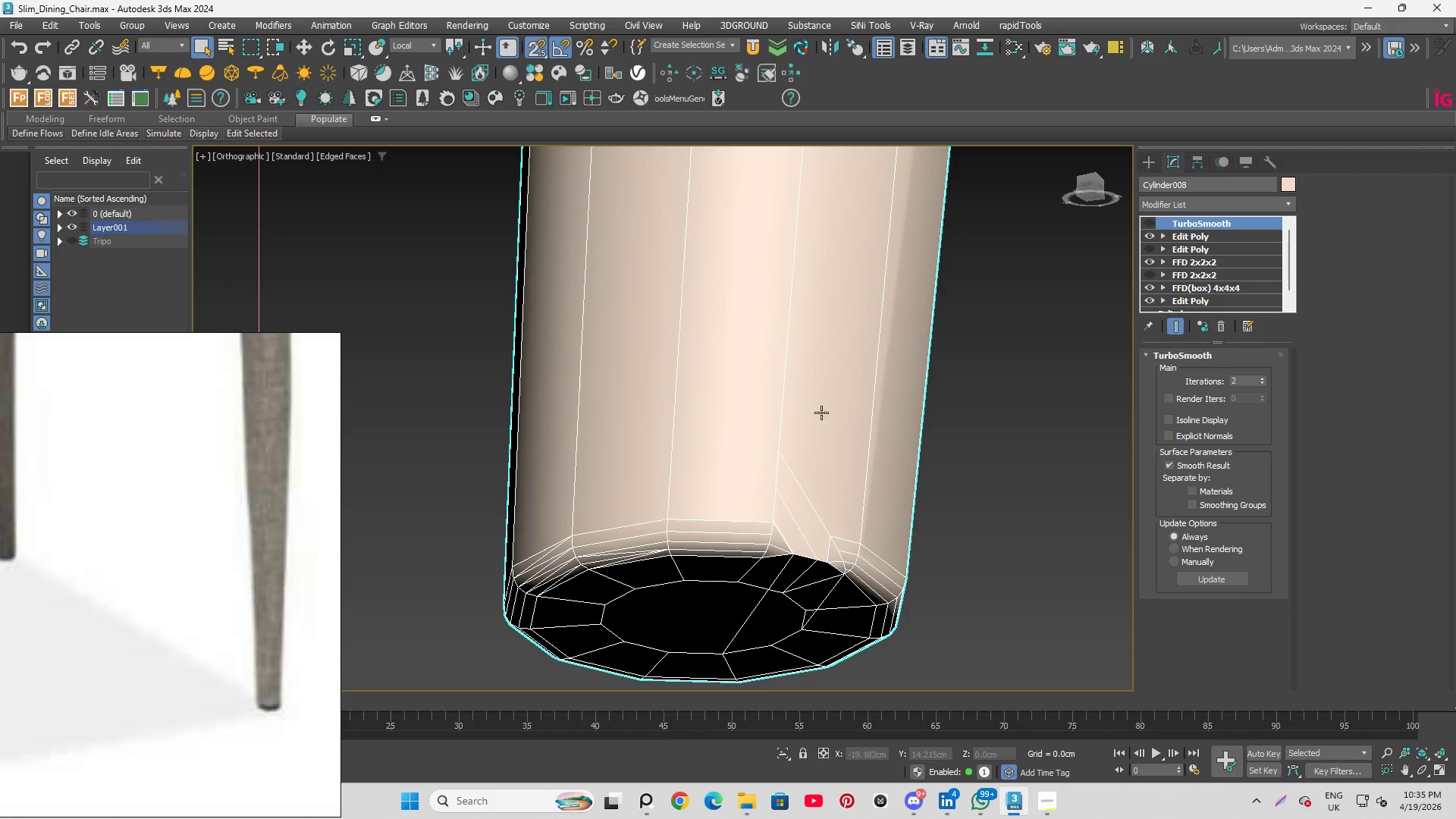 
scroll: coordinate [722, 573], scroll_direction: down, amount: 13.0
 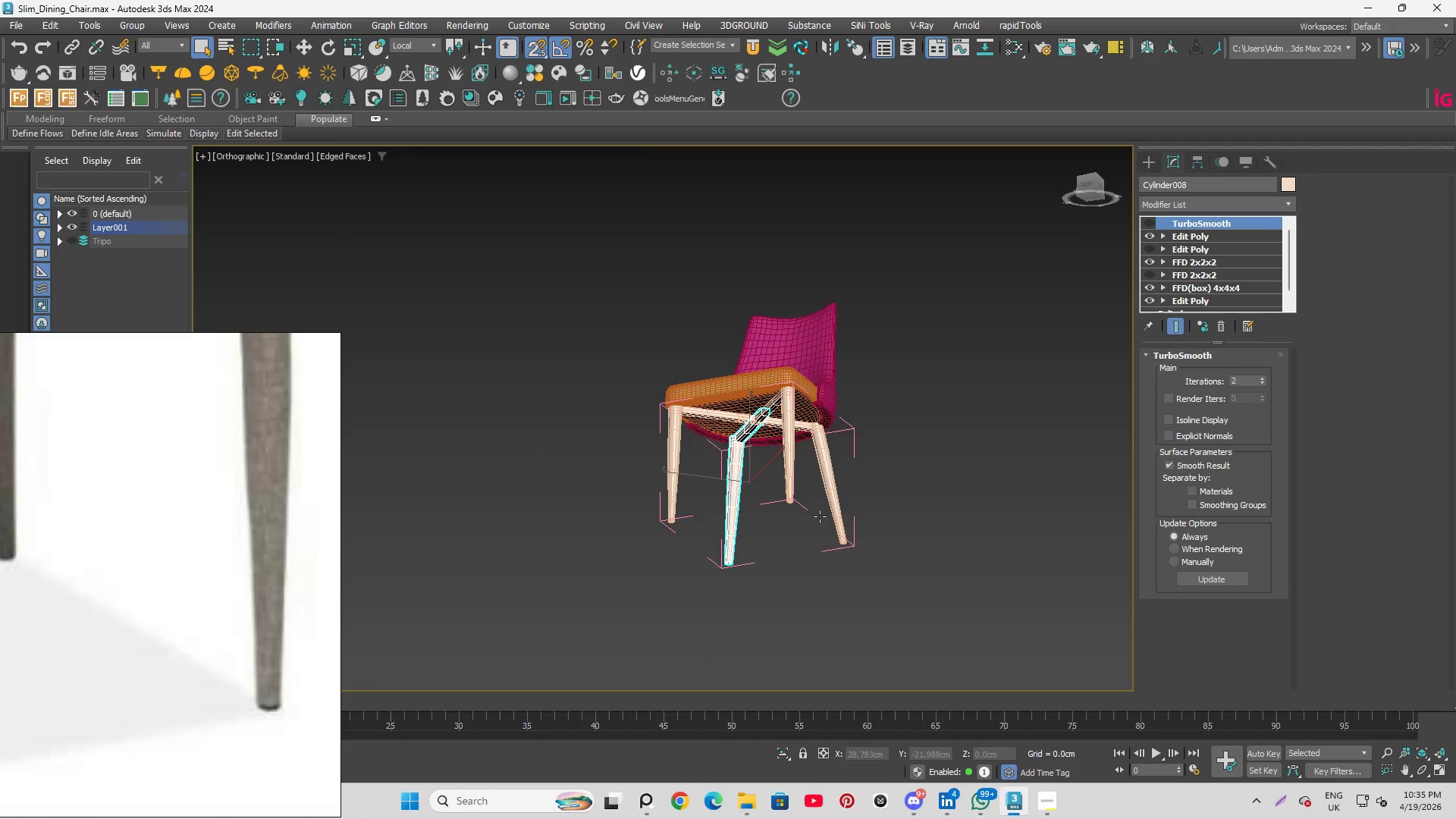 
hold_key(key=AltLeft, duration=1.11)
 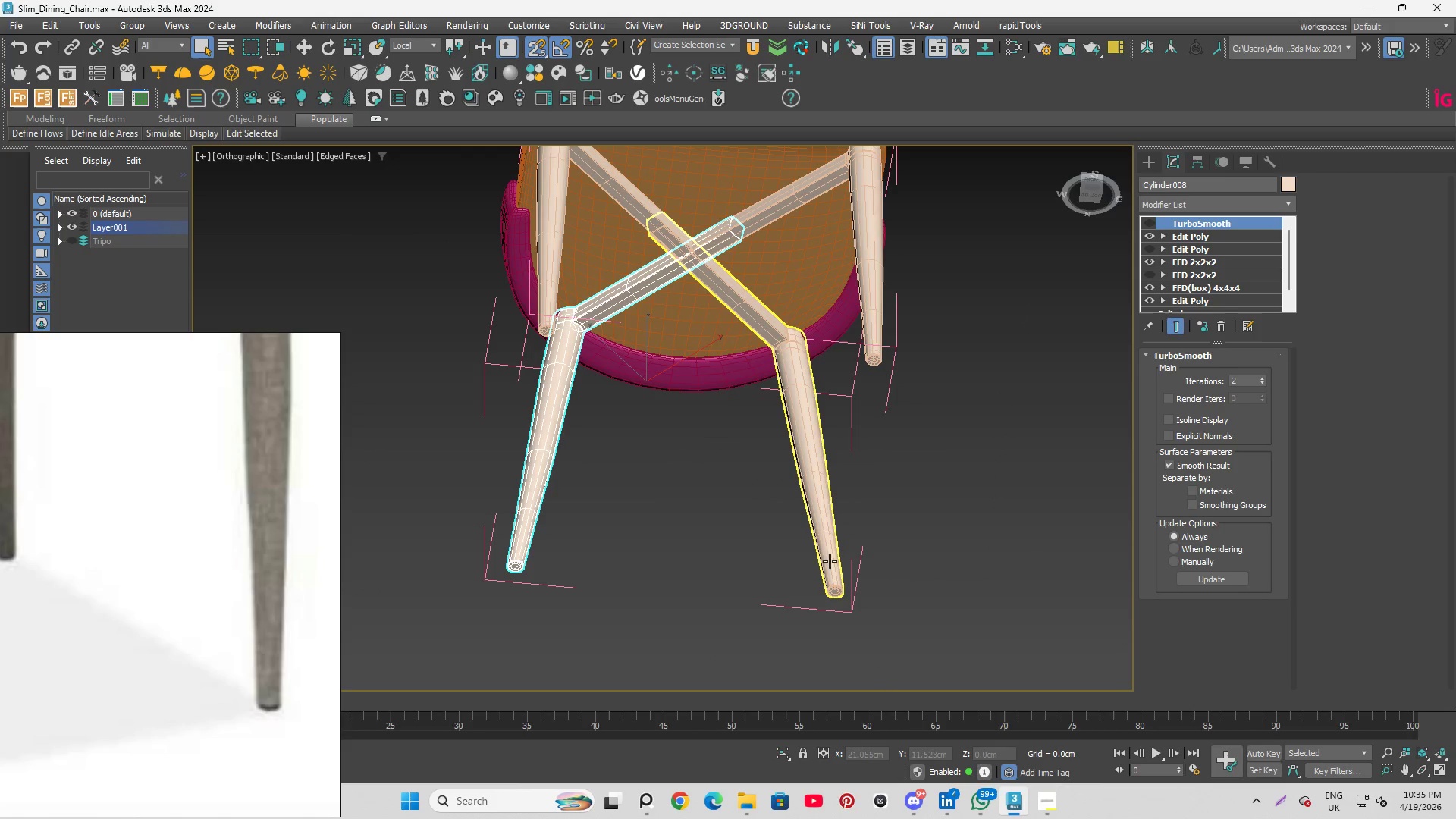 
scroll: coordinate [830, 470], scroll_direction: up, amount: 8.0
 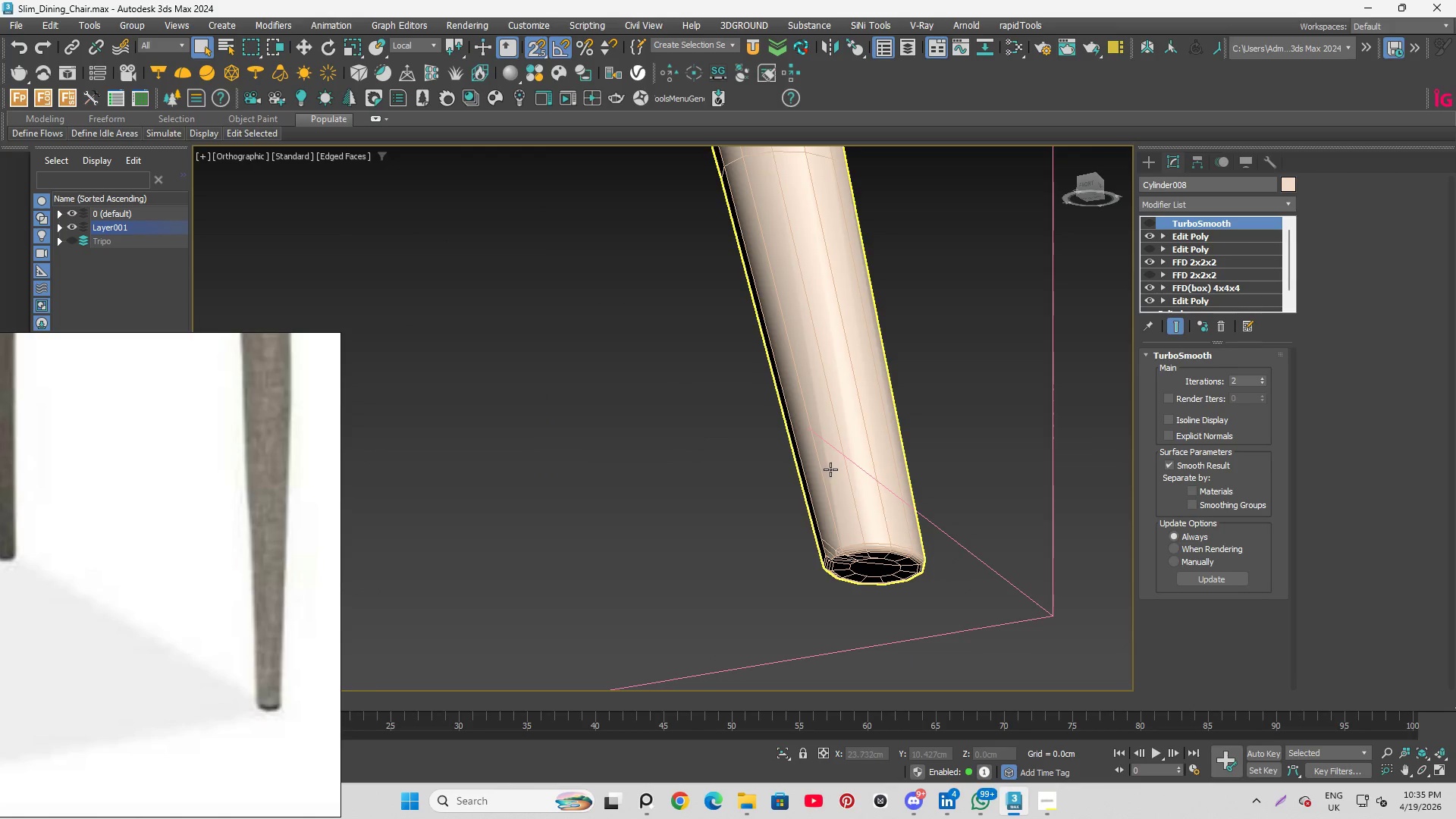 
scroll: coordinate [832, 595], scroll_direction: down, amount: 6.0
 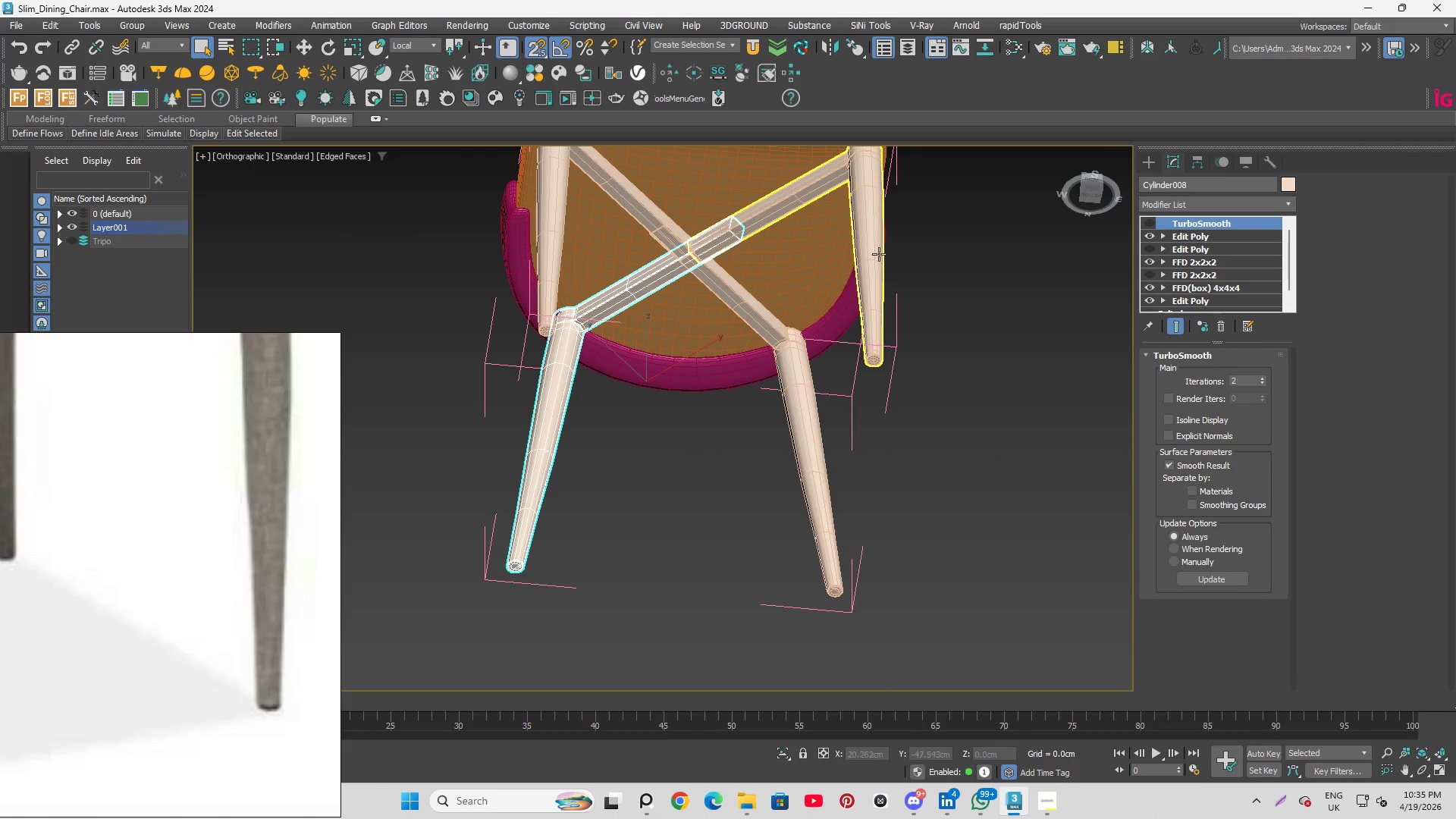 
left_click([875, 286])
 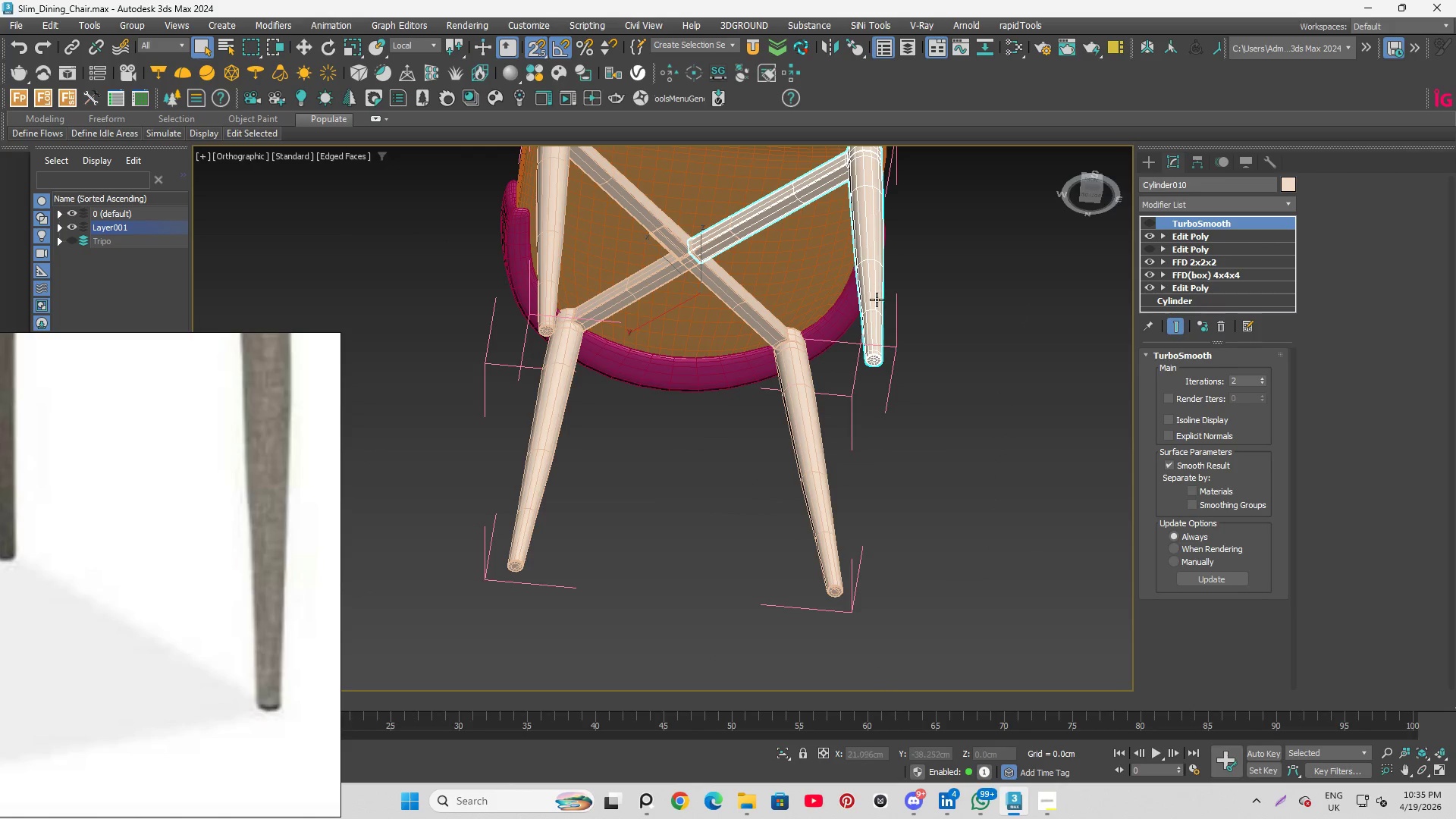 
hold_key(key=AltLeft, duration=2.78)
 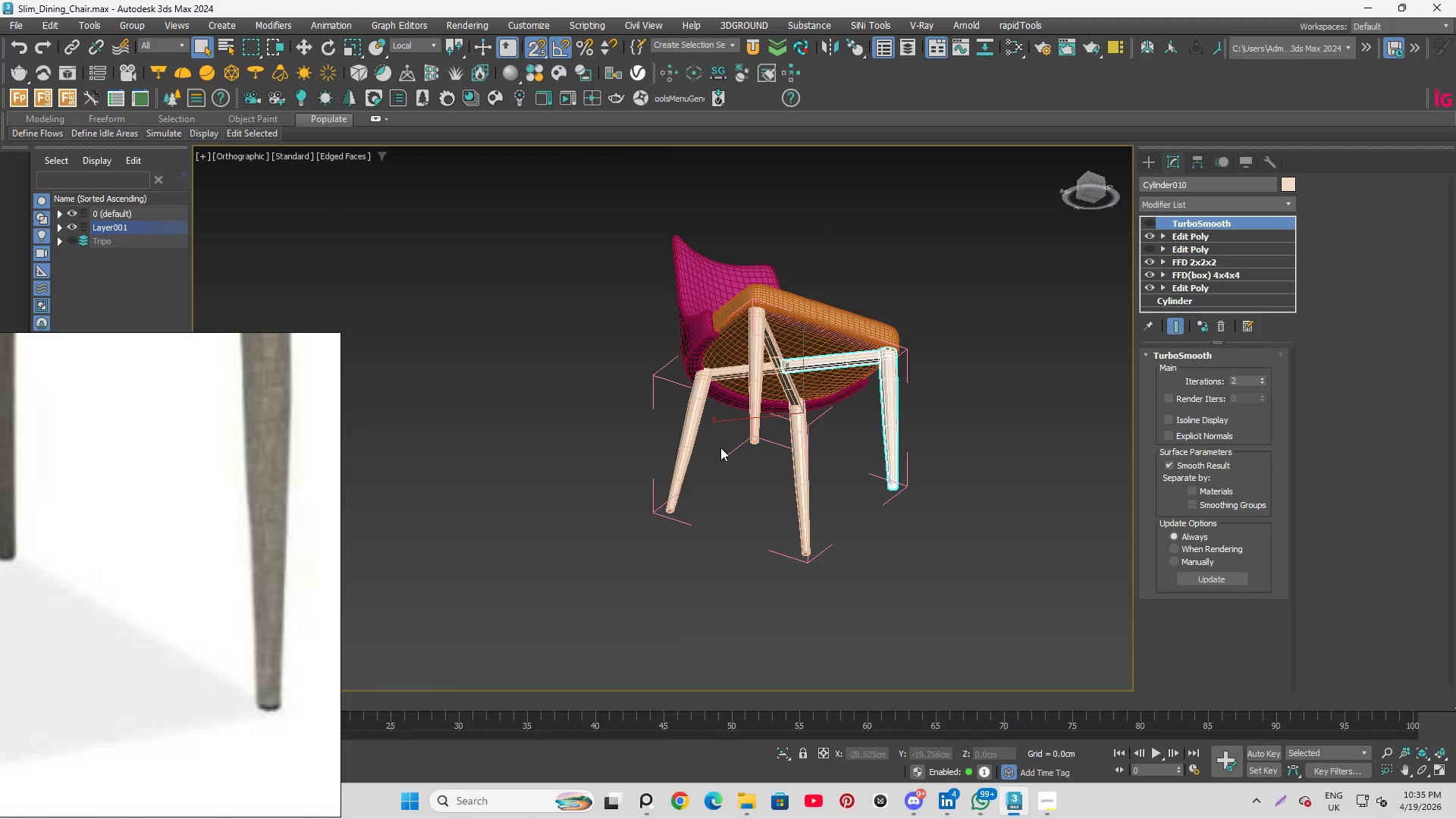 
scroll: coordinate [838, 421], scroll_direction: down, amount: 2.0
 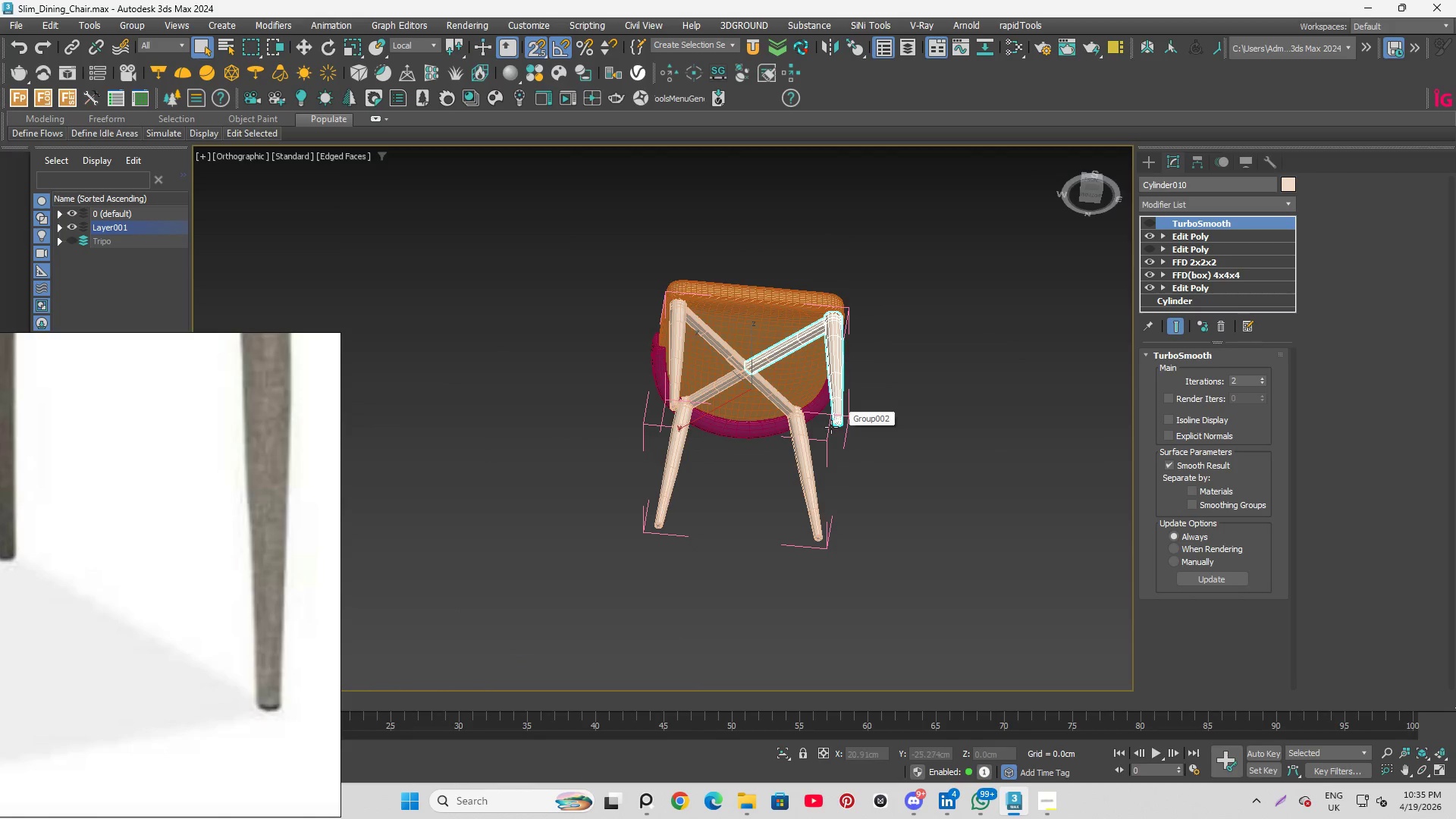 
scroll: coordinate [617, 521], scroll_direction: up, amount: 3.0
 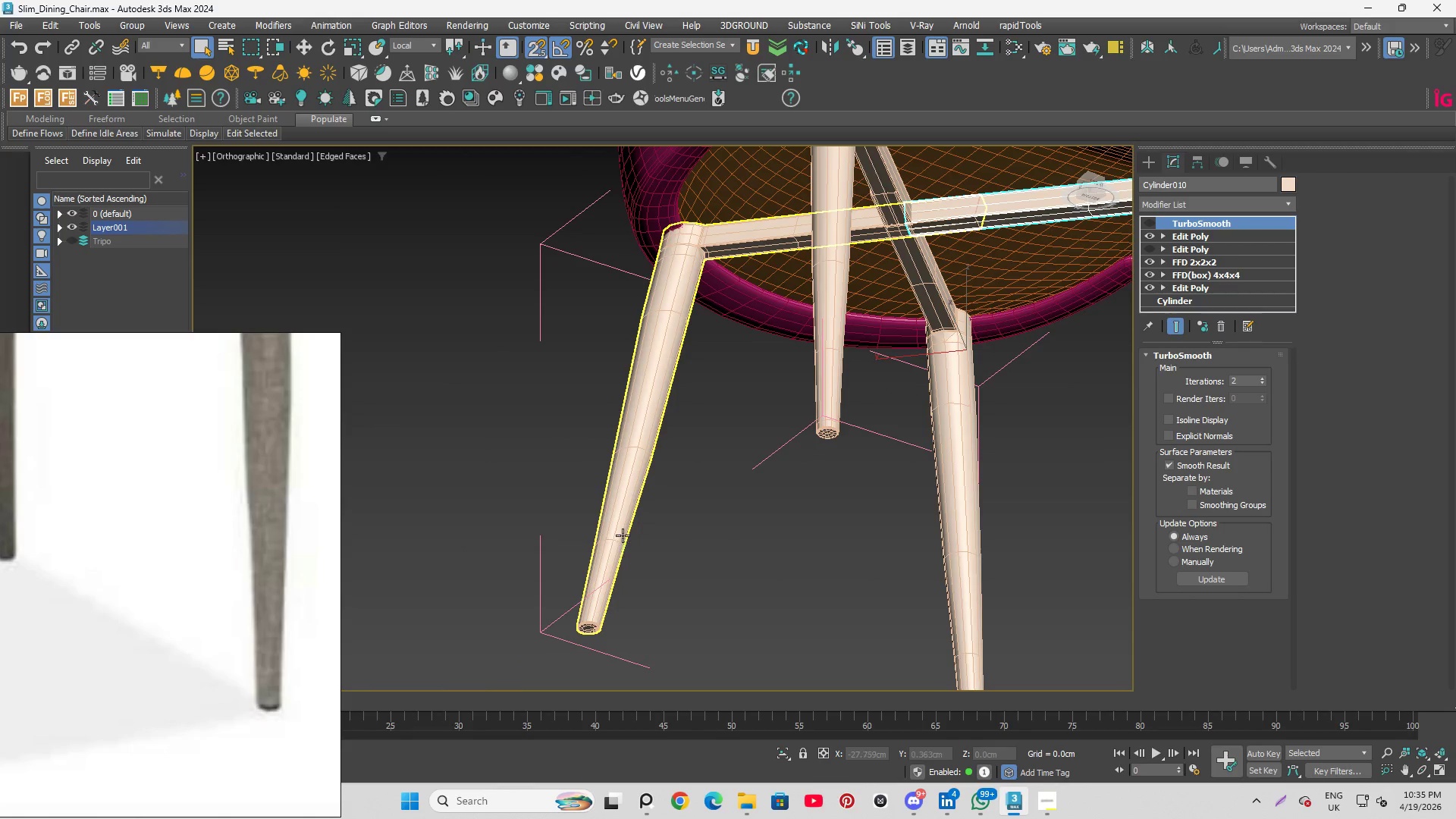 
left_click([623, 535])
 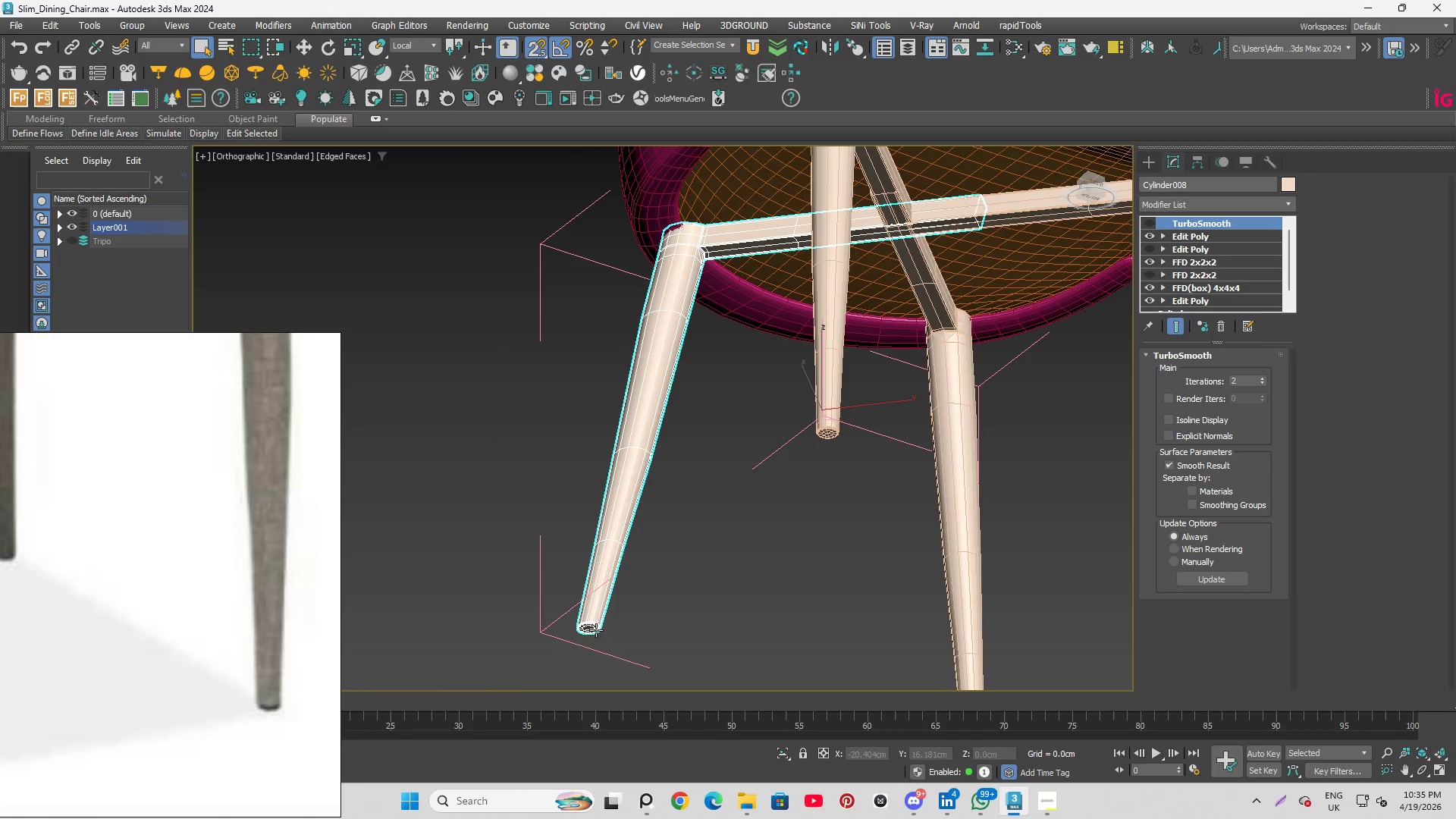 
scroll: coordinate [590, 629], scroll_direction: up, amount: 6.0
 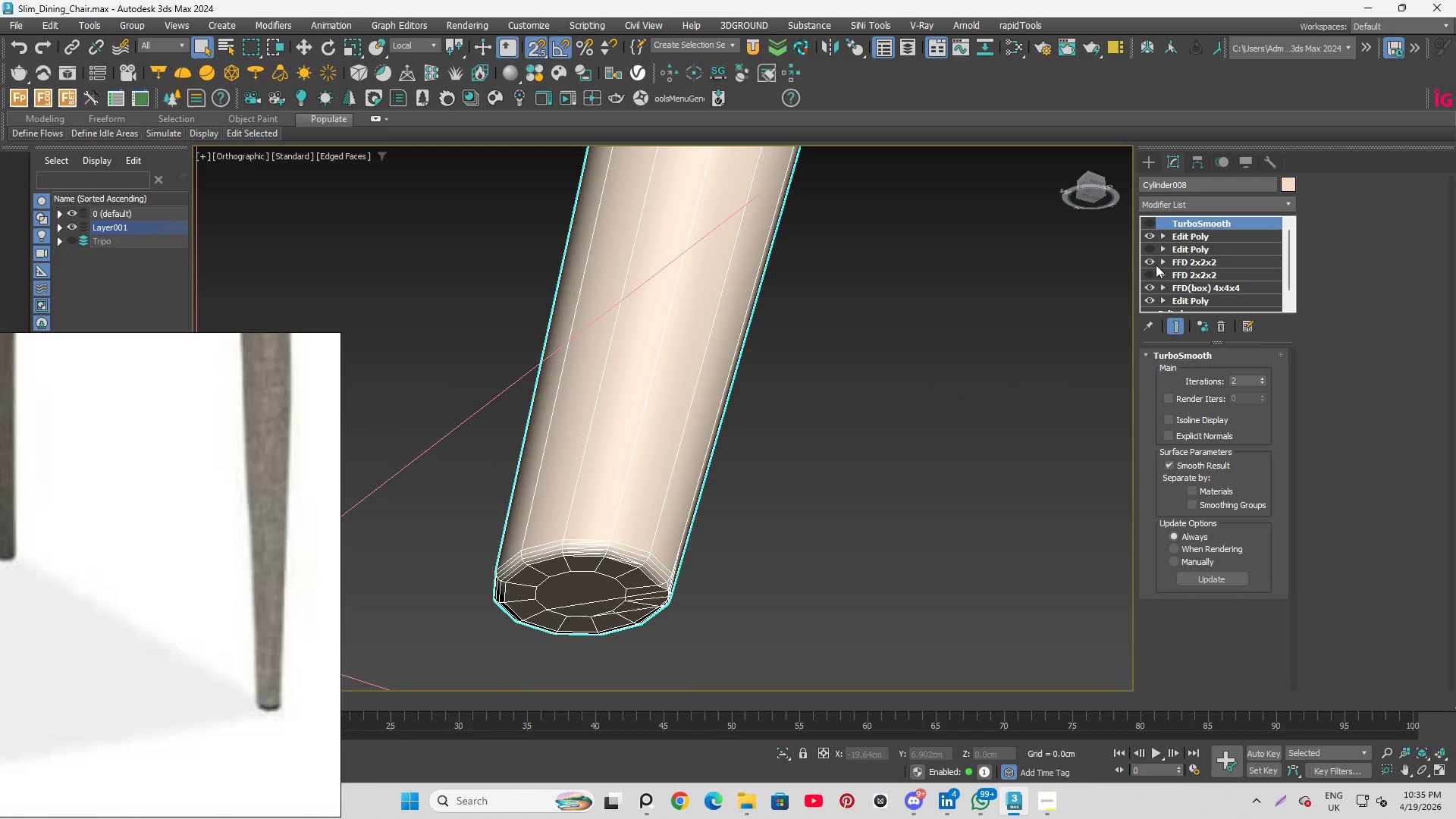 
left_click([1150, 260])
 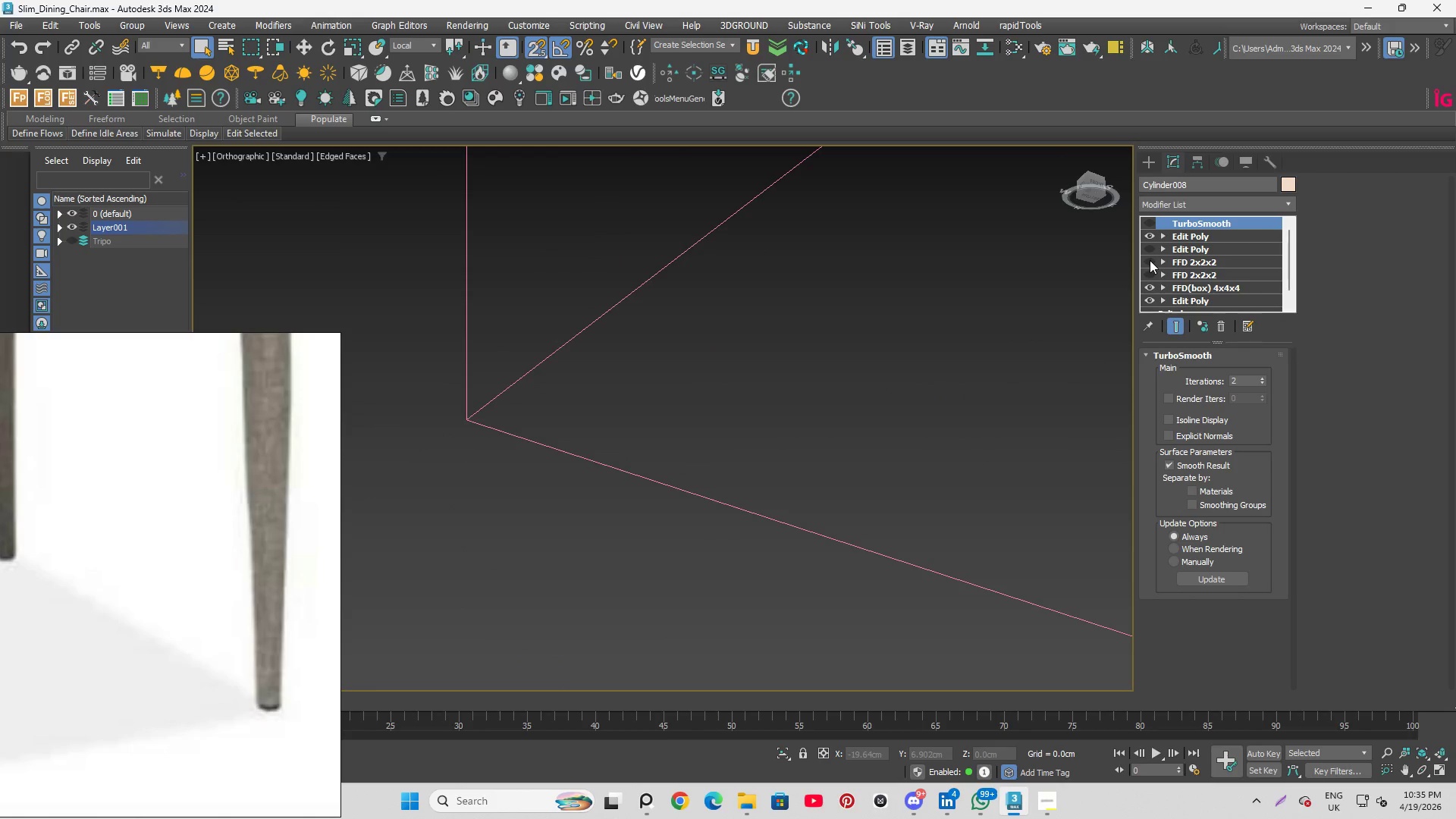 
left_click([1149, 258])
 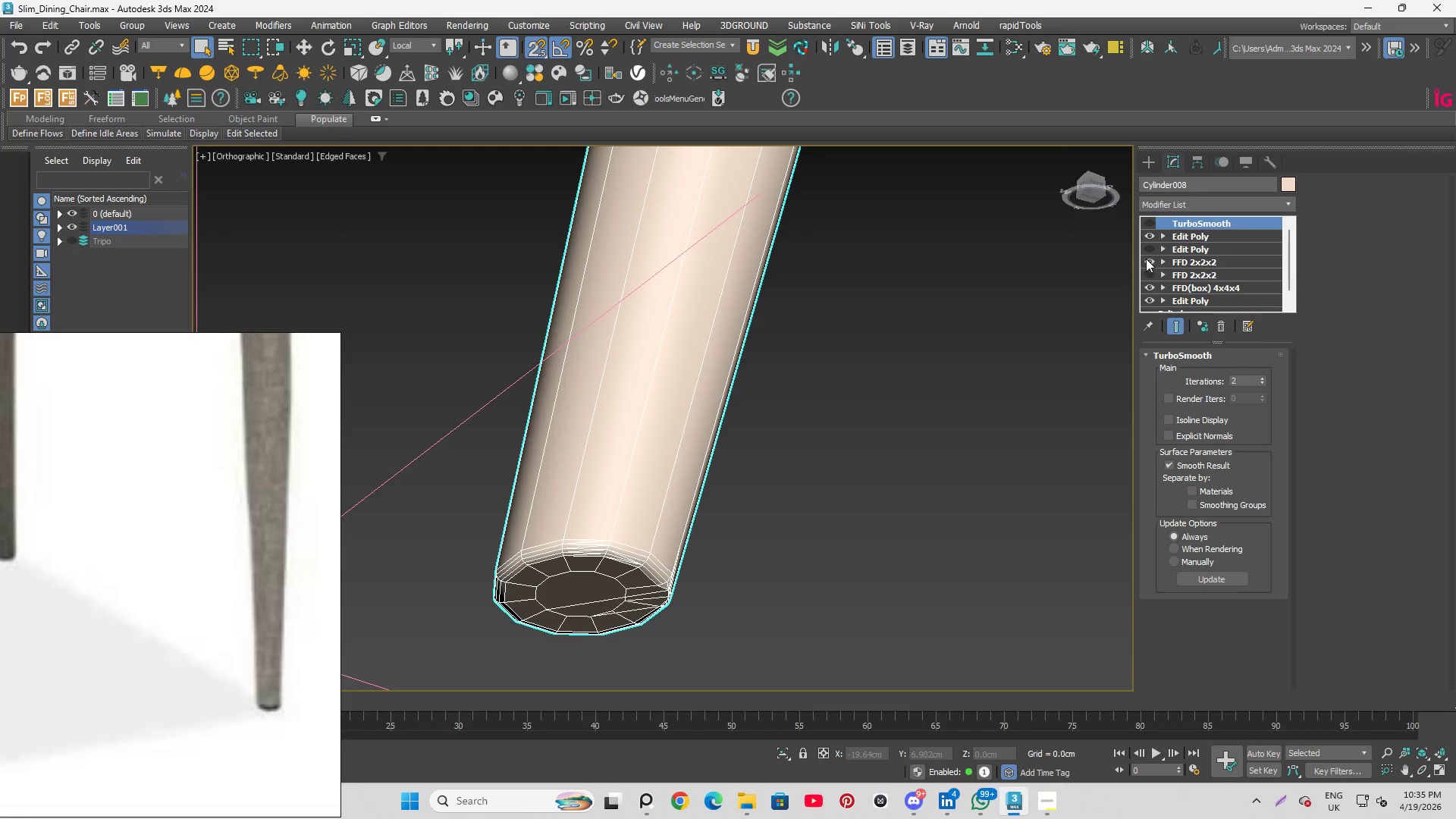 
scroll: coordinate [698, 570], scroll_direction: down, amount: 3.0
 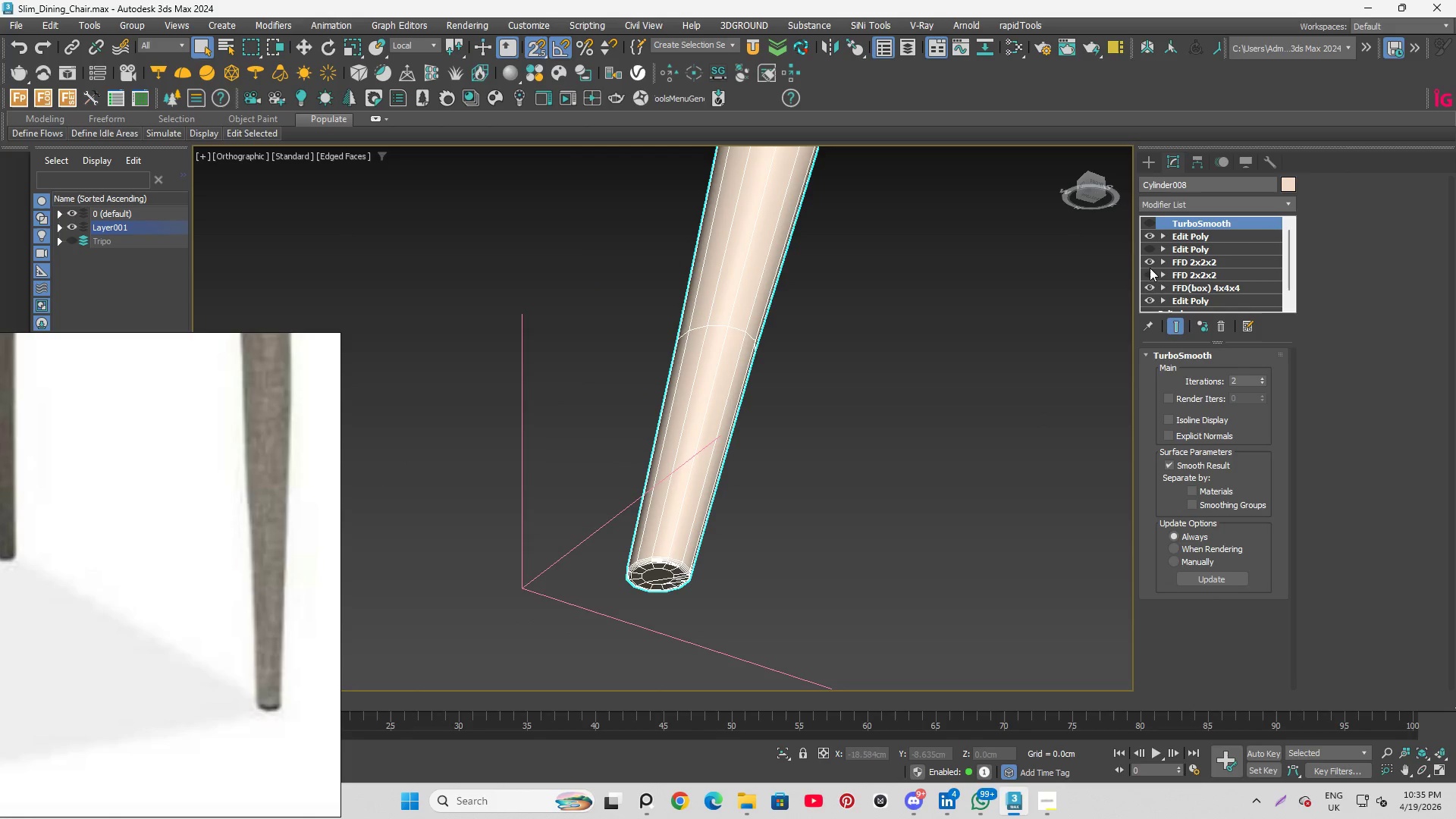 
left_click([1153, 274])
 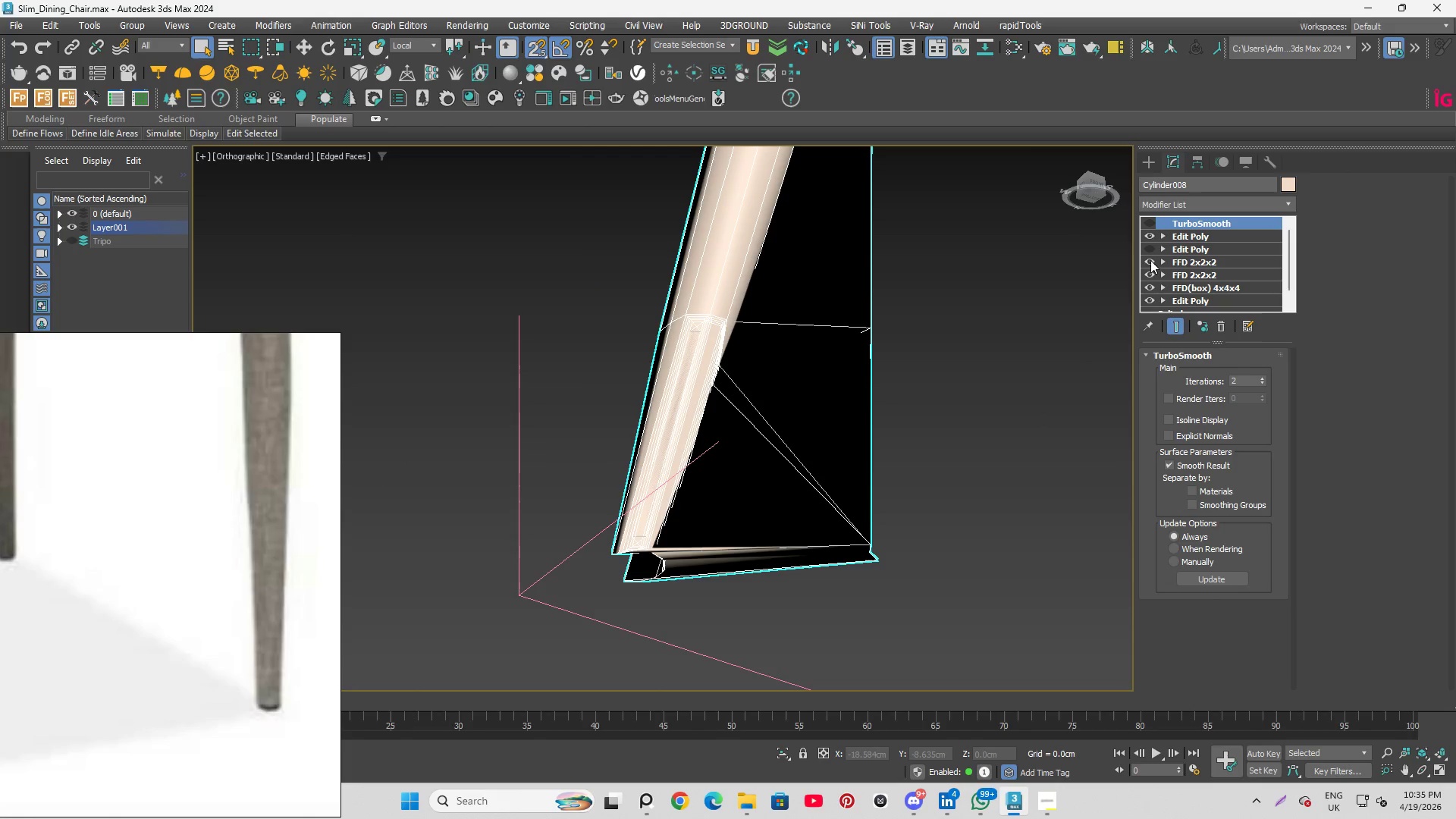 
left_click([1150, 260])
 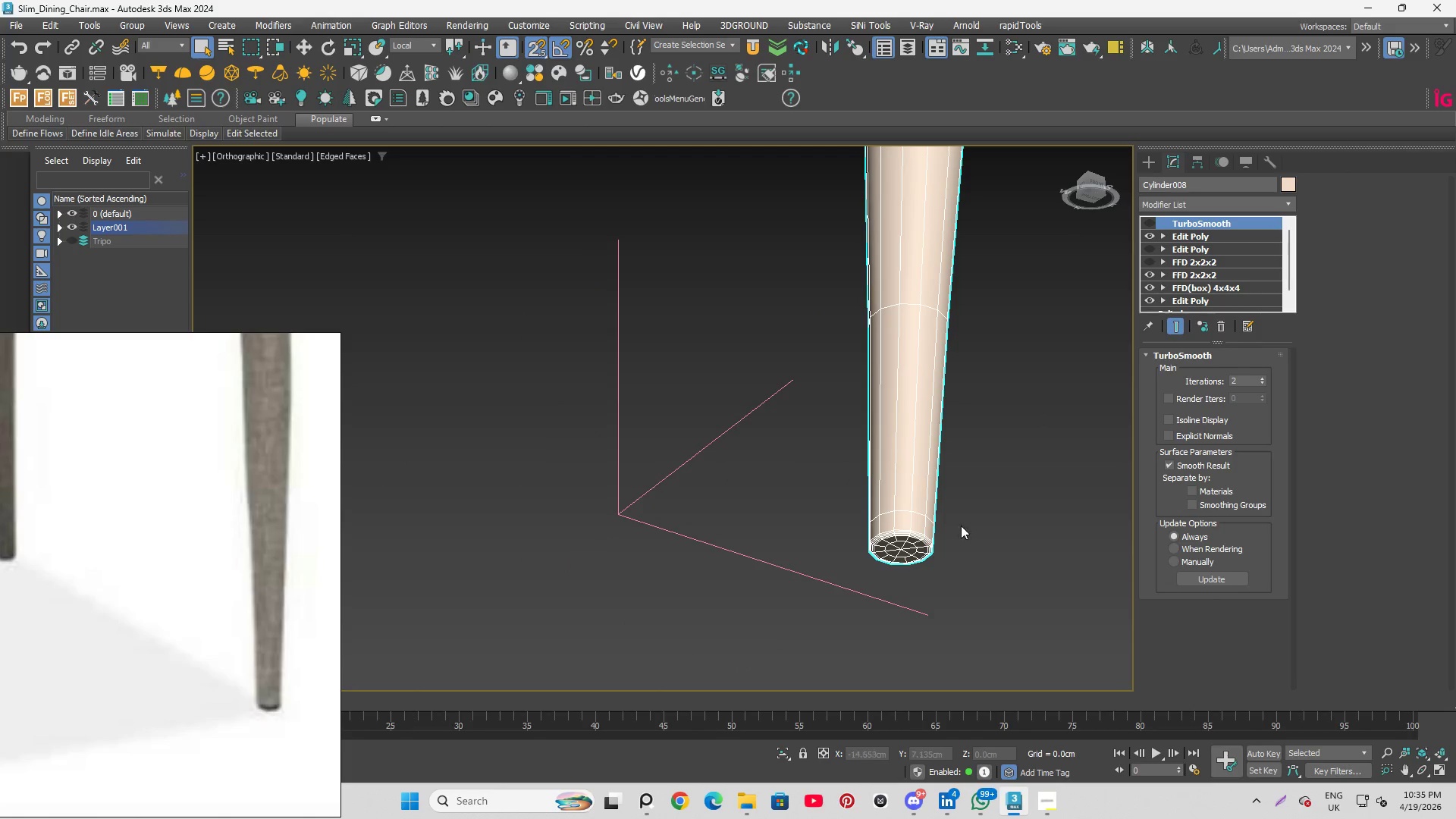 
hold_key(key=AltLeft, duration=2.98)
 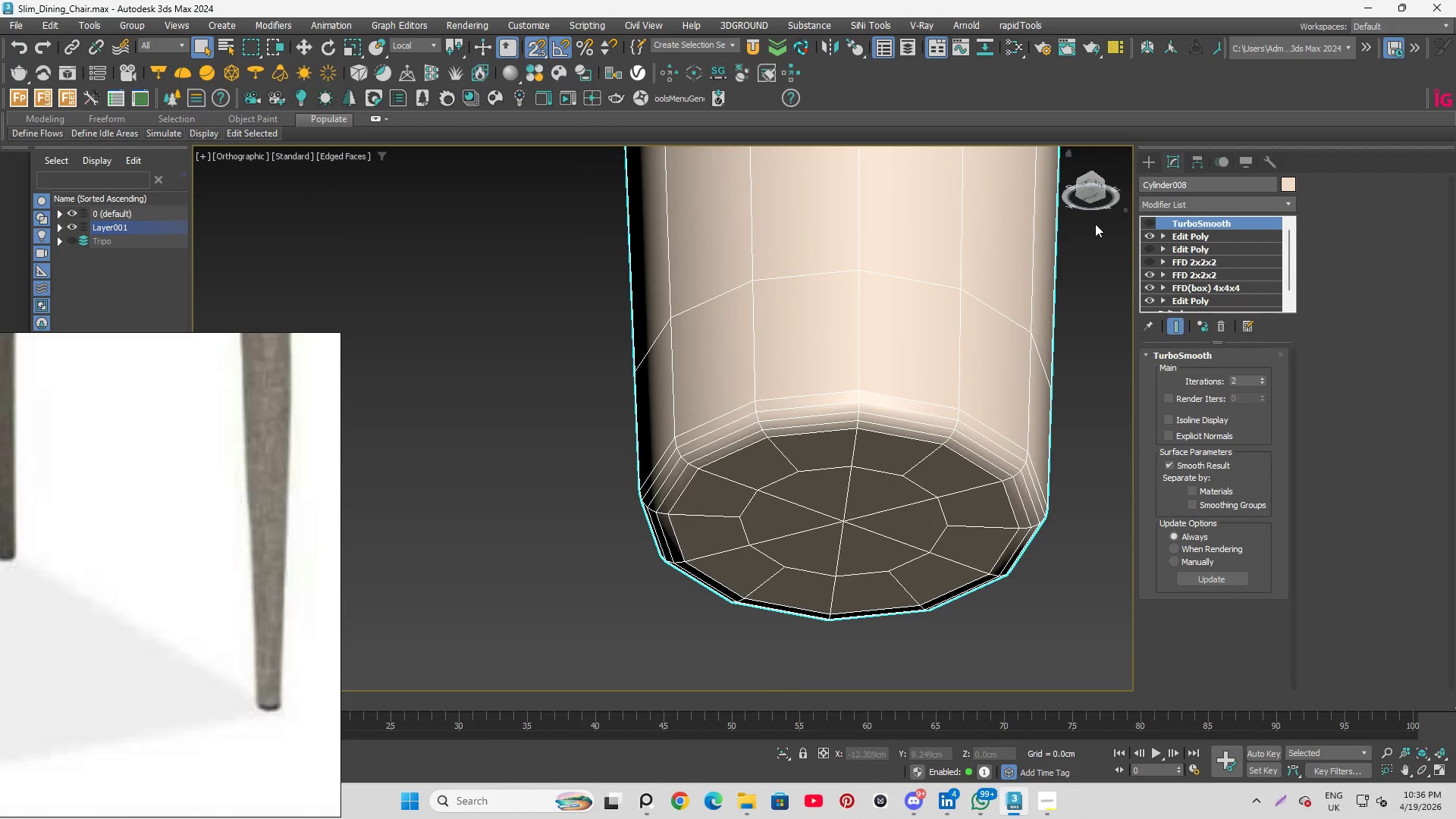 
scroll: coordinate [932, 545], scroll_direction: up, amount: 6.0
 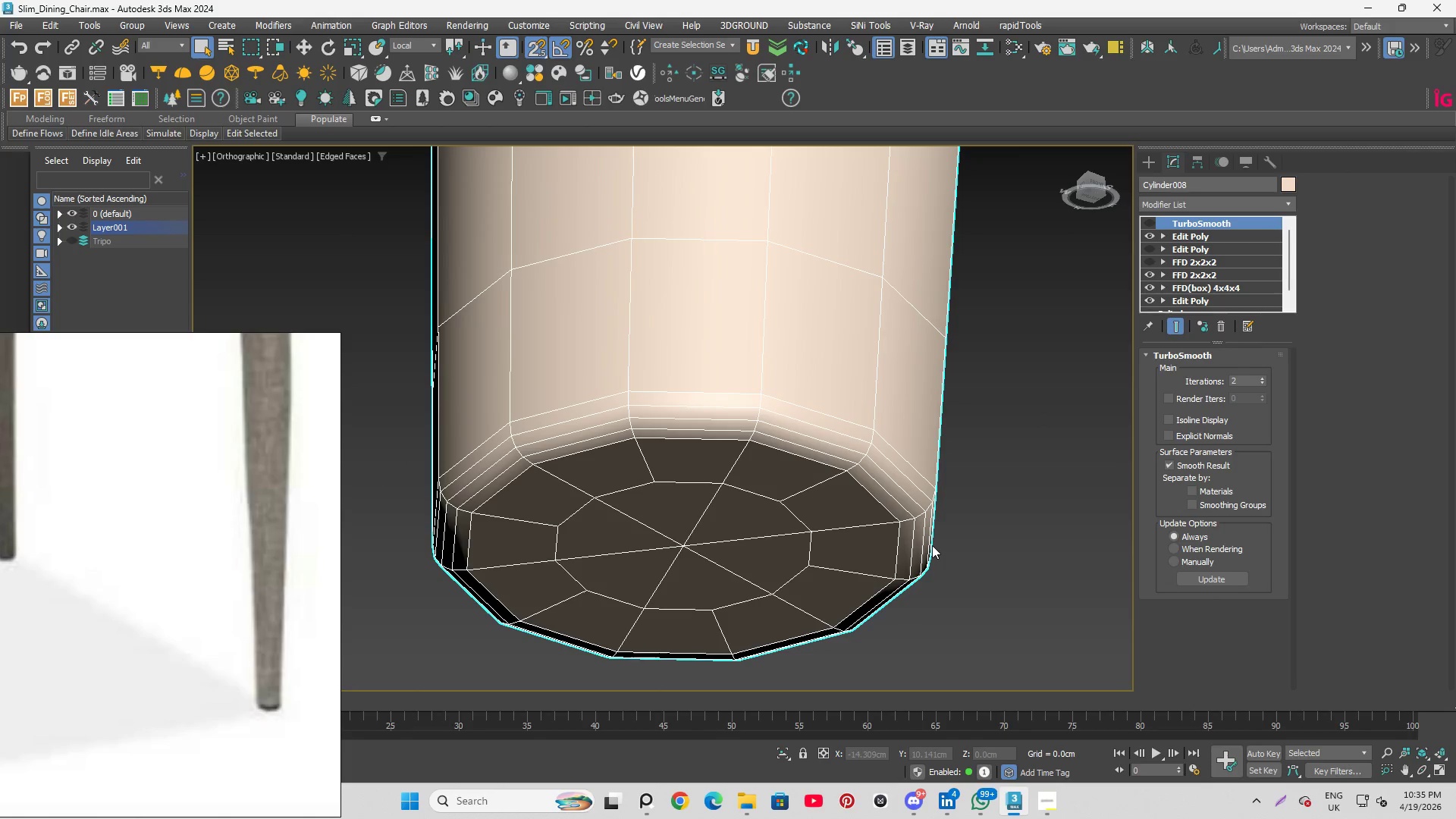 
scroll: coordinate [690, 433], scroll_direction: down, amount: 2.0
 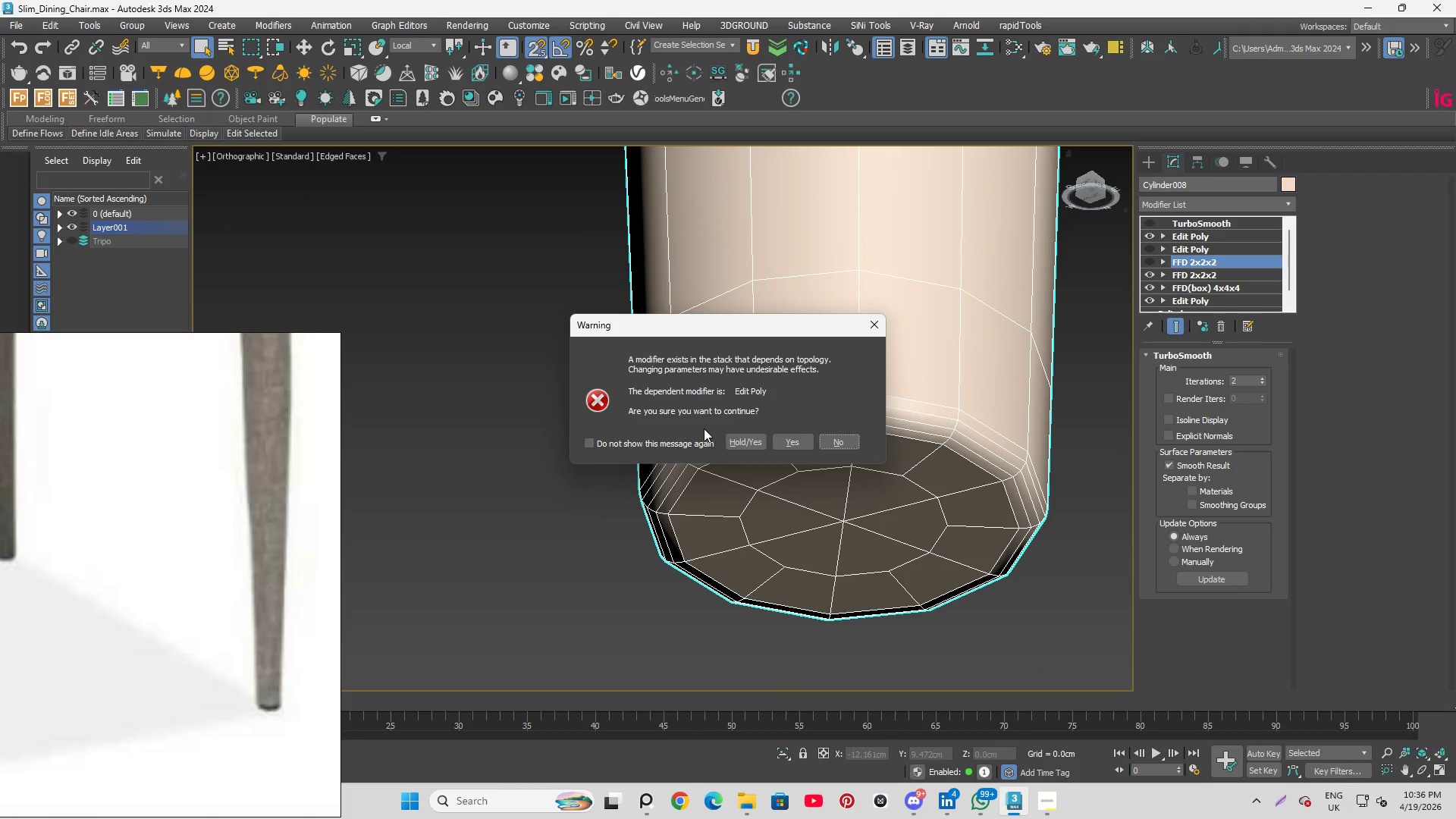 
left_click([789, 444])
 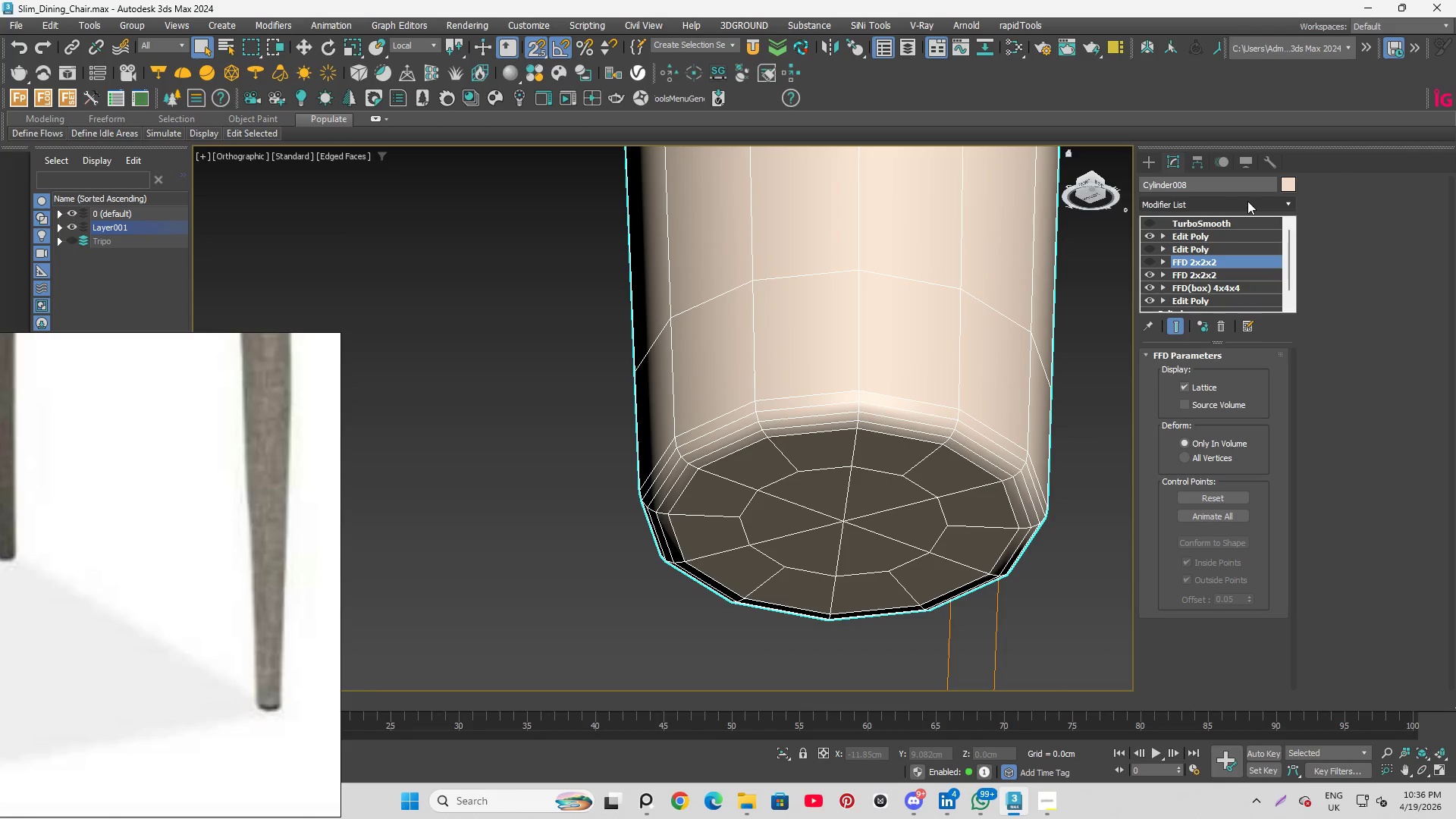 
right_click([1208, 262])
 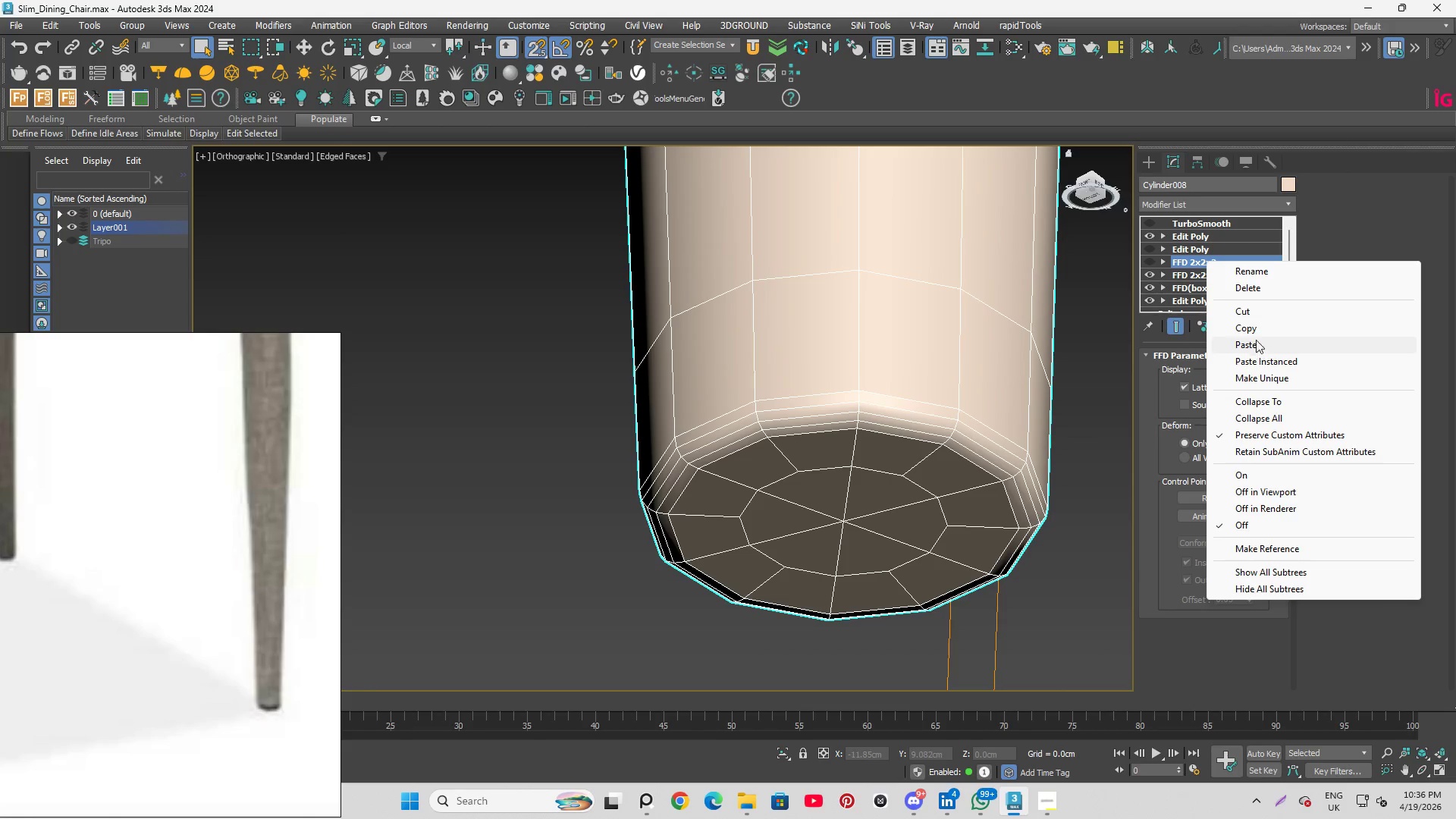 
left_click([1252, 329])
 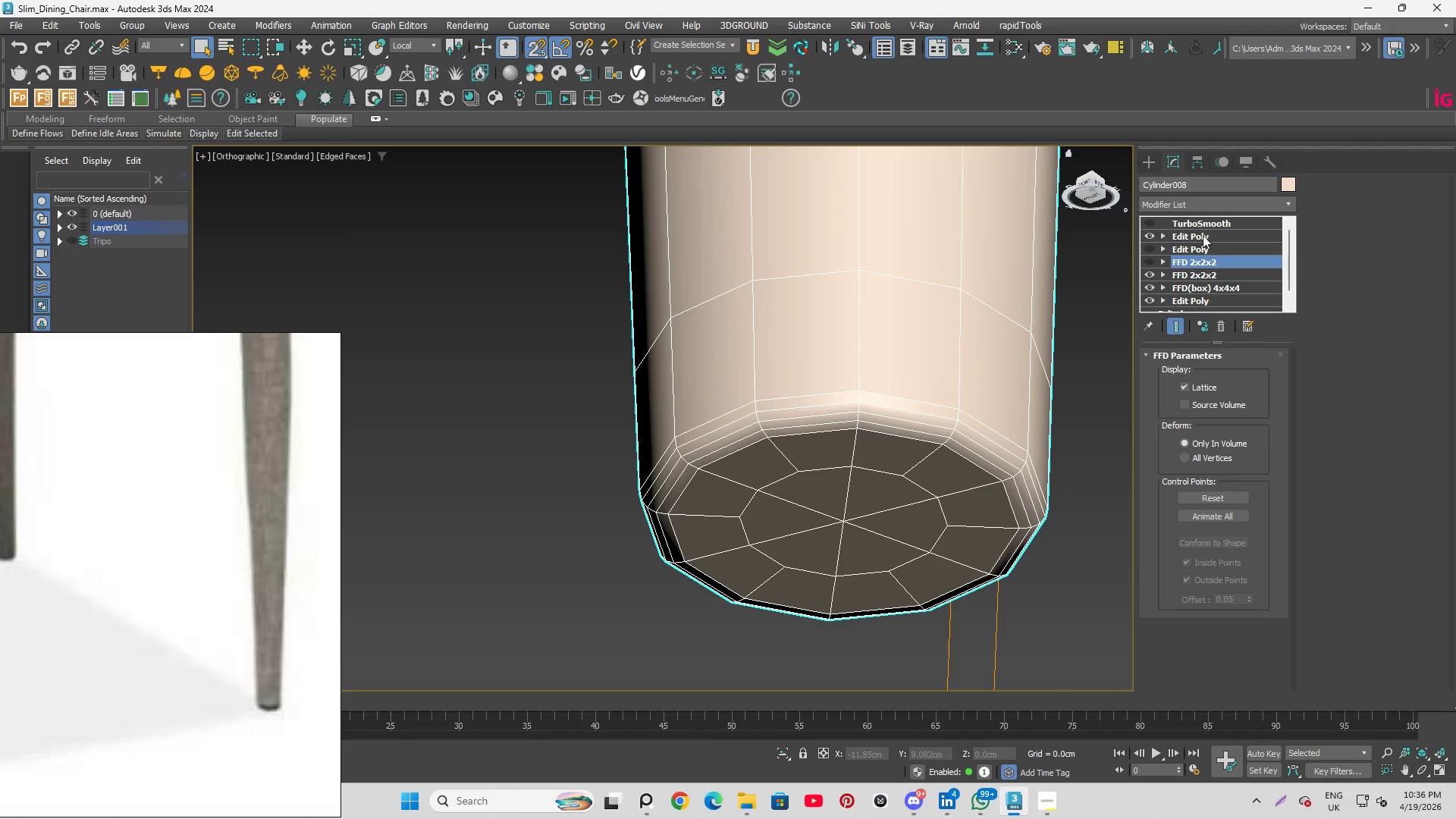 
left_click([1203, 235])
 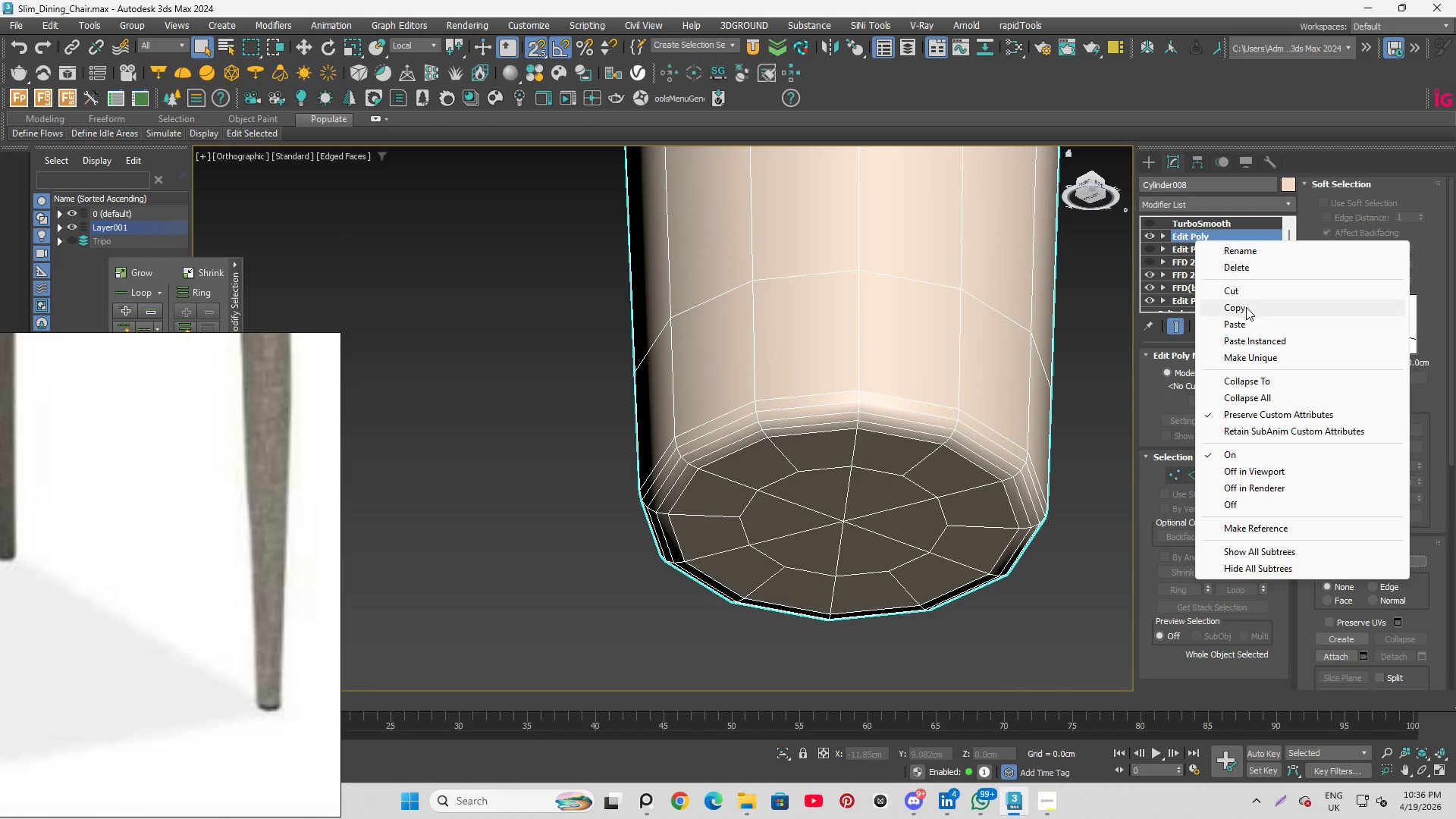 
wait(5.27)
 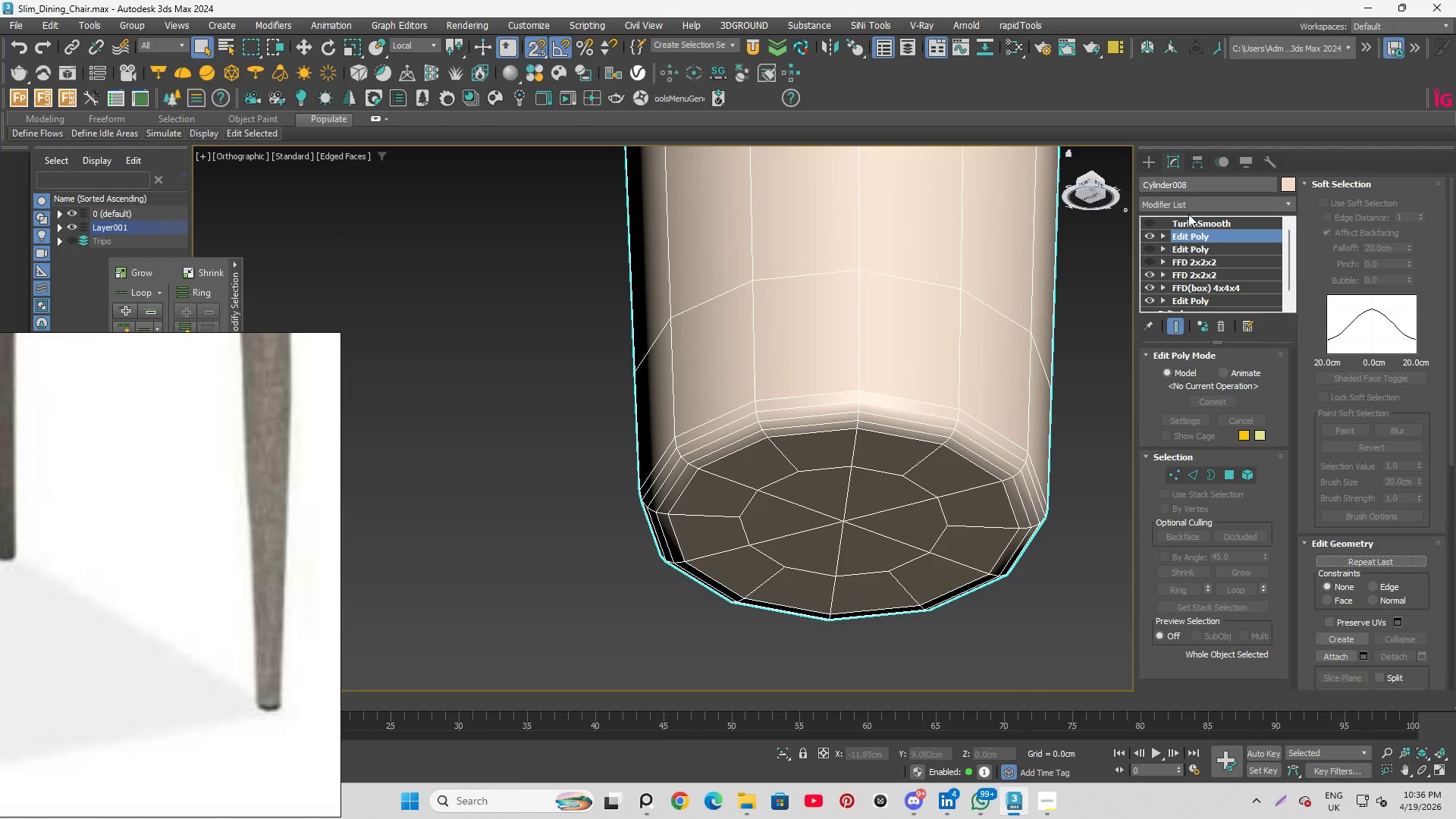 
scroll: coordinate [963, 383], scroll_direction: down, amount: 8.0
 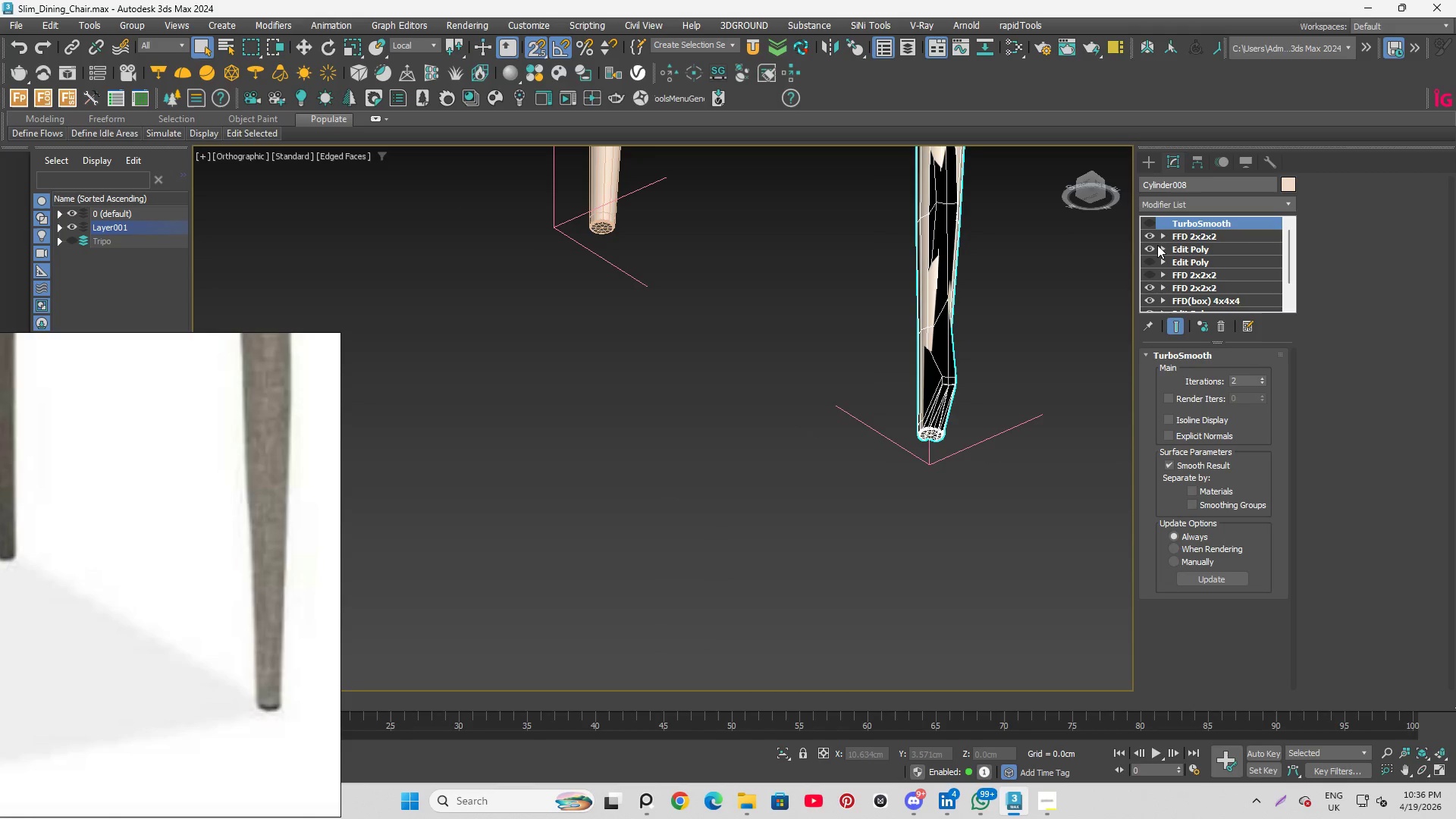 
left_click([1160, 246])
 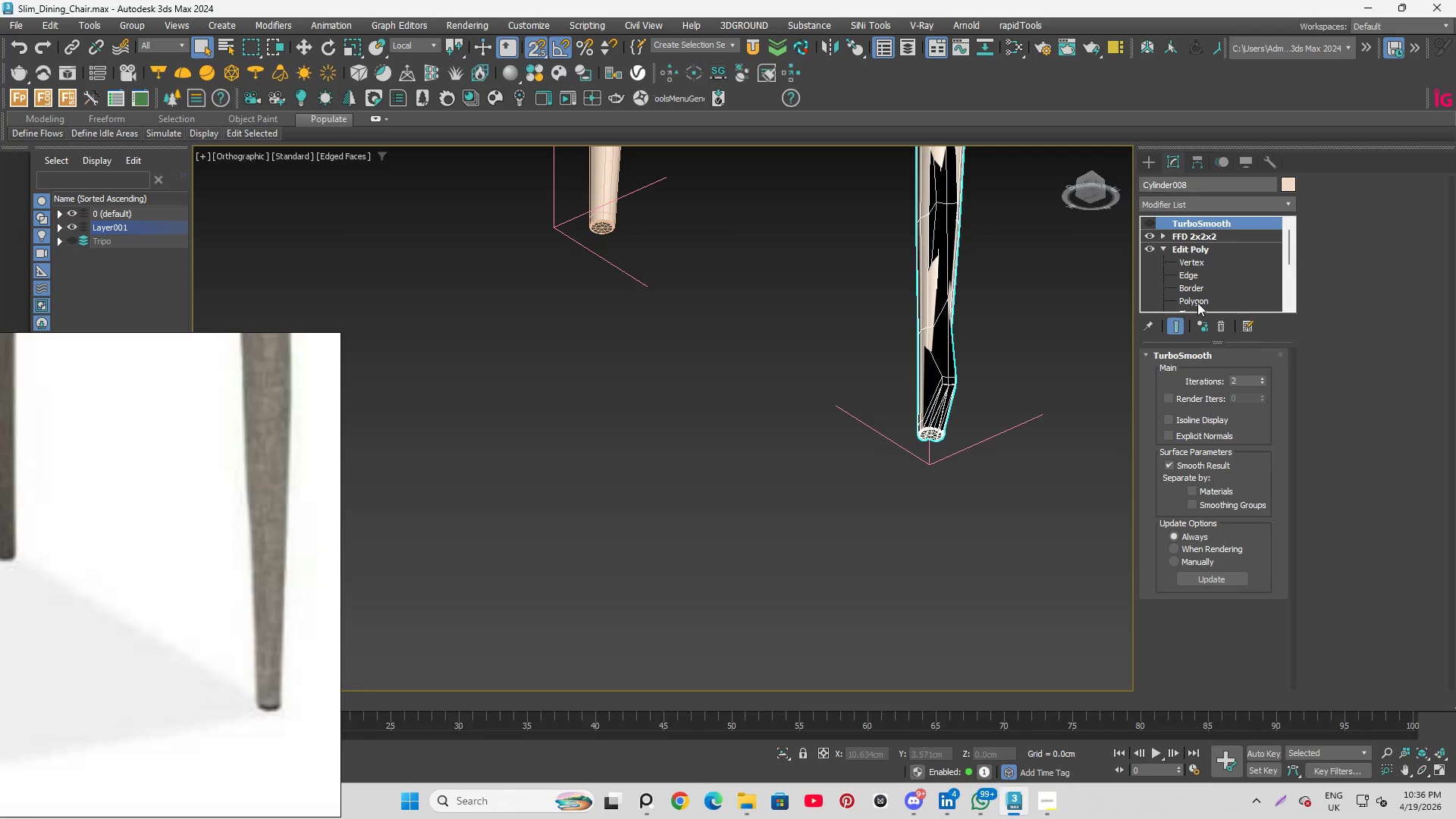 
left_click([1197, 300])
 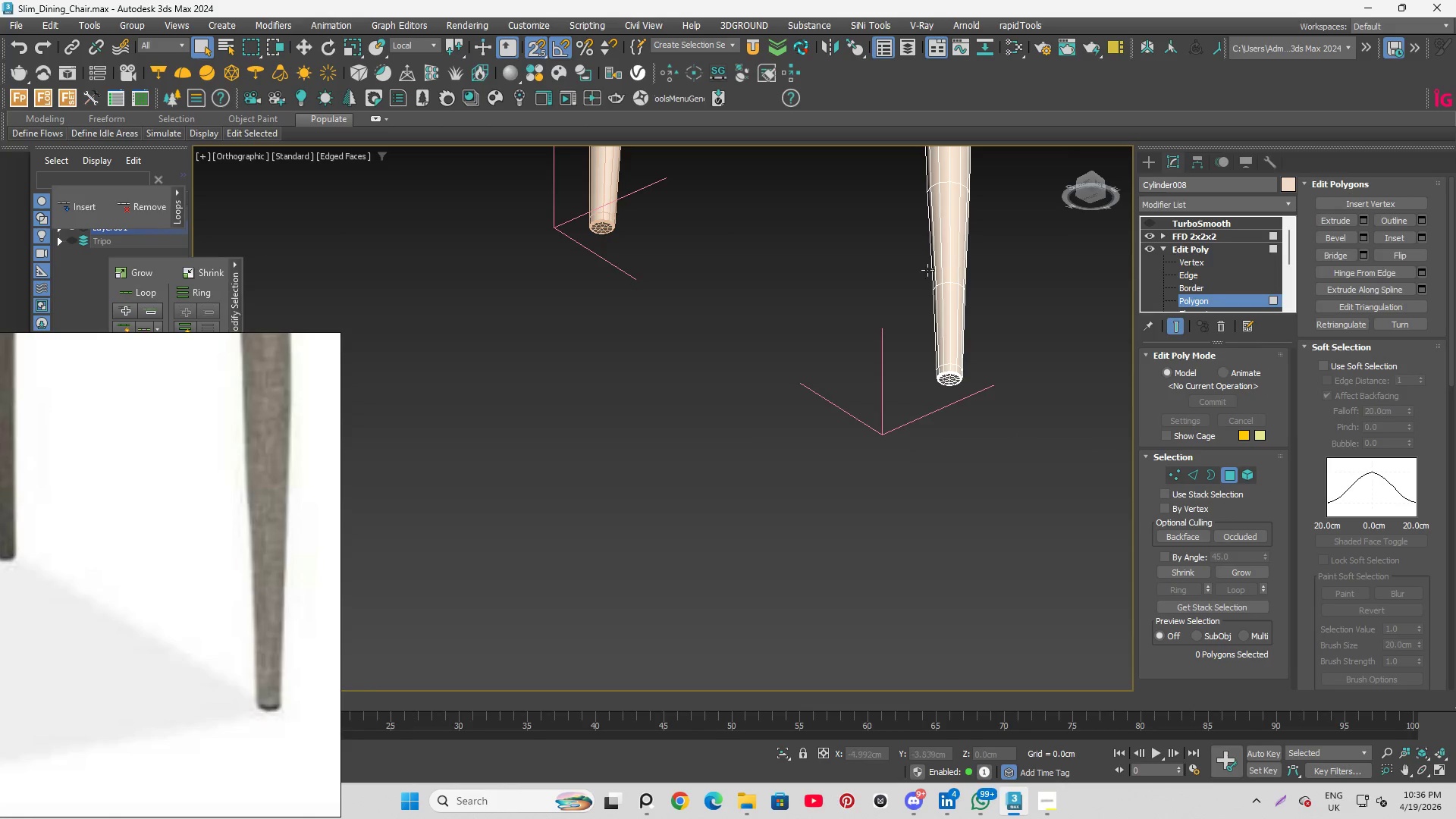 
scroll: coordinate [865, 412], scroll_direction: down, amount: 2.0
 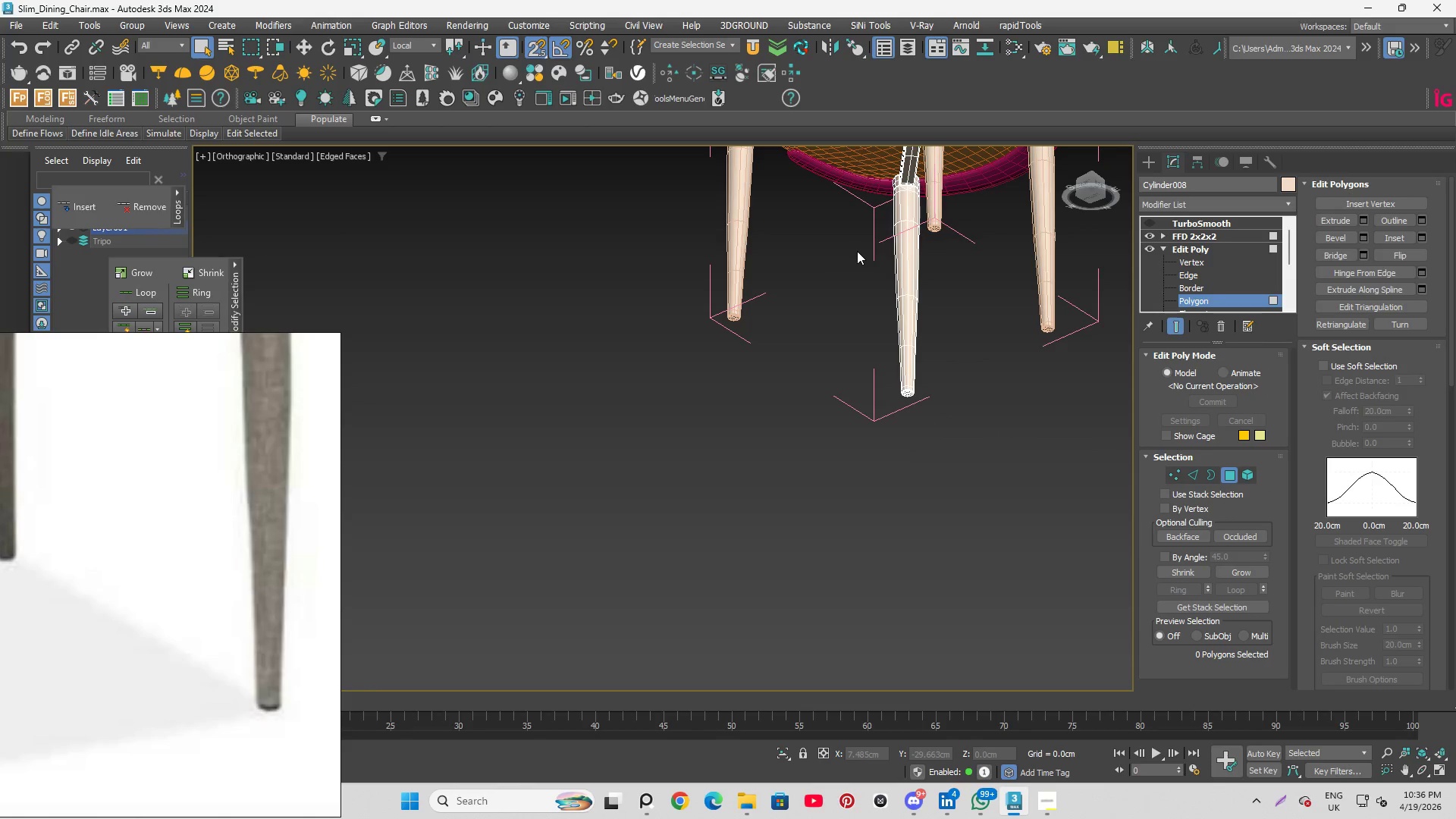 
left_click_drag(start_coordinate=[853, 244], to_coordinate=[1048, 489])
 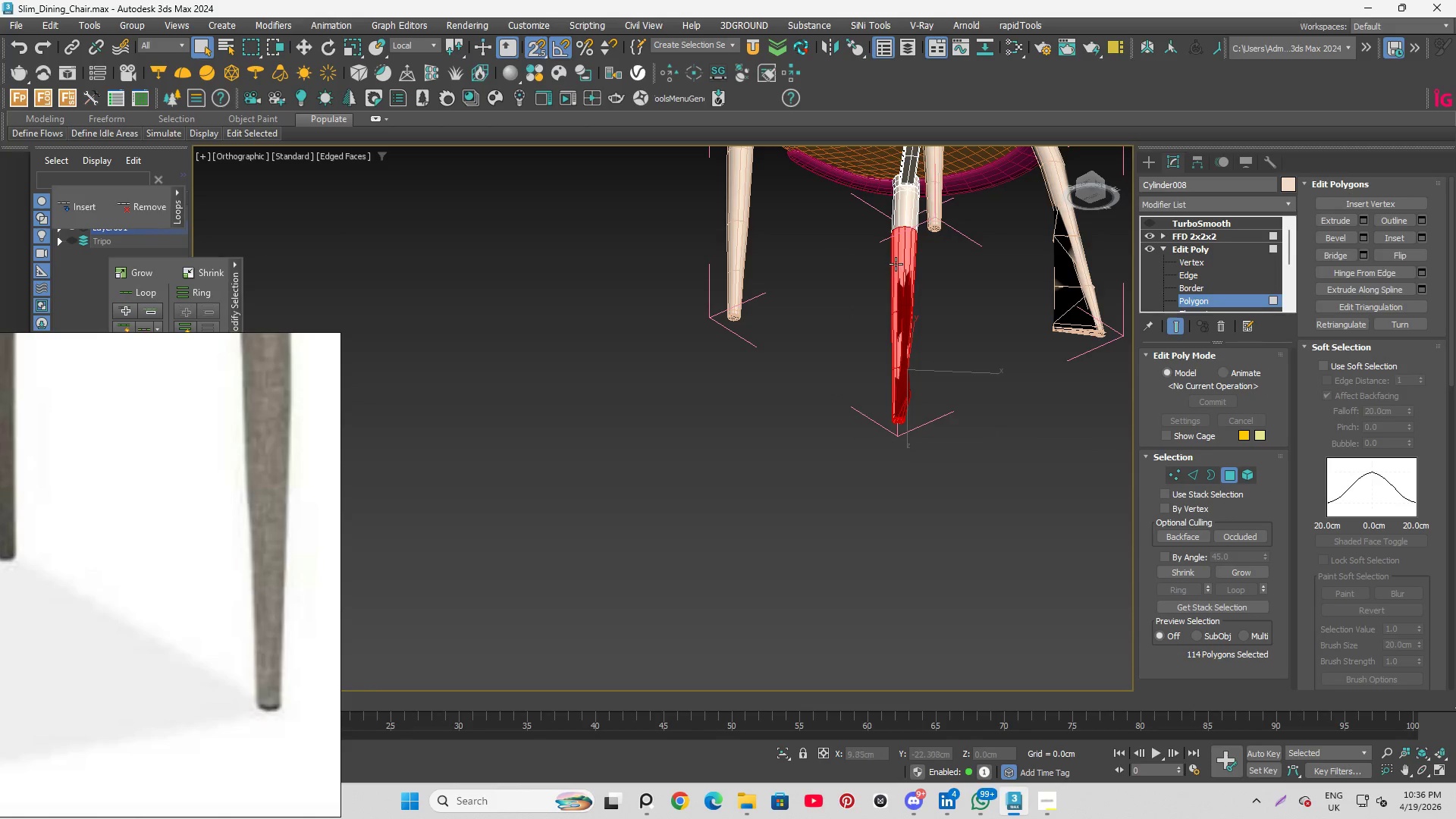 
hold_key(key=AltLeft, duration=0.89)
 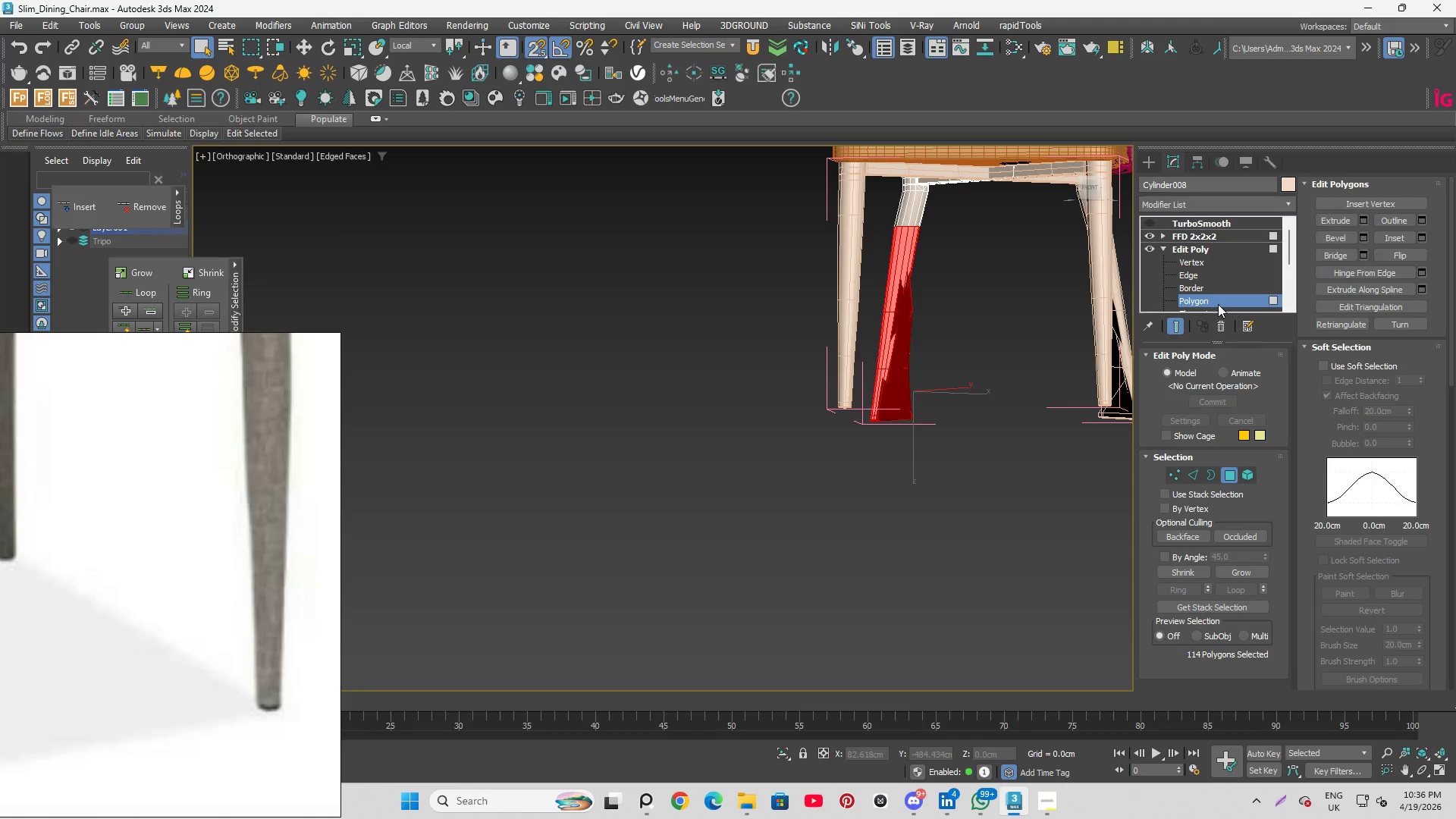 
left_click([1216, 297])
 